 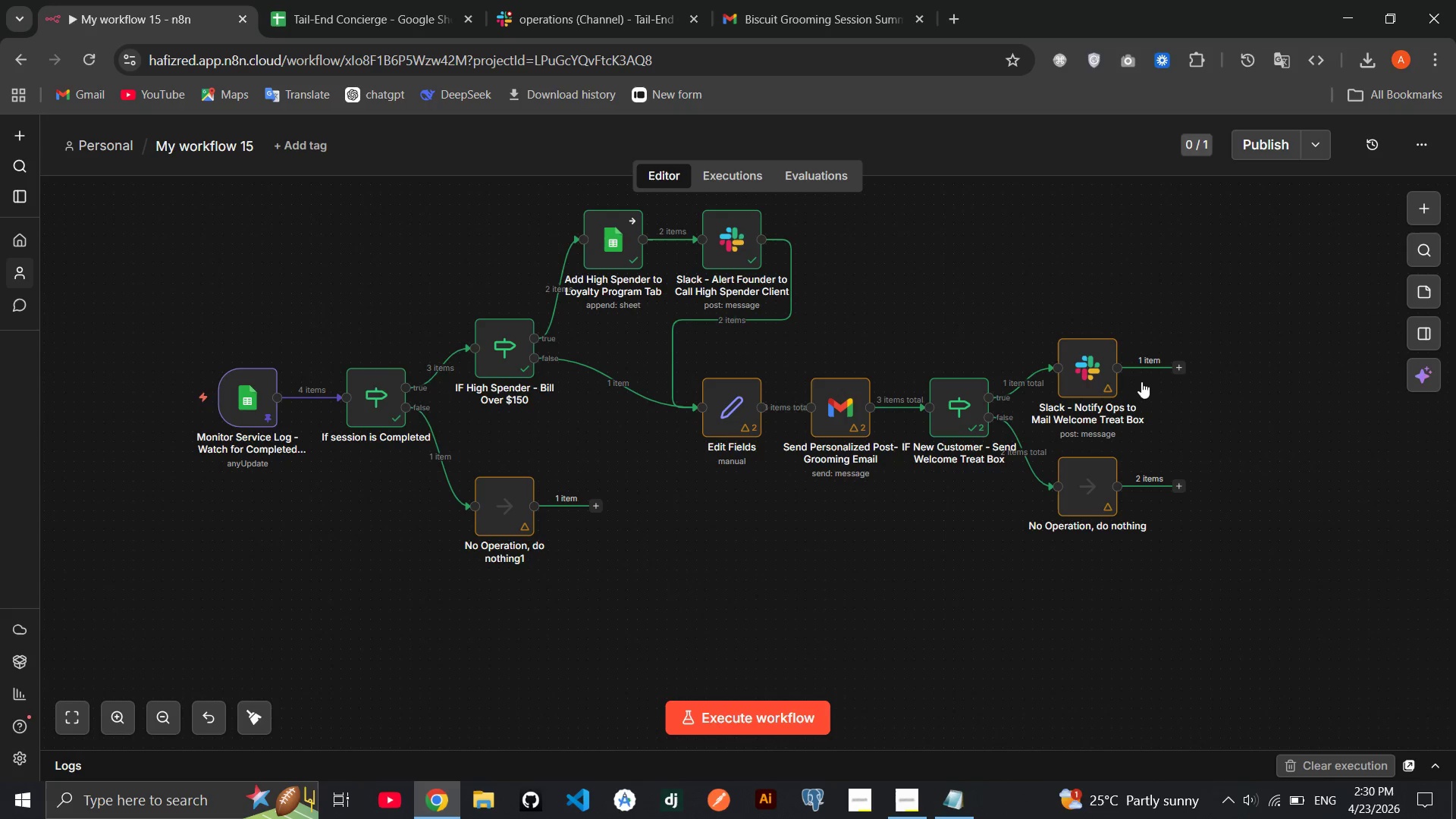 
left_click([1430, 201])
 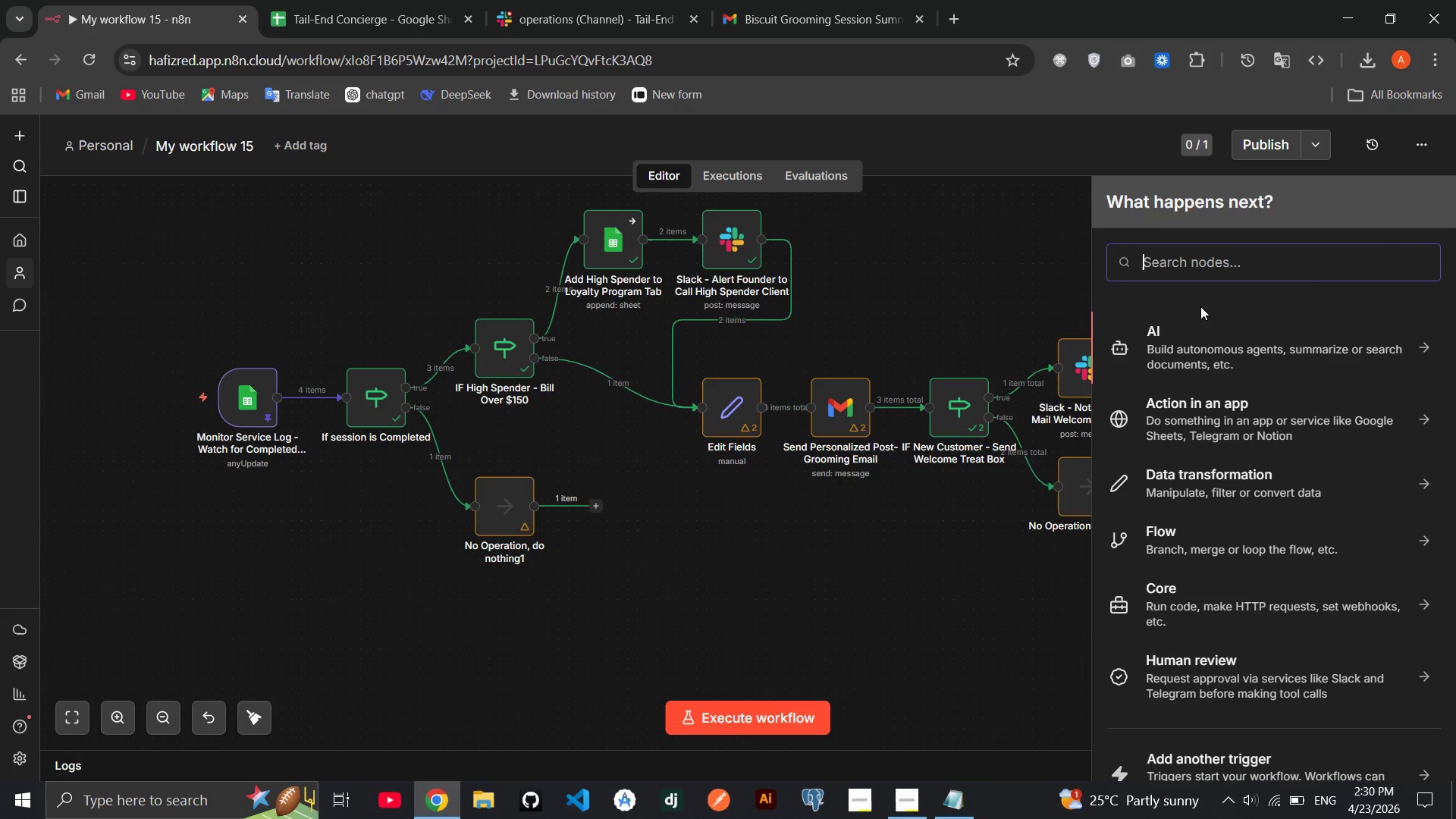 
type(error)
 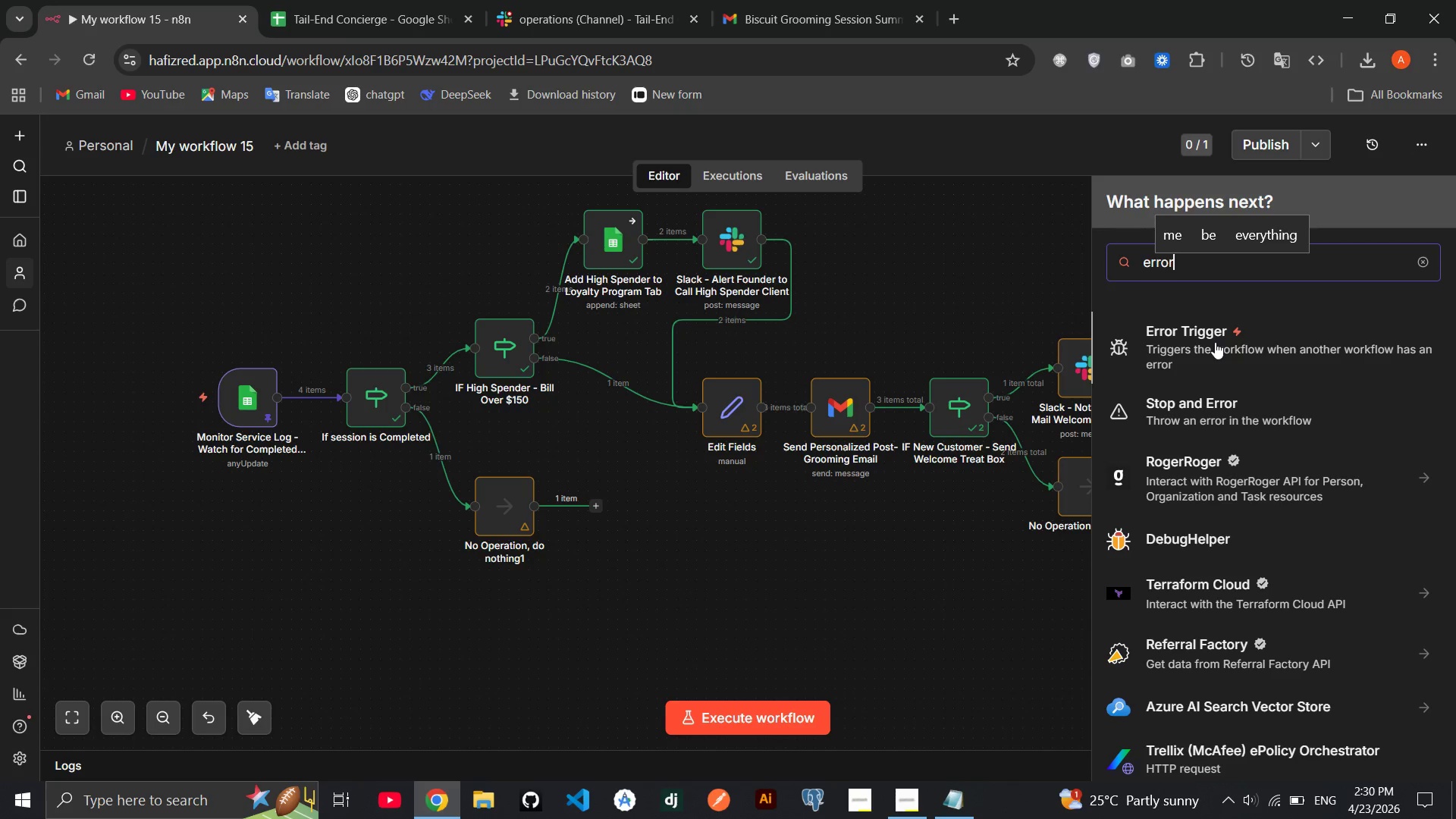 
wait(6.83)
 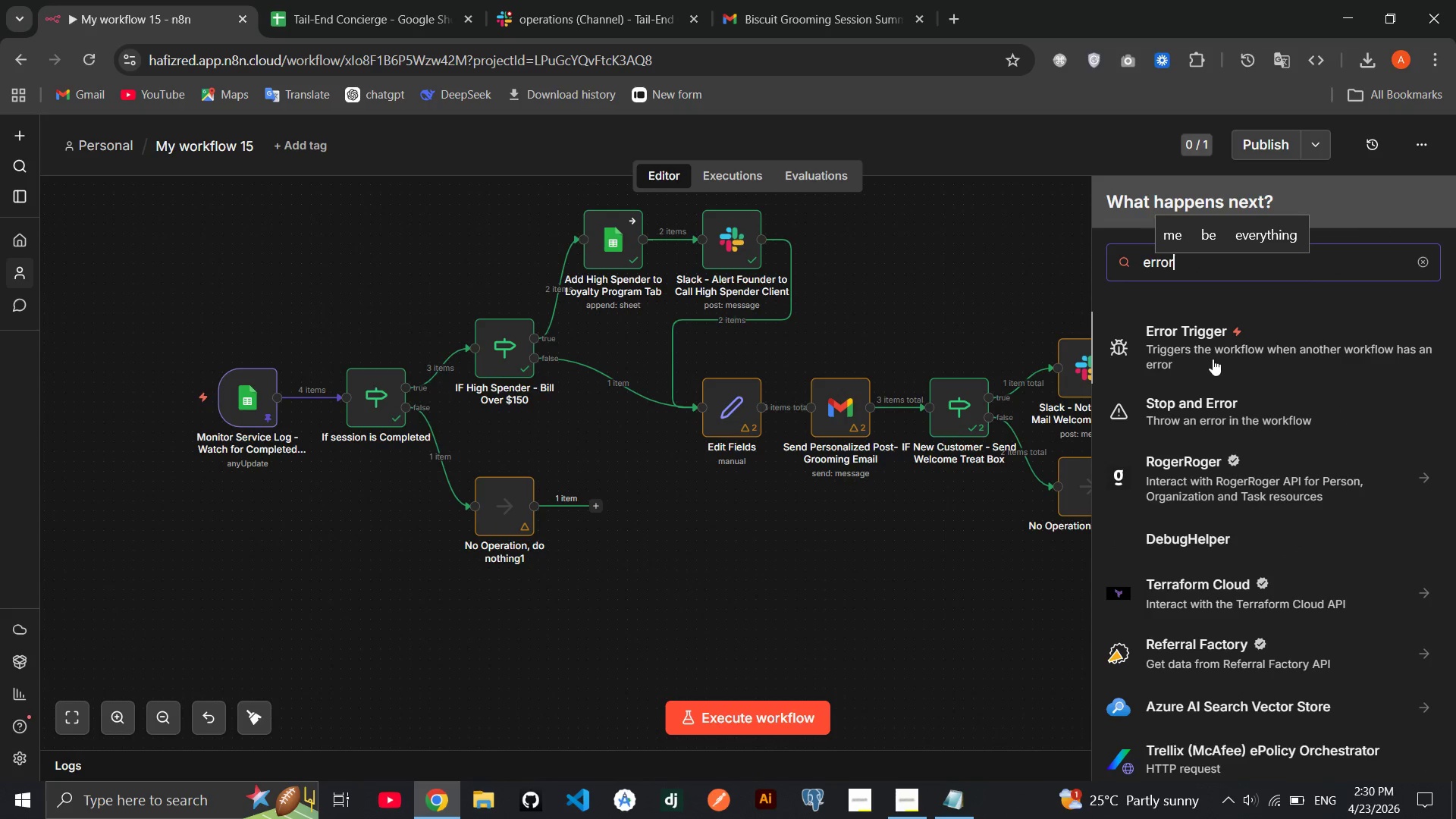 
left_click([1194, 353])
 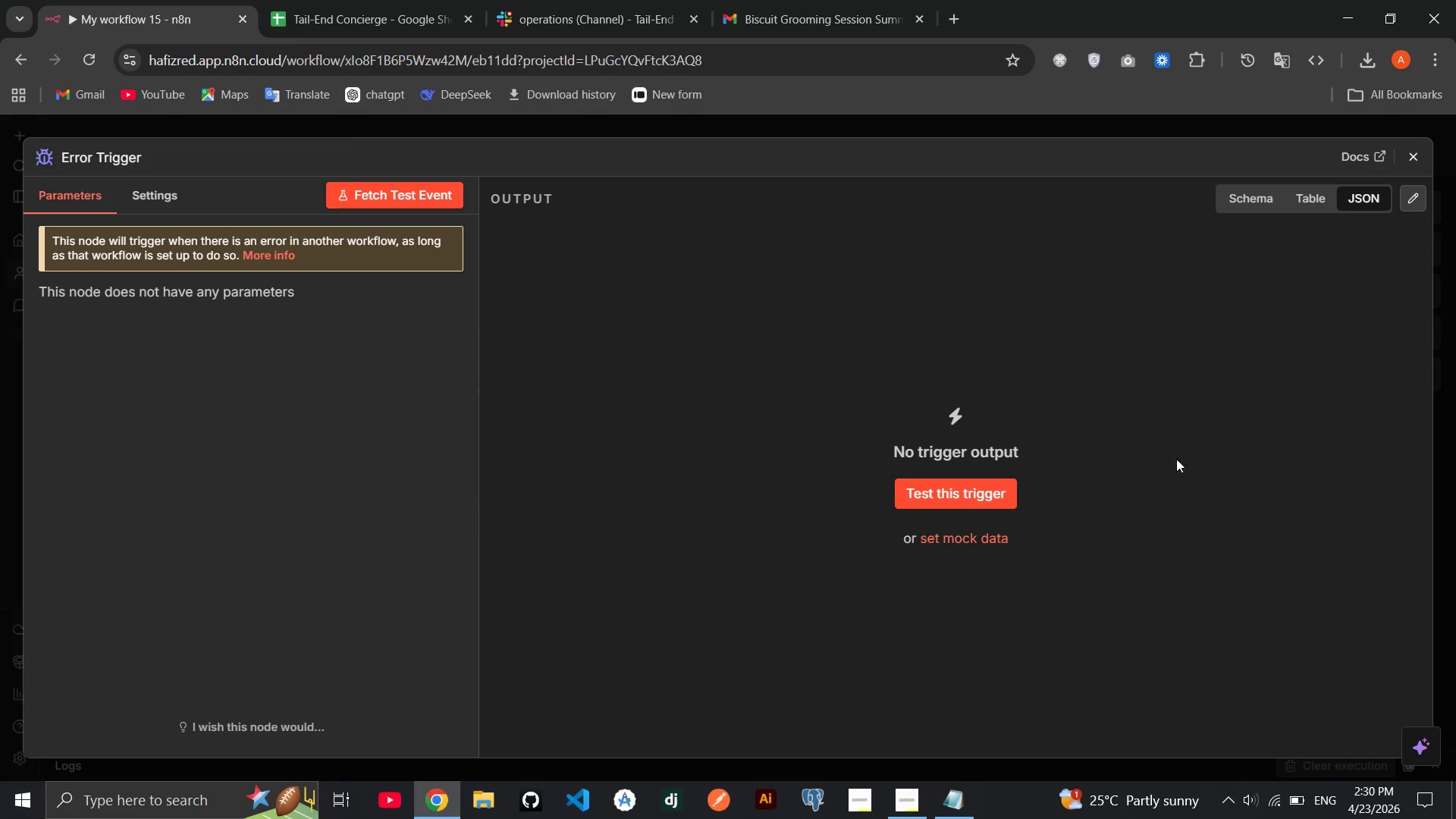 
left_click([957, 510])
 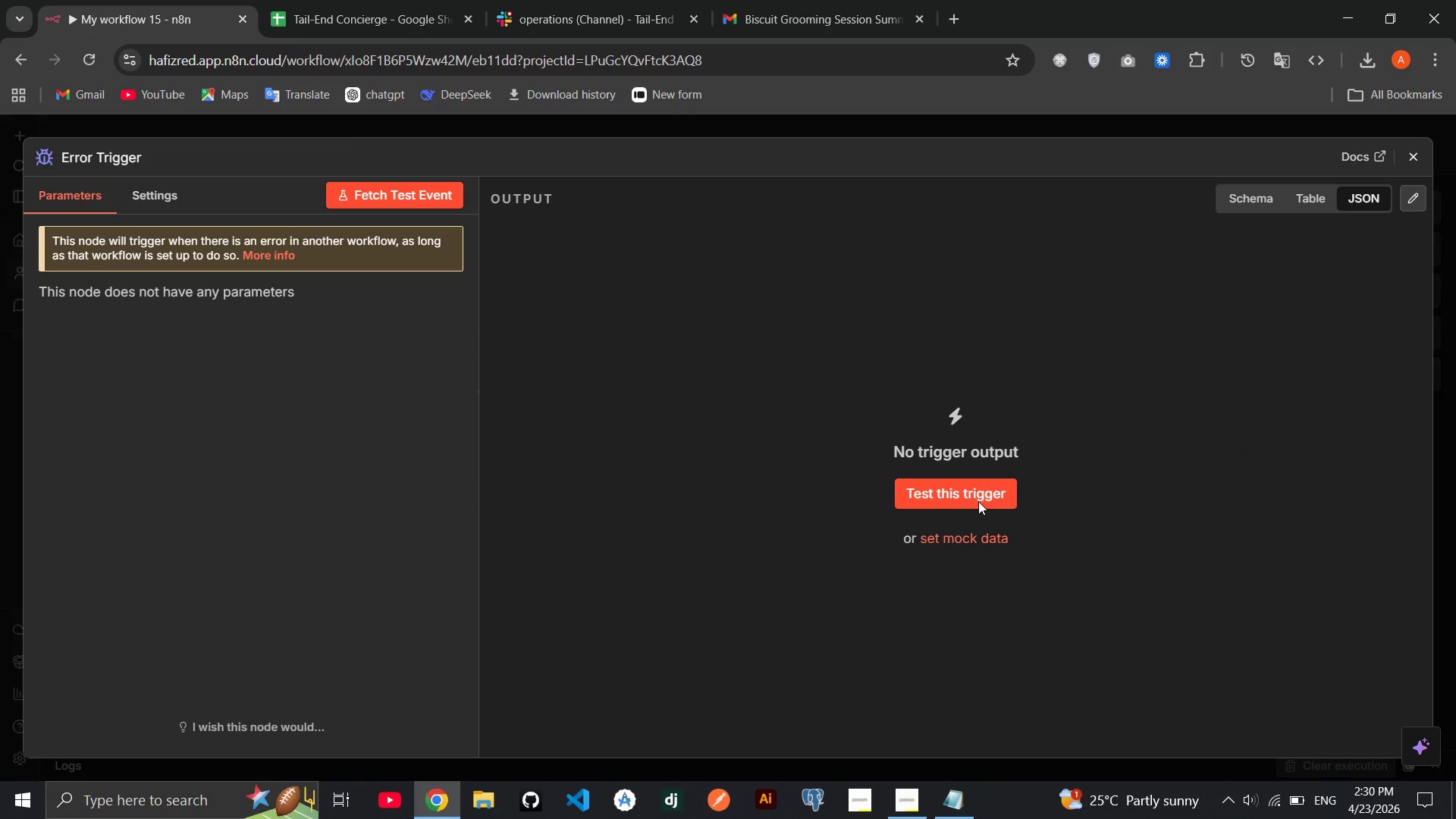 
left_click([978, 501])
 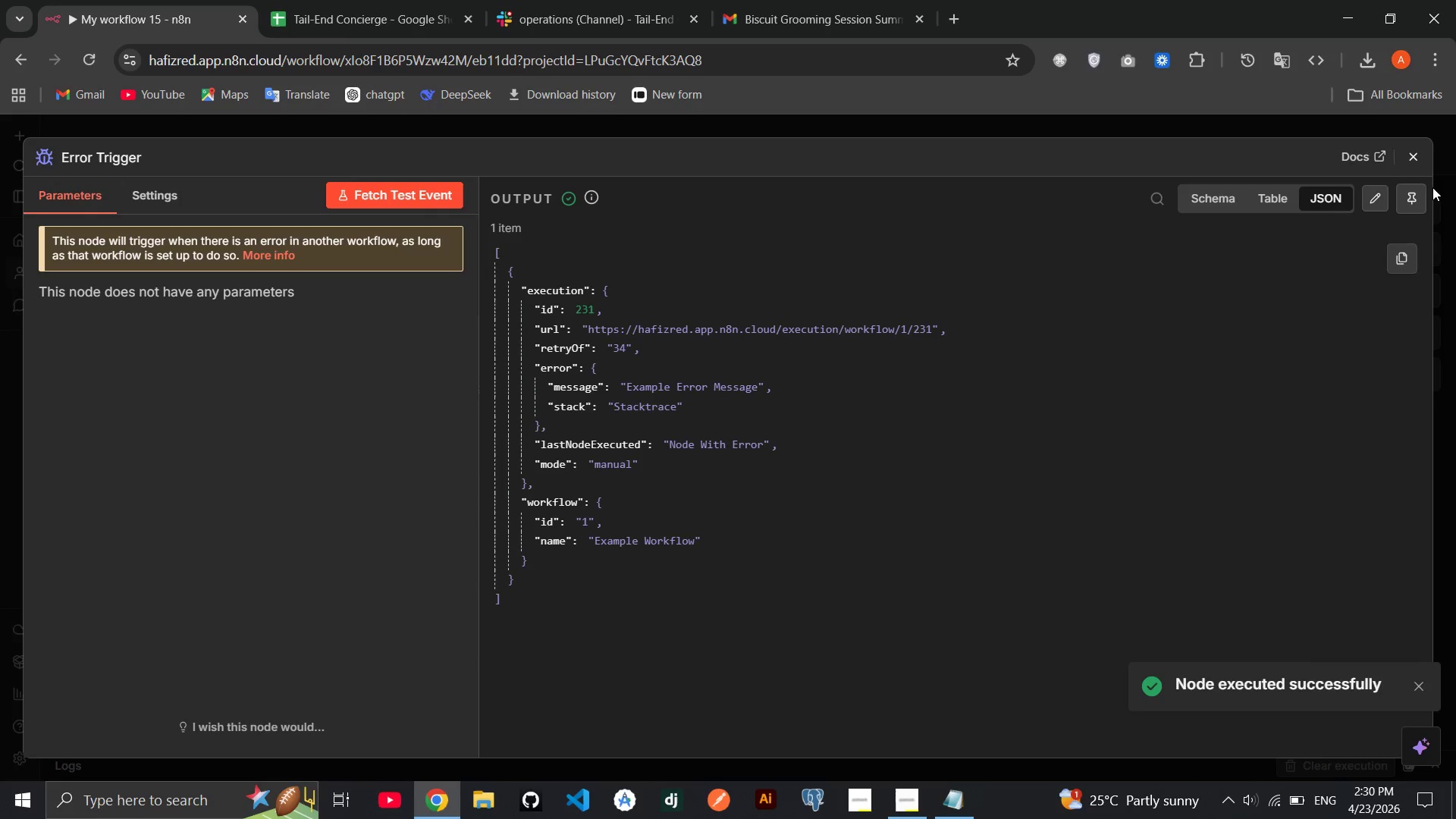 
left_click([1413, 152])
 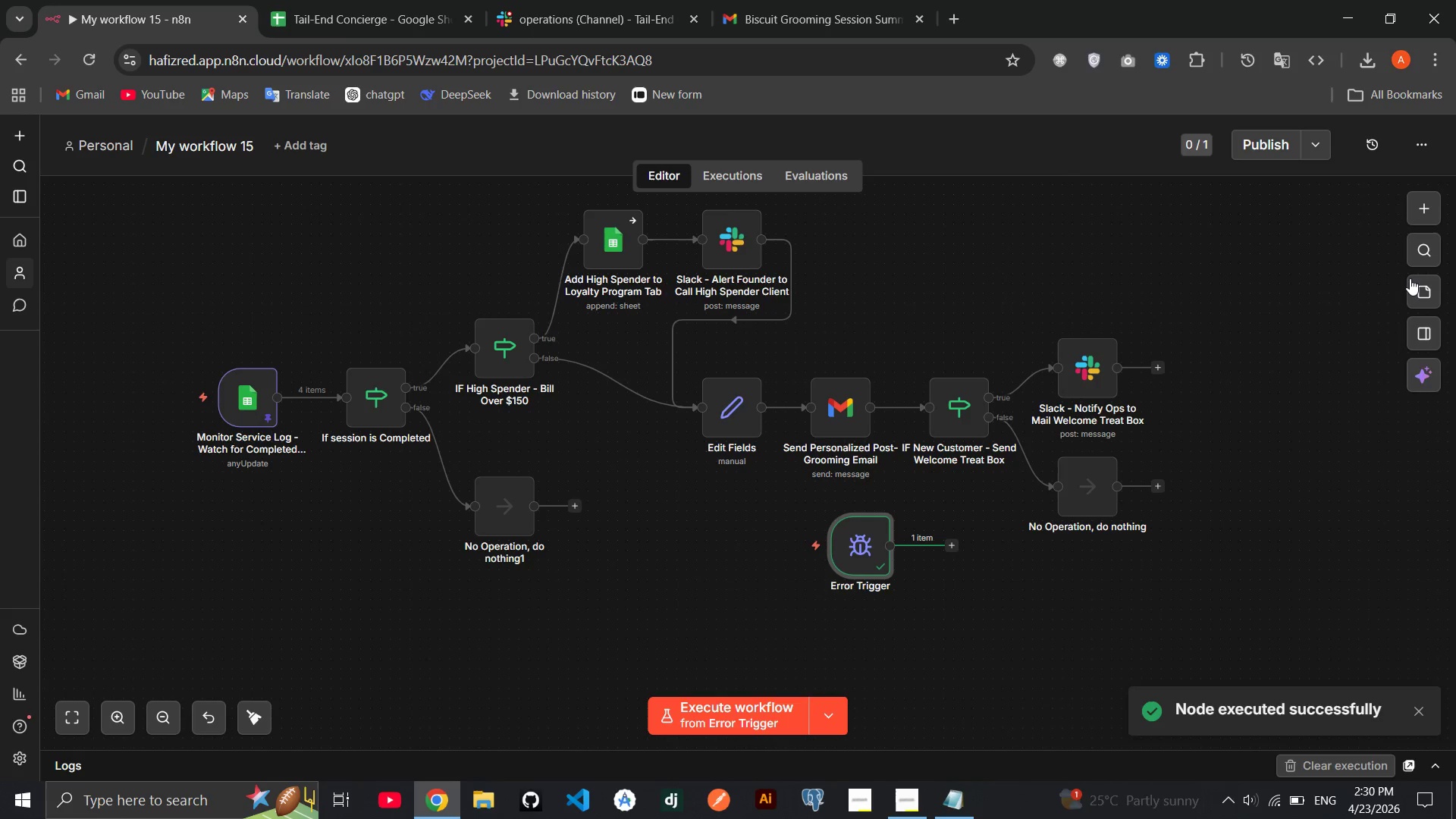 
left_click([1415, 297])
 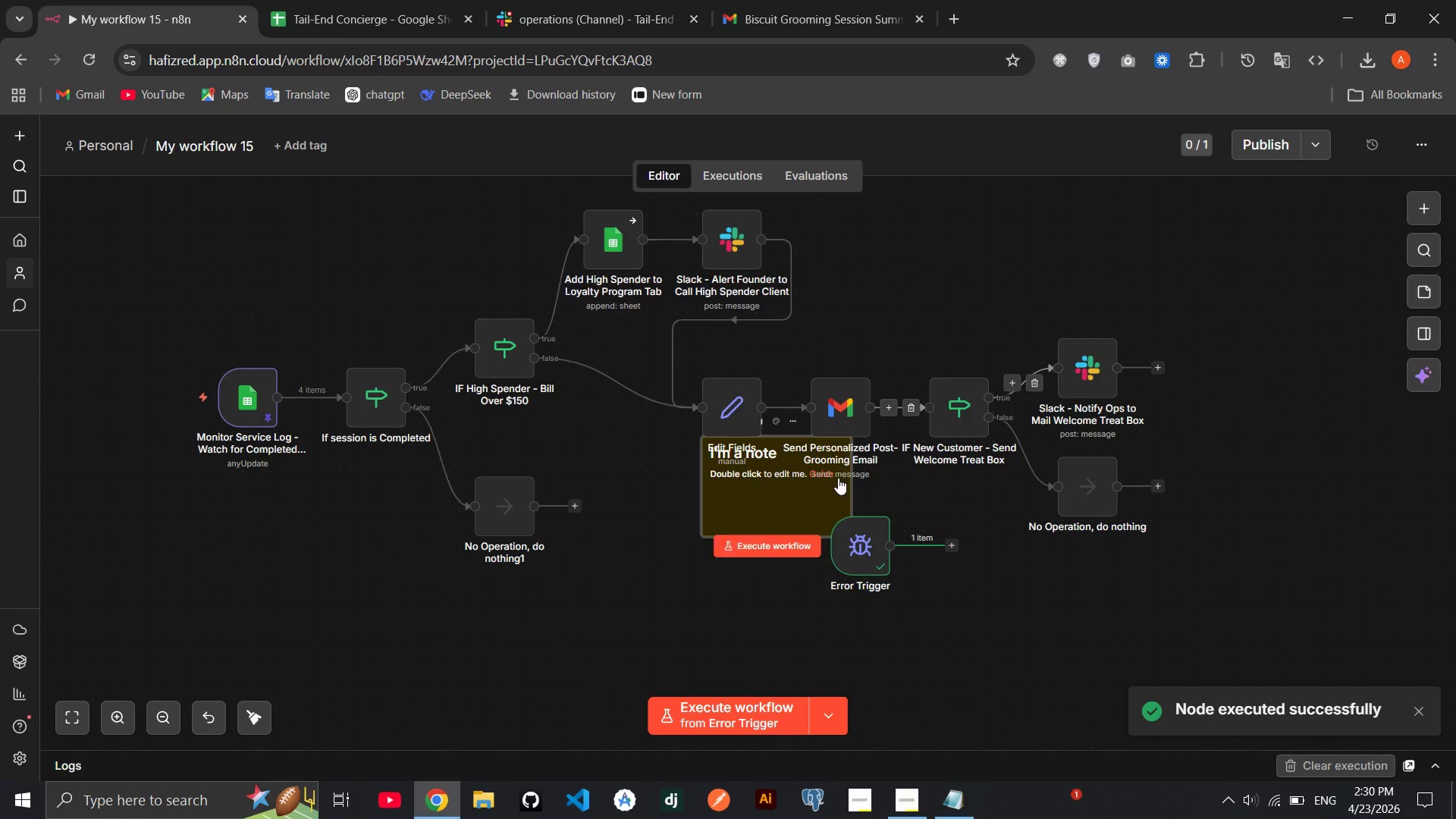 
left_click_drag(start_coordinate=[795, 504], to_coordinate=[994, 330])
 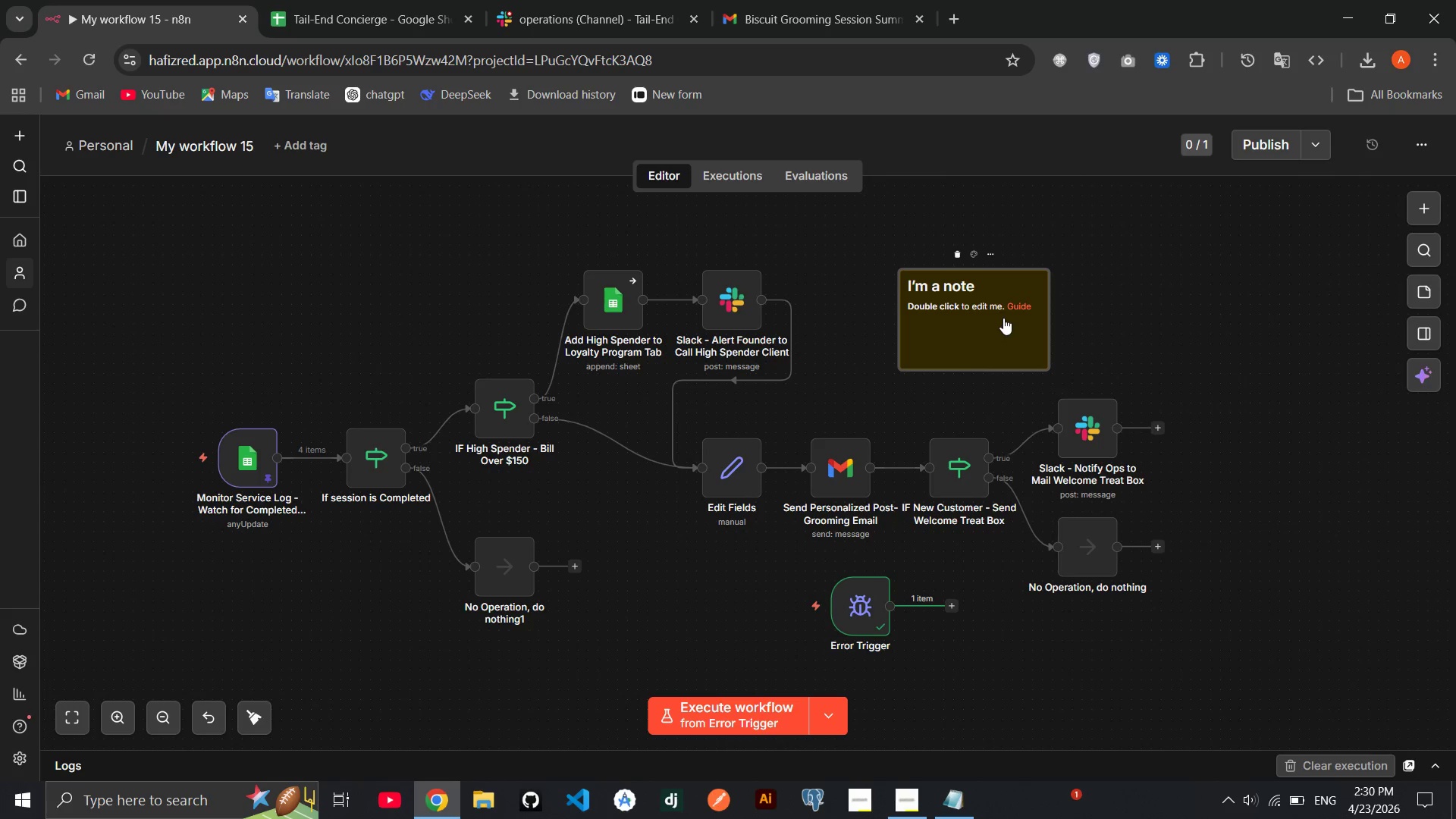 
left_click_drag(start_coordinate=[1003, 317], to_coordinate=[295, 367])
 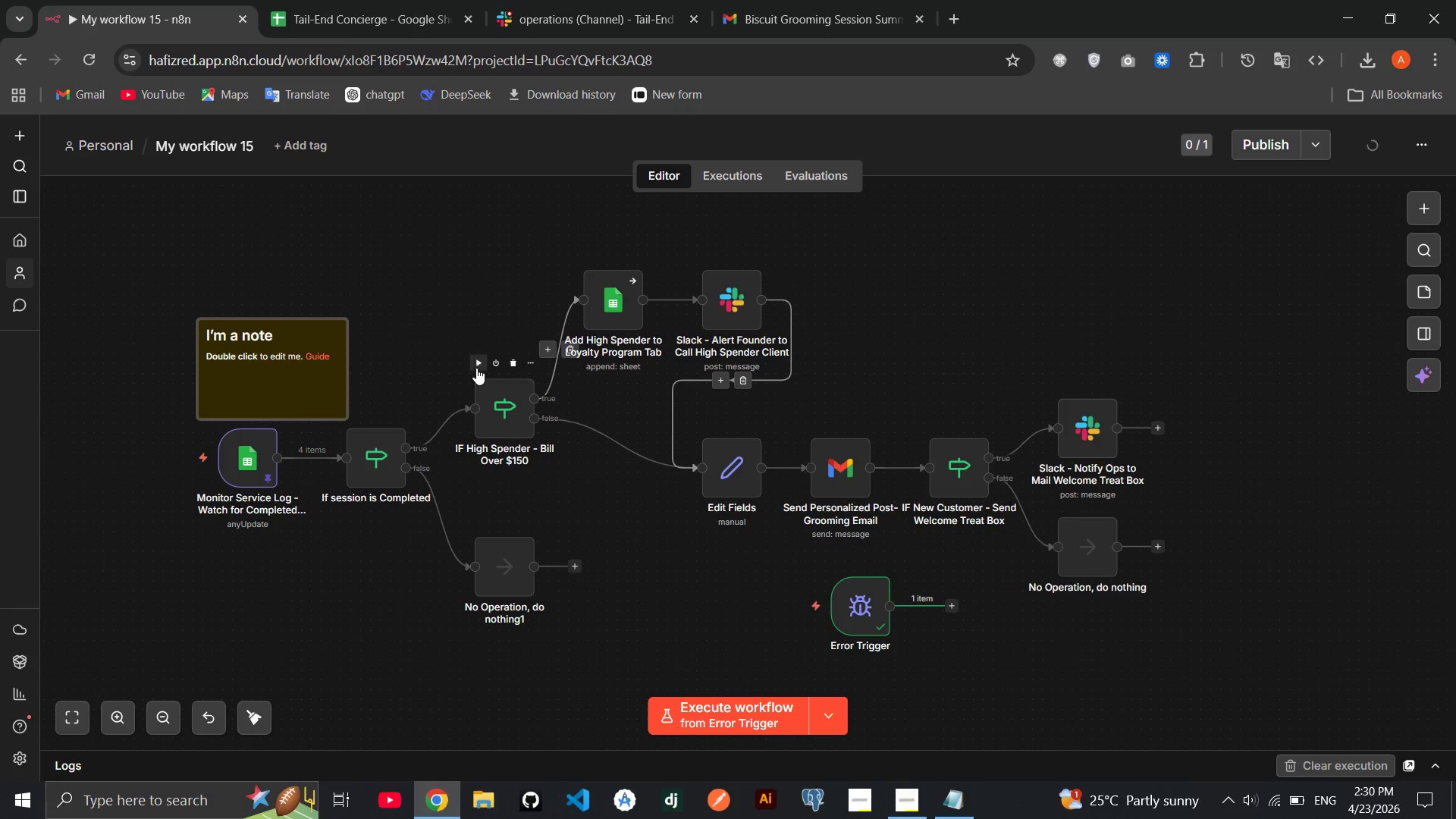 
wait(5.92)
 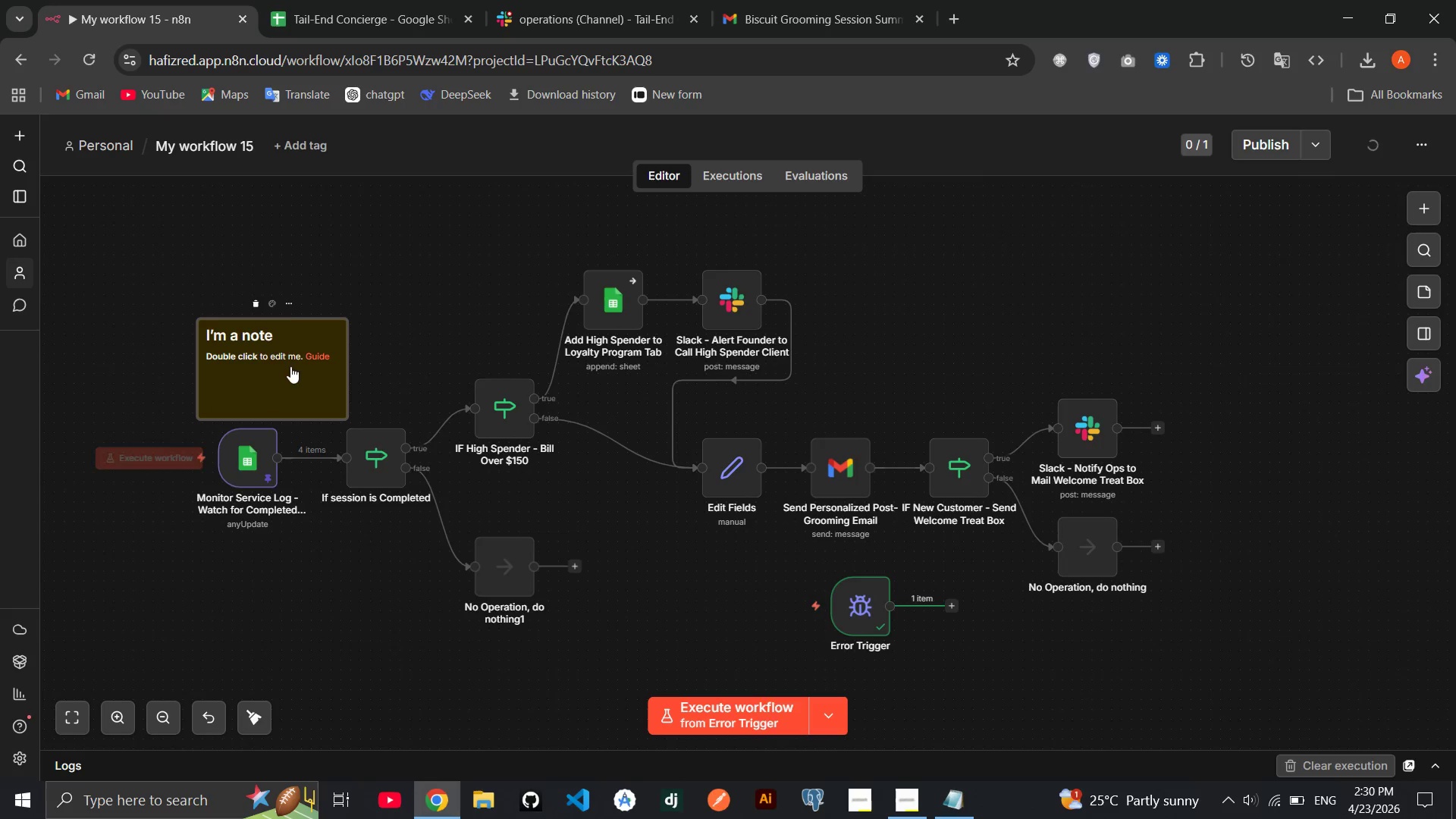 
left_click([502, 254])
 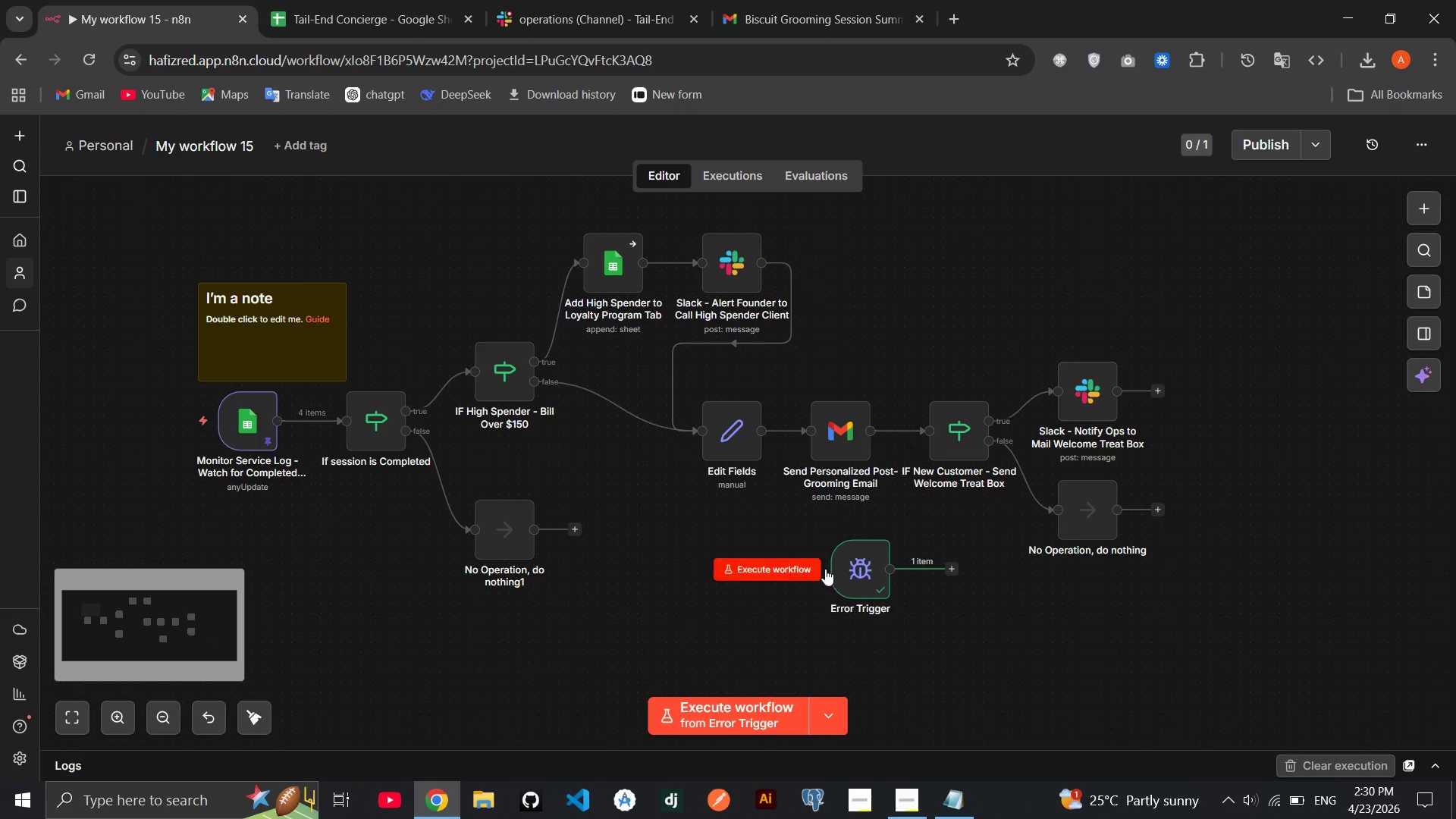 
left_click_drag(start_coordinate=[869, 564], to_coordinate=[686, 602])
 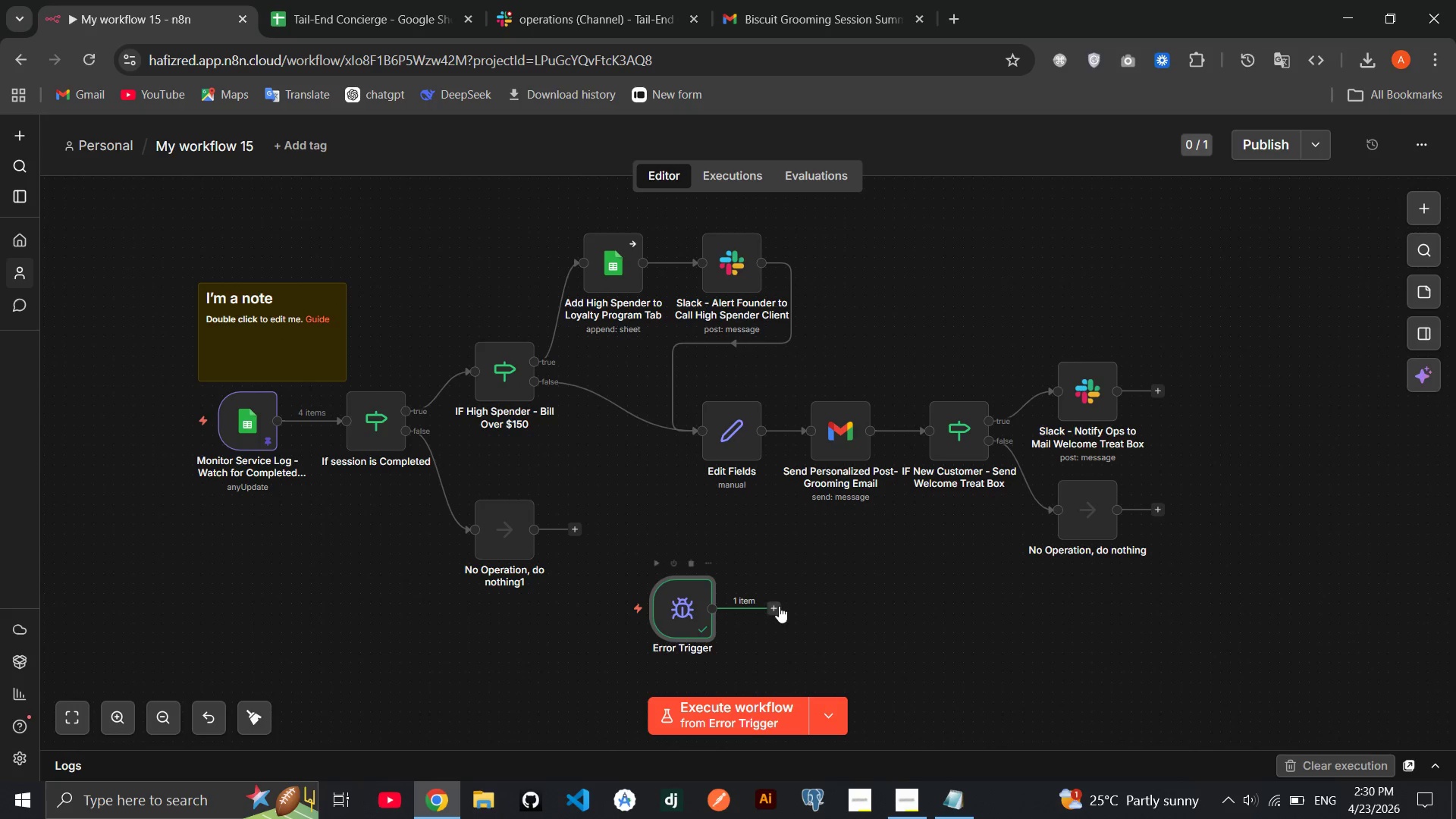 
left_click([777, 607])
 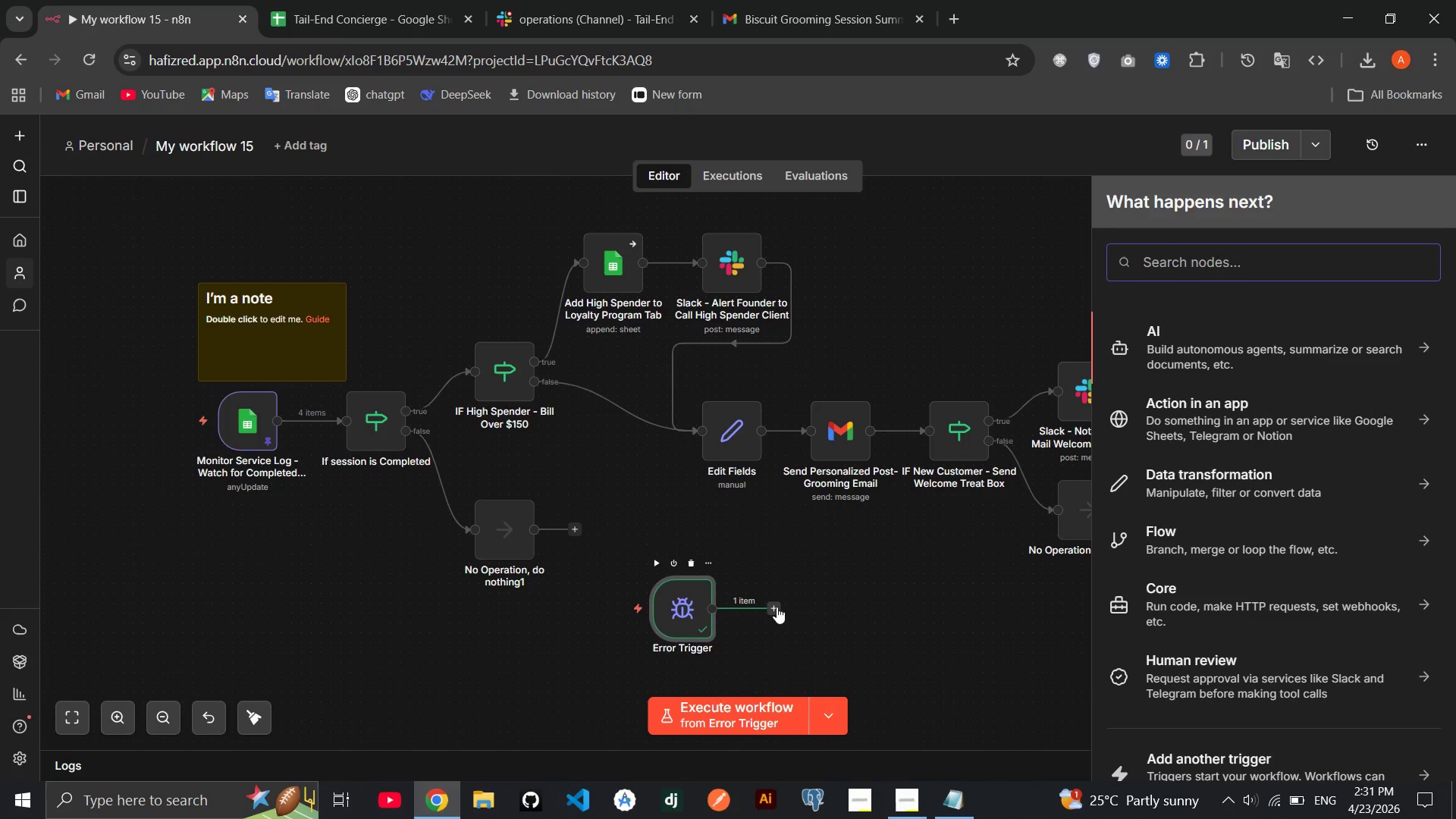 
wait(5.55)
 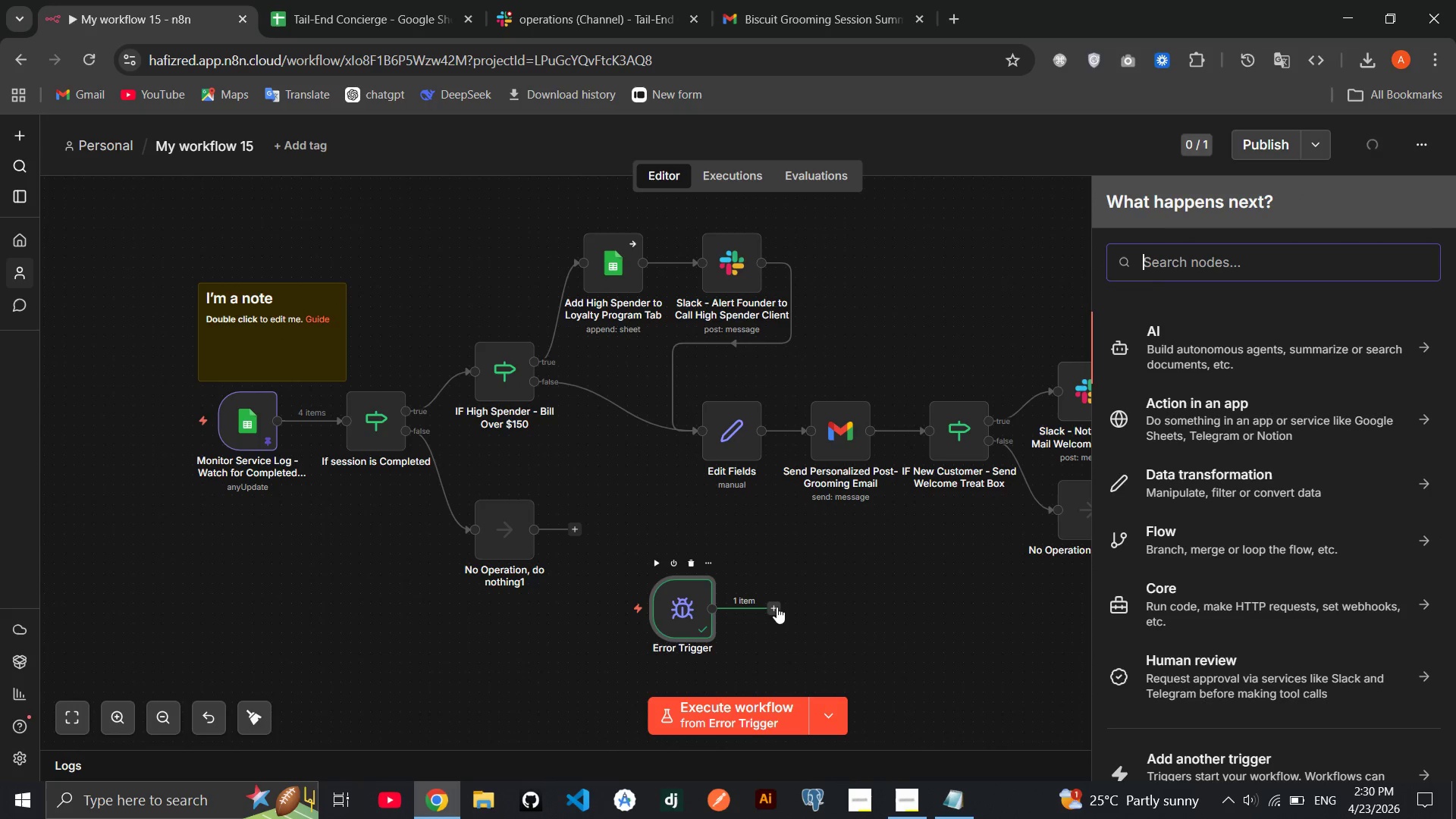 
type(slack)
 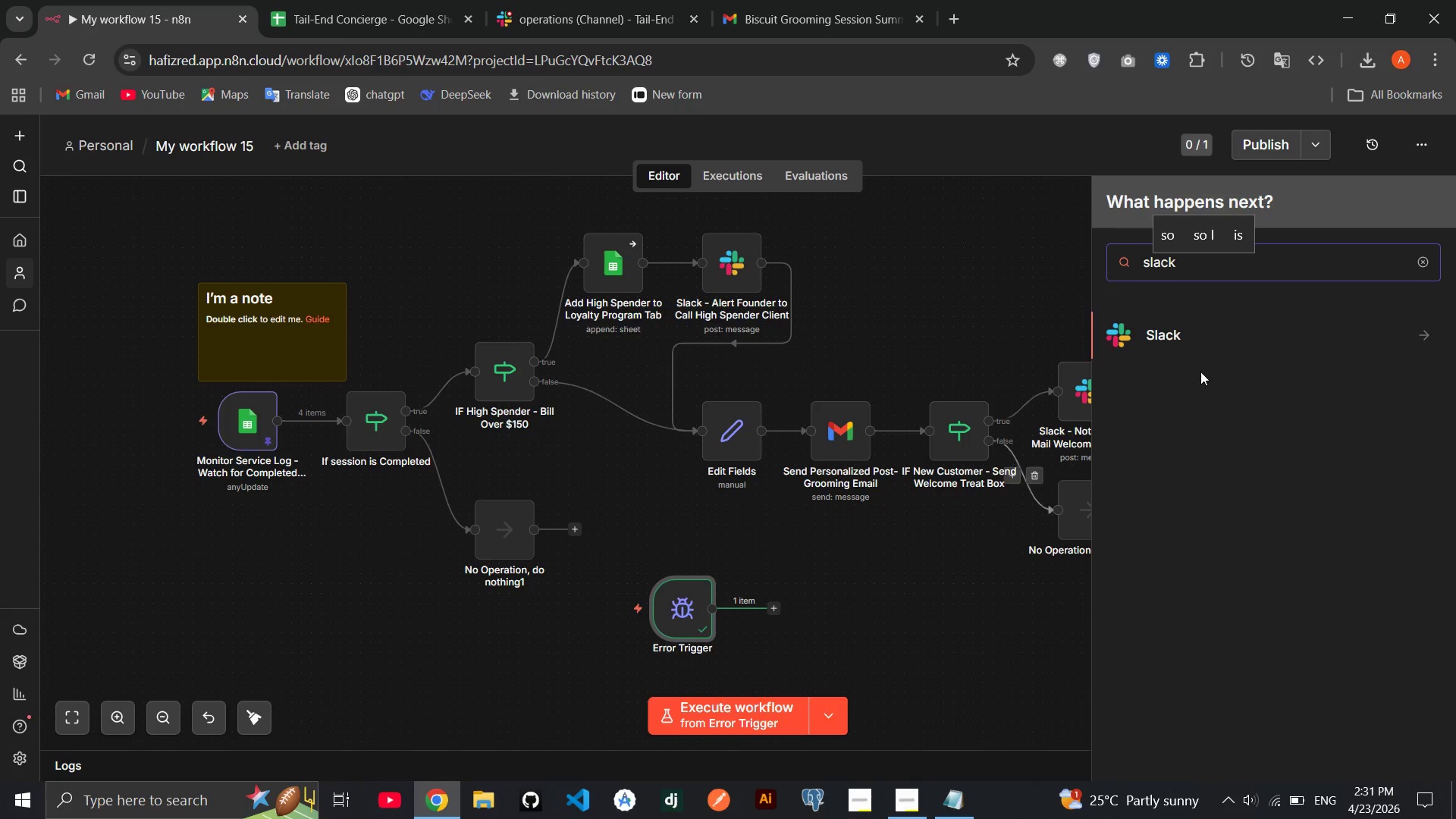 
left_click([1203, 325])
 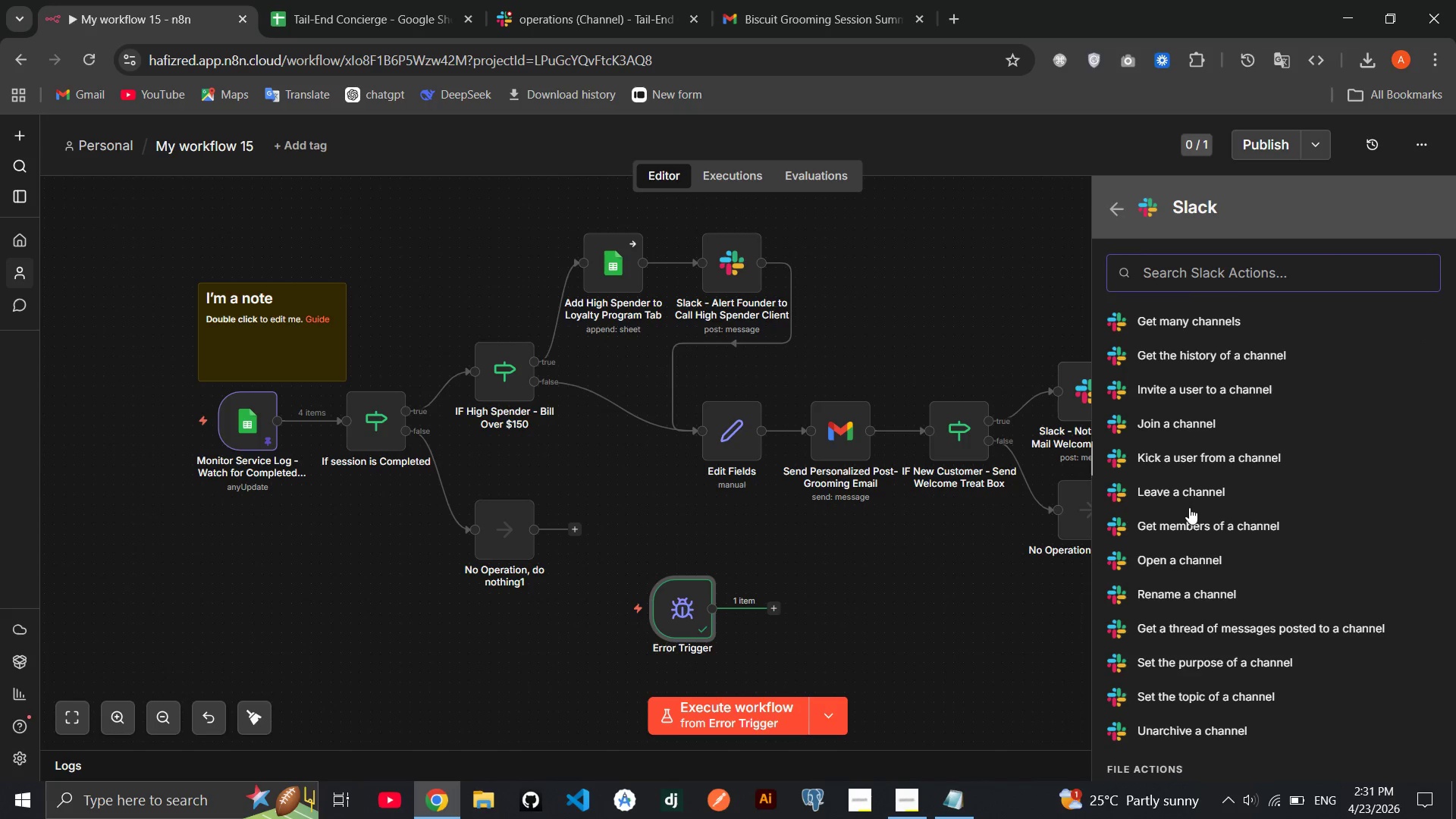 
mouse_move([1193, 510])
 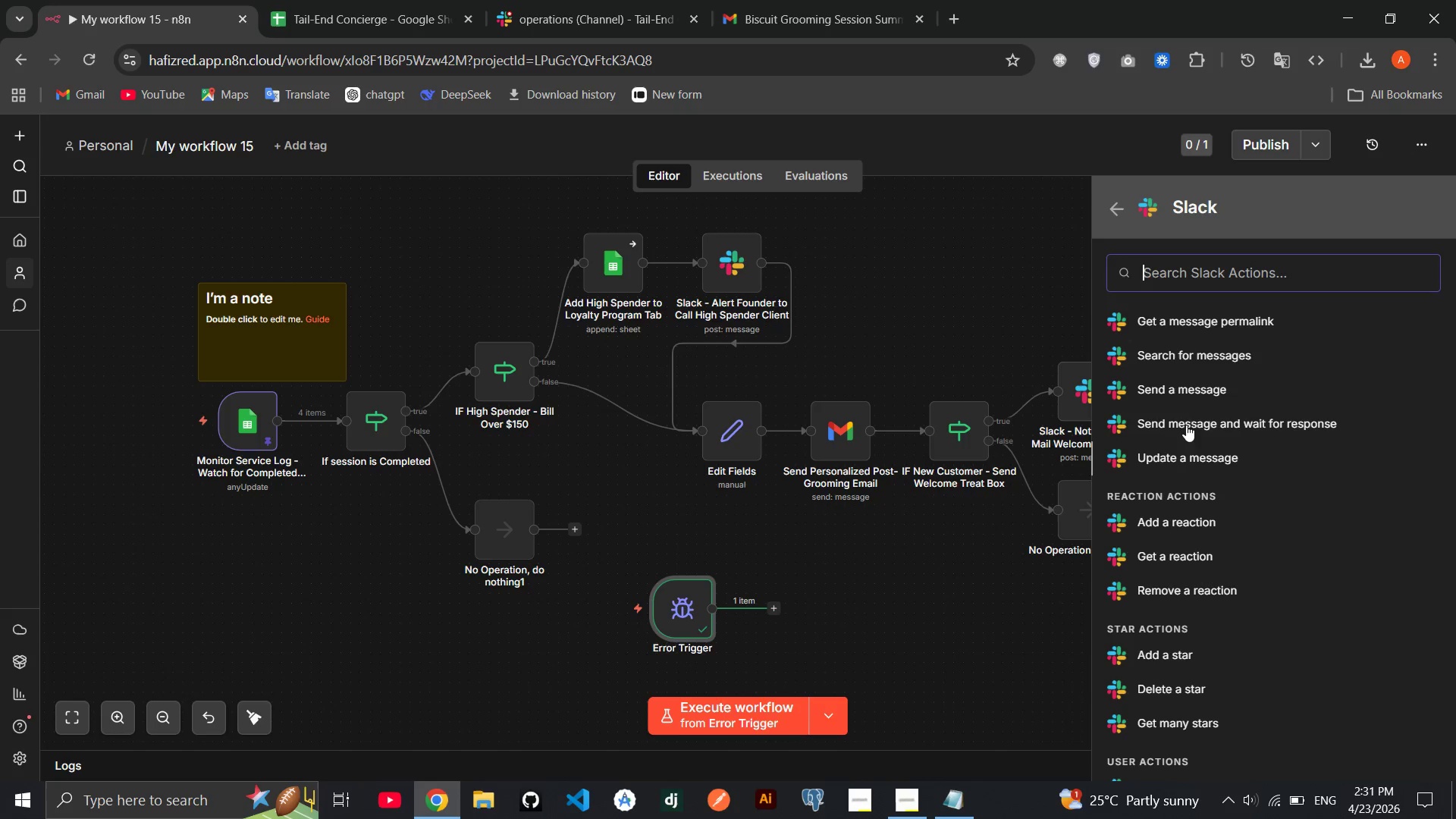 
left_click([1180, 395])
 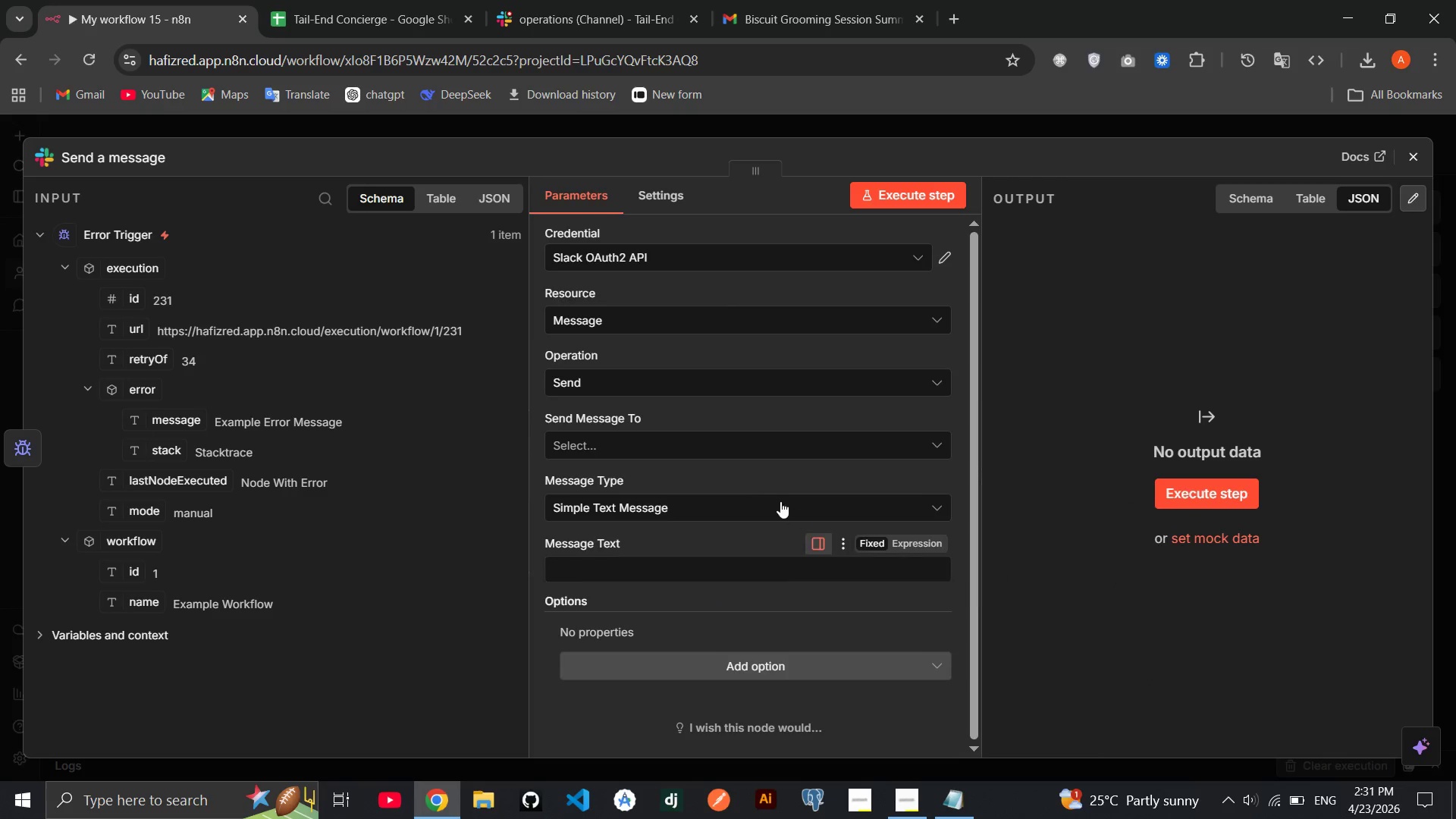 
left_click([682, 434])
 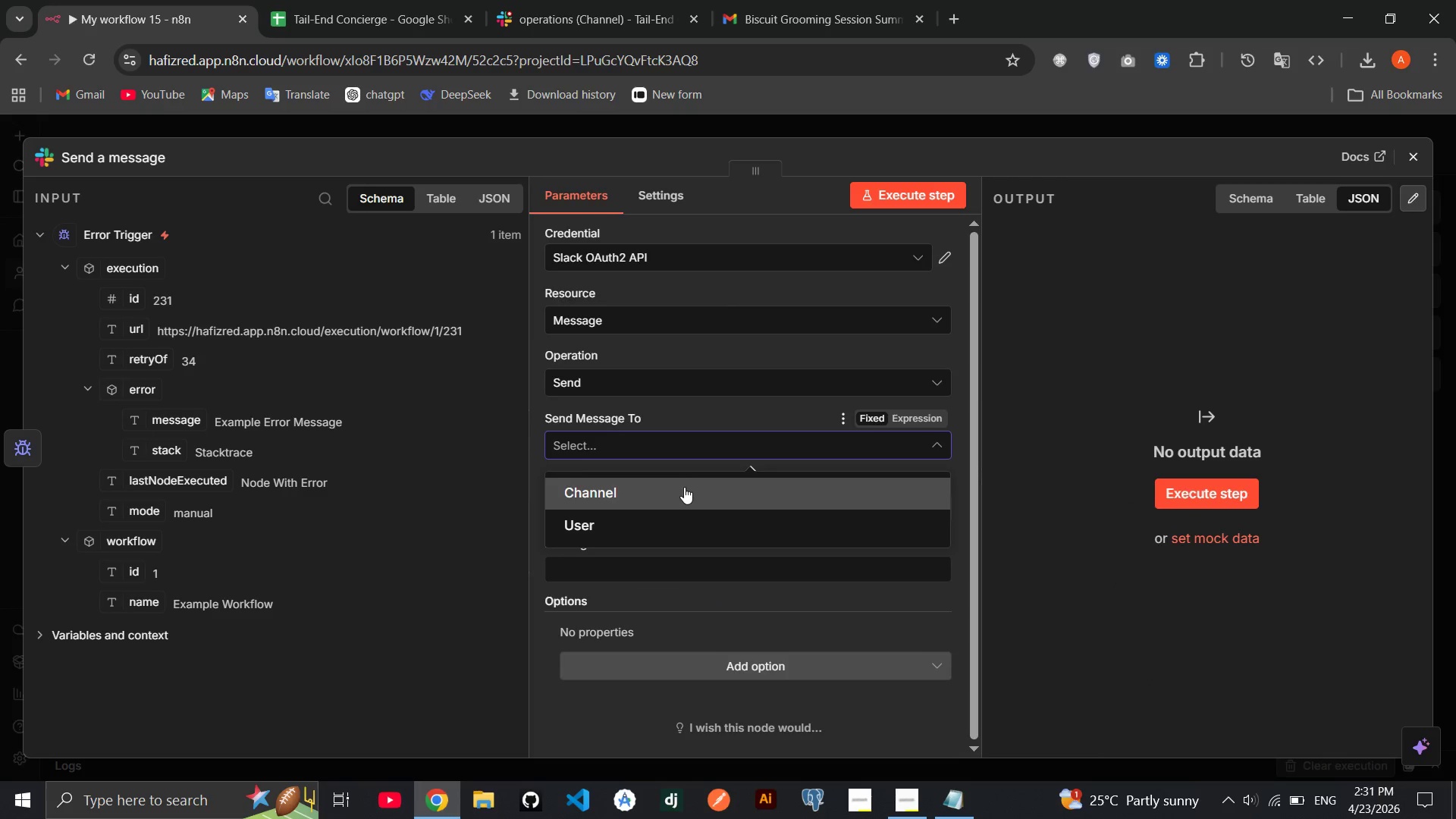 
left_click([684, 487])
 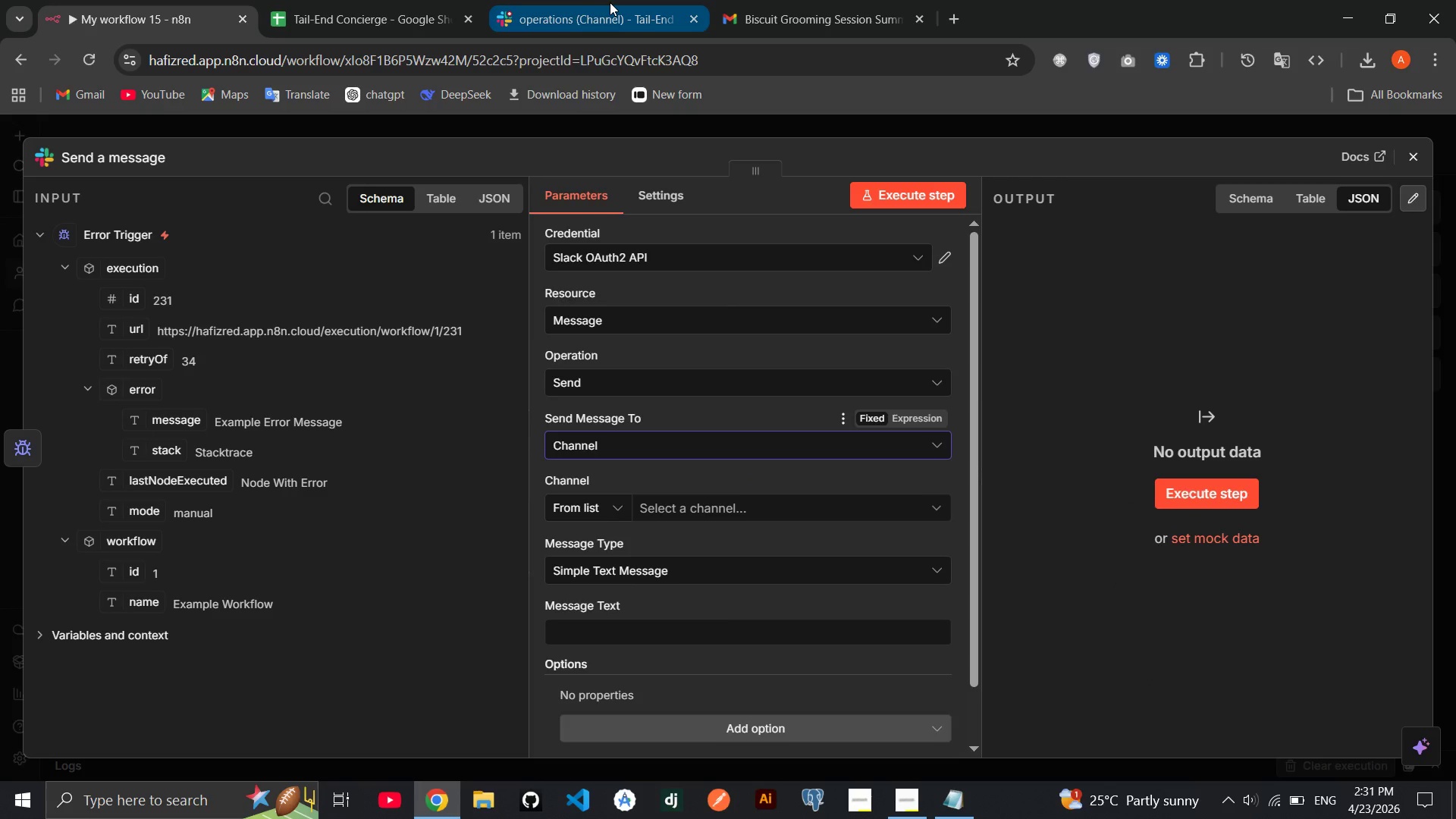 
left_click([604, 11])
 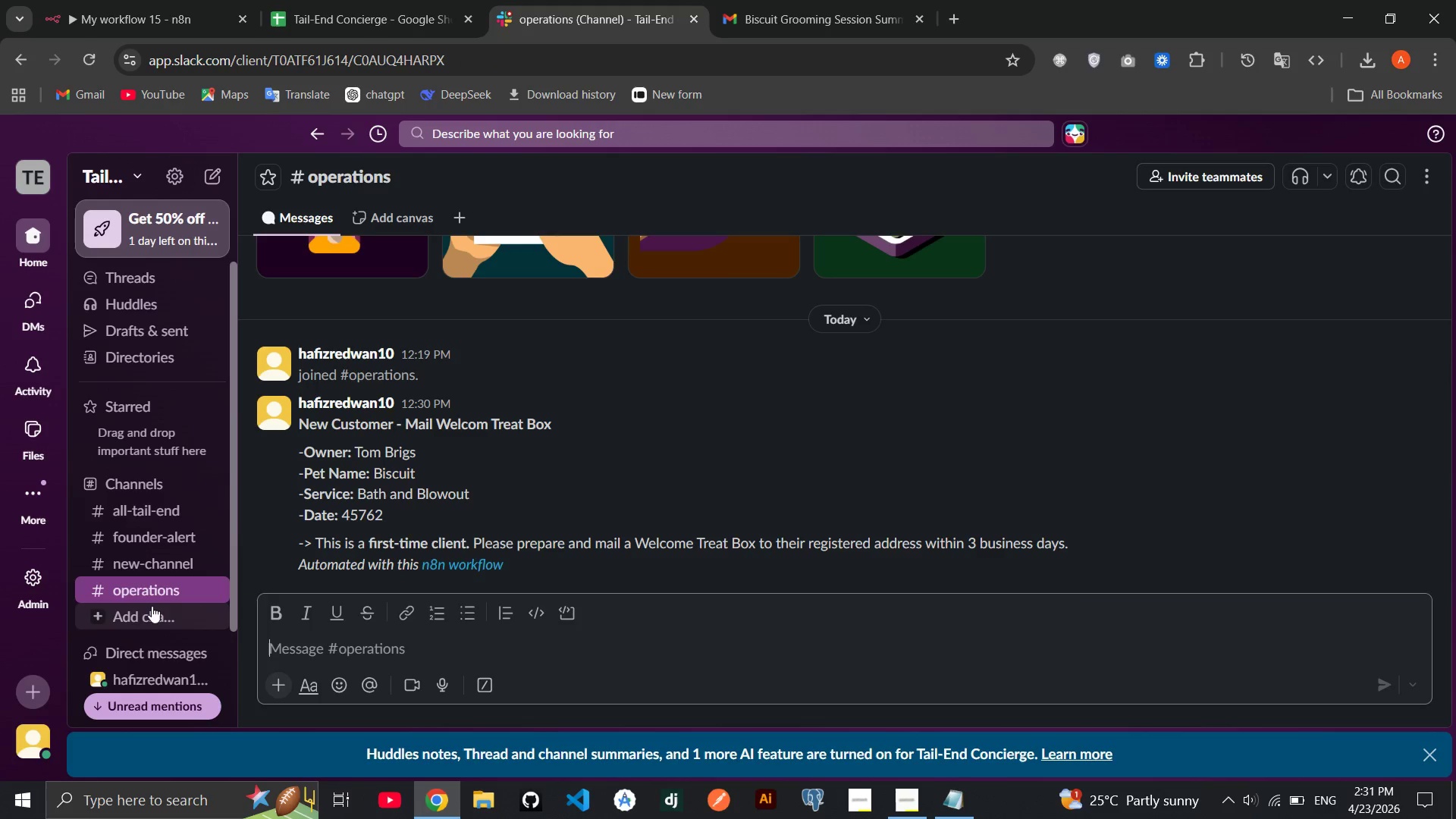 
left_click([146, 615])
 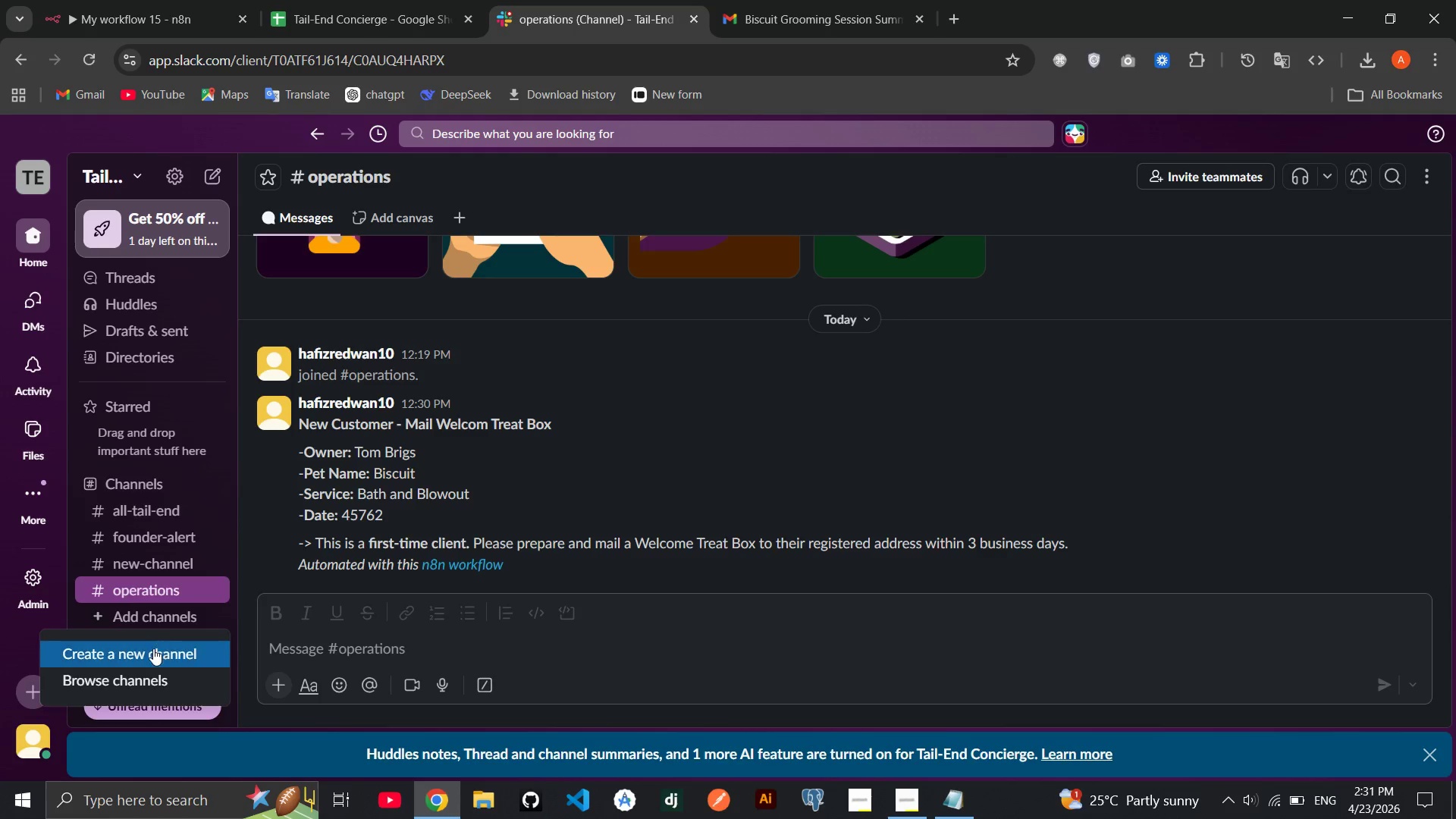 
left_click([153, 650])
 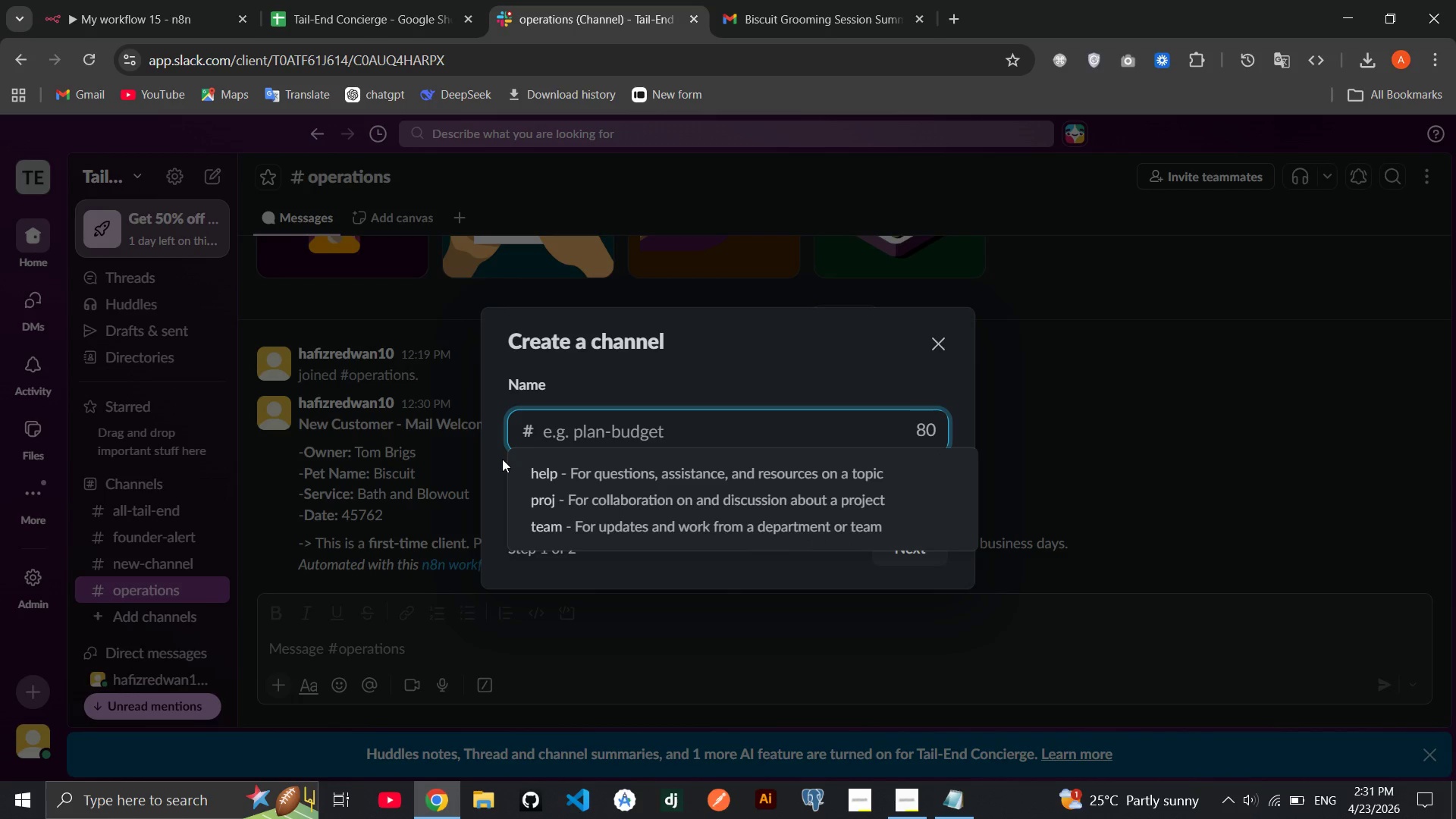 
wait(7.25)
 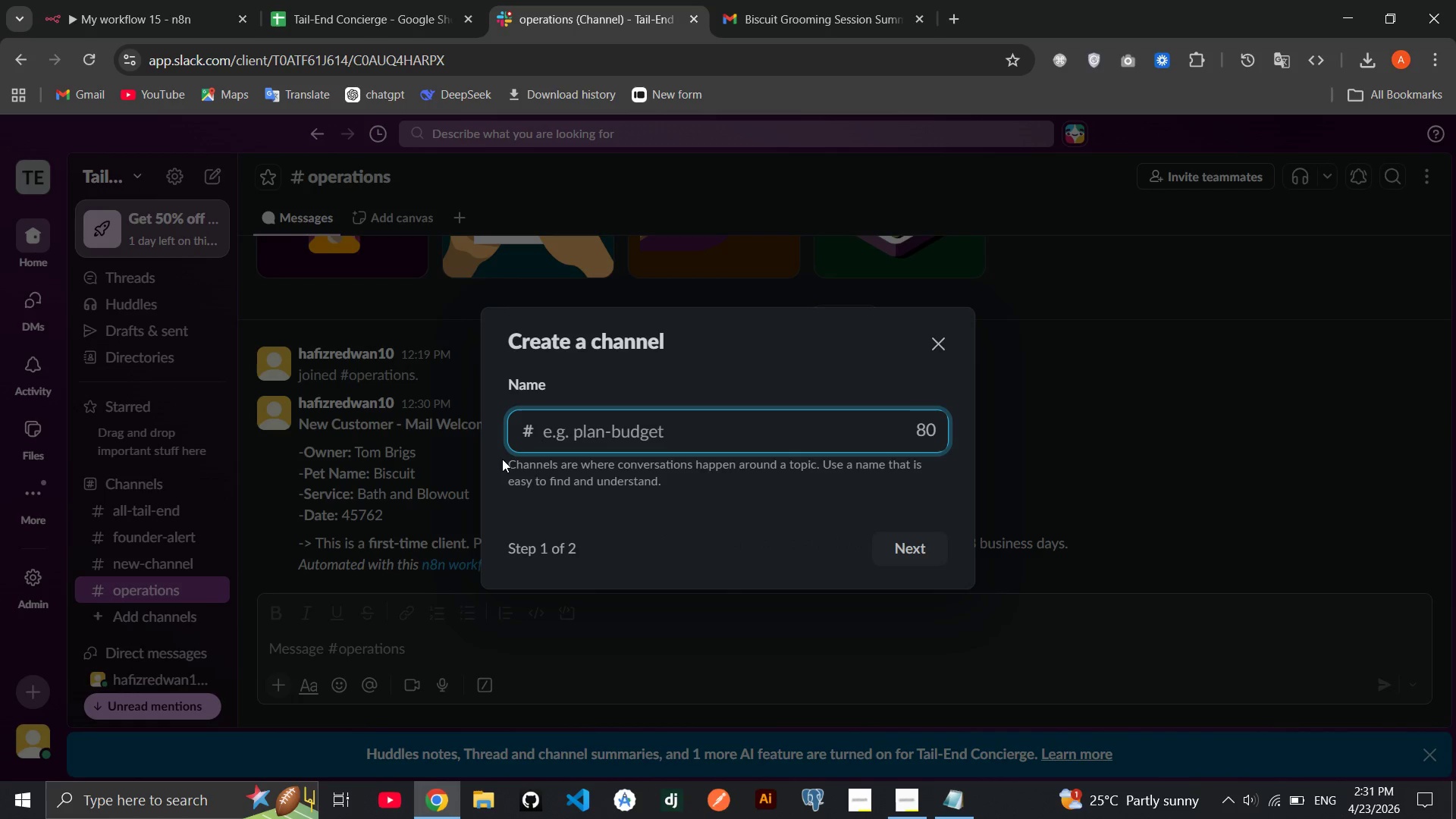 
type(Slack - )
key(Backspace)
key(Backspace)
key(Backspace)
key(Backspace)
key(Backspace)
key(Backspace)
key(Backspace)
key(Backspace)
type(system alerts)
 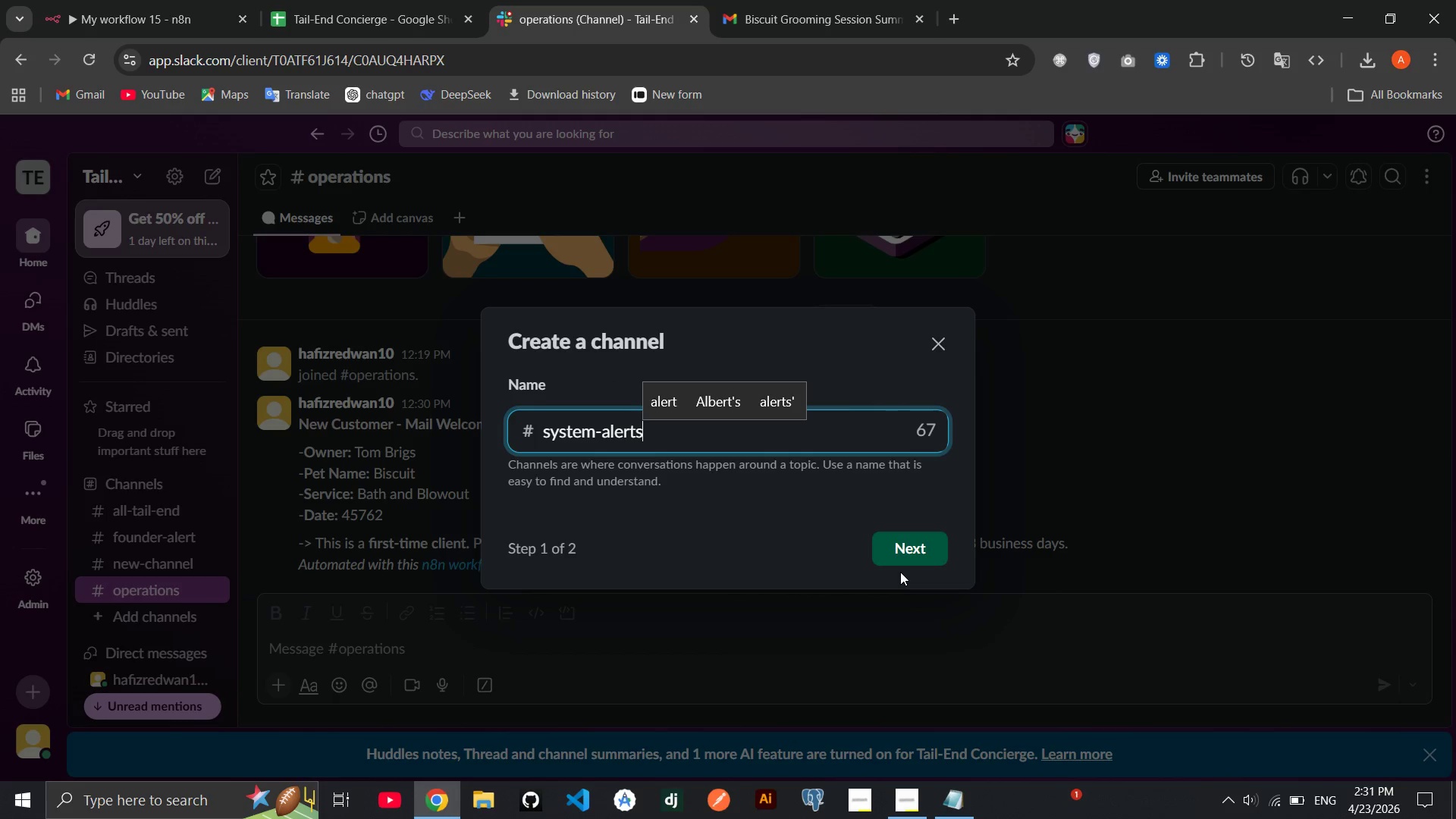 
left_click([918, 556])
 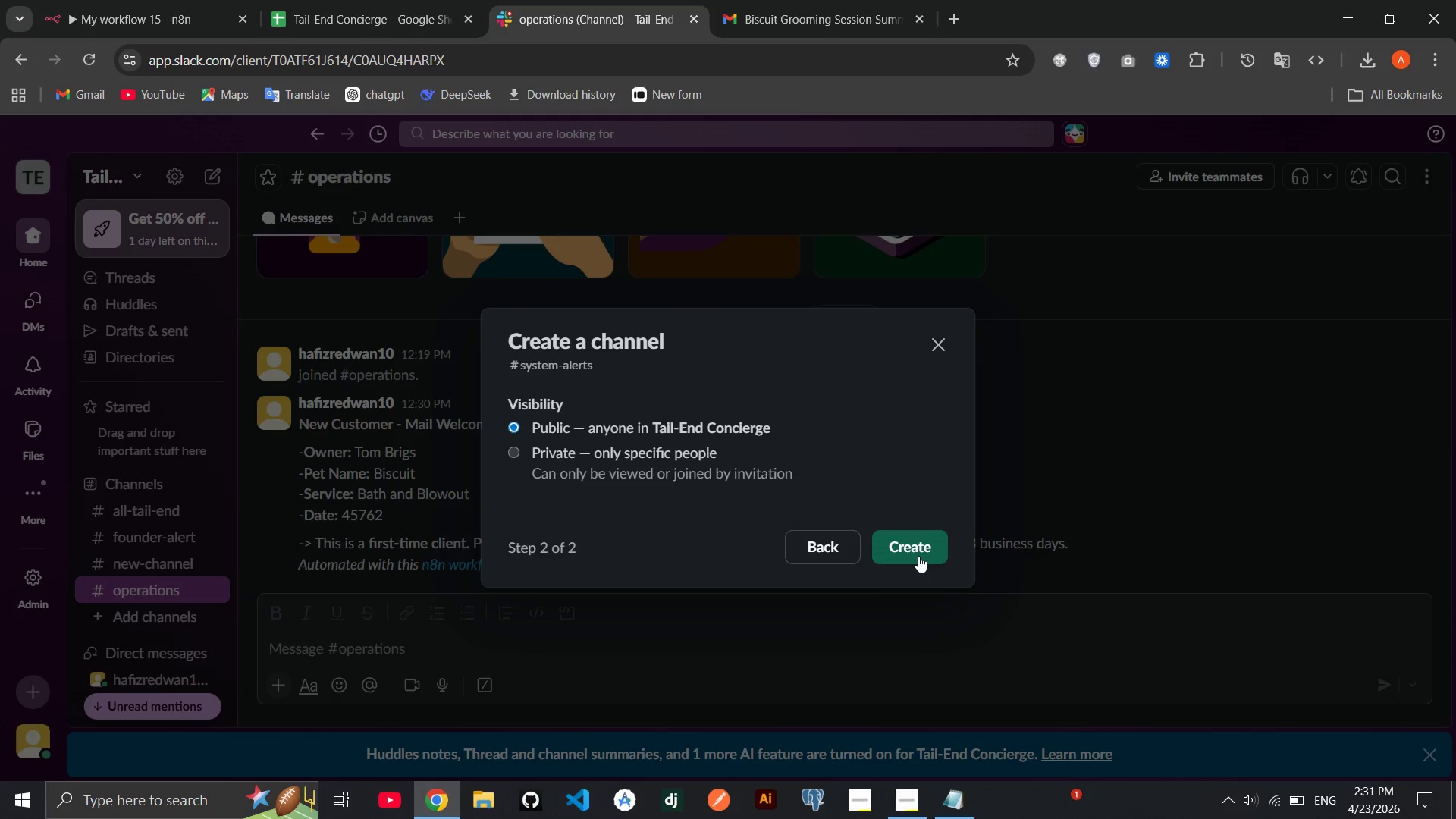 
left_click([918, 556])
 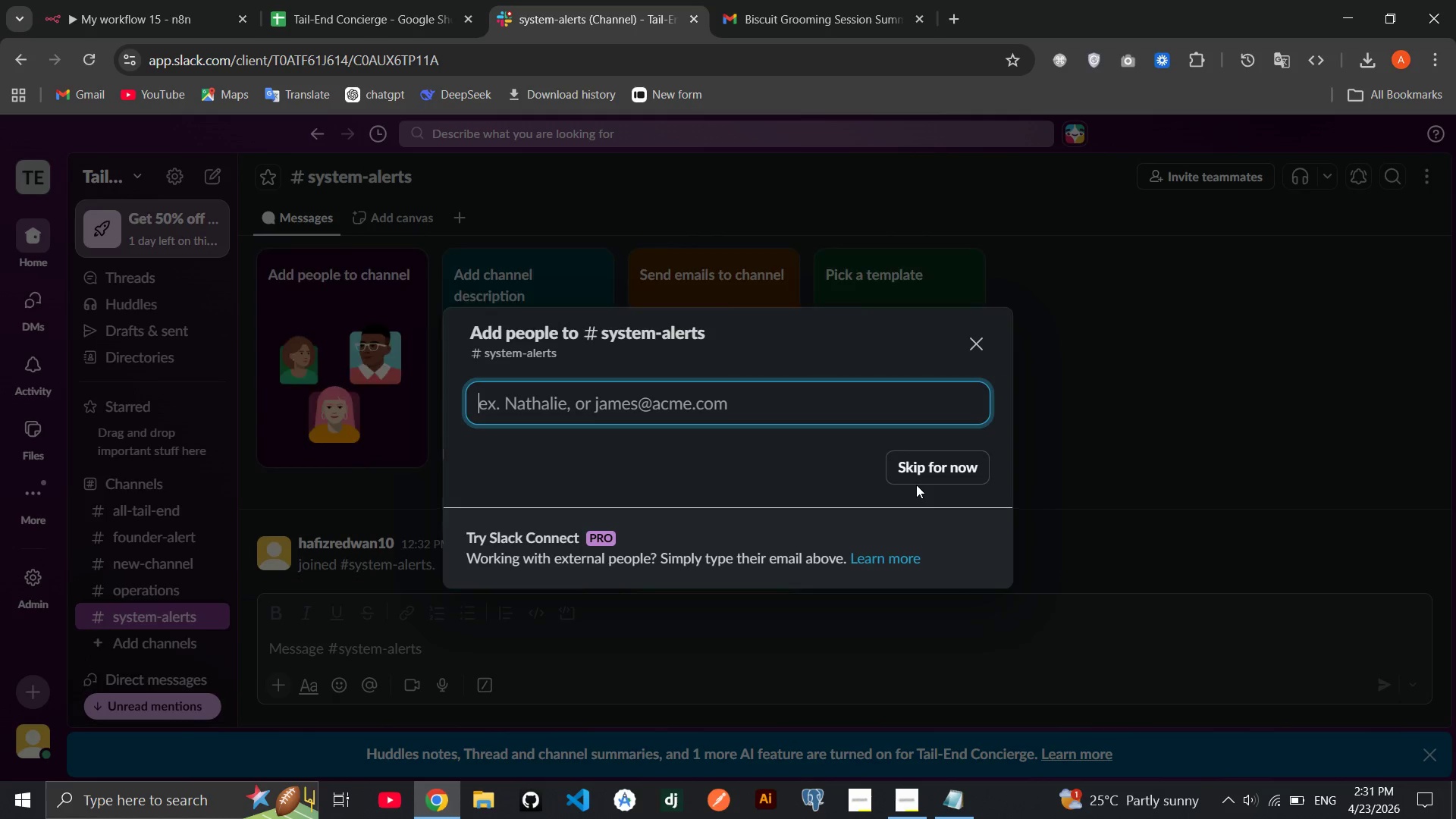 
left_click([935, 482])
 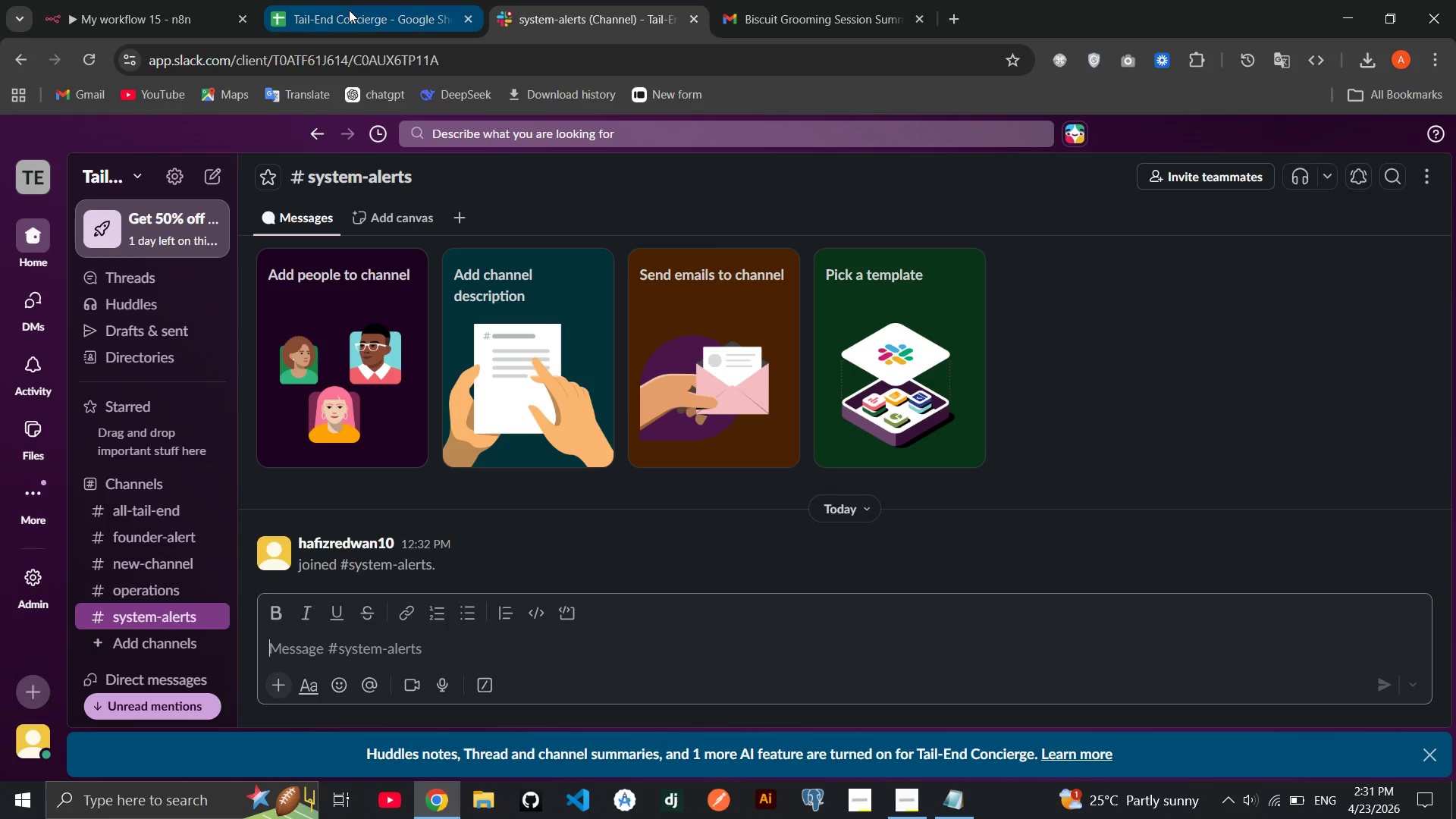 
left_click([164, 8])
 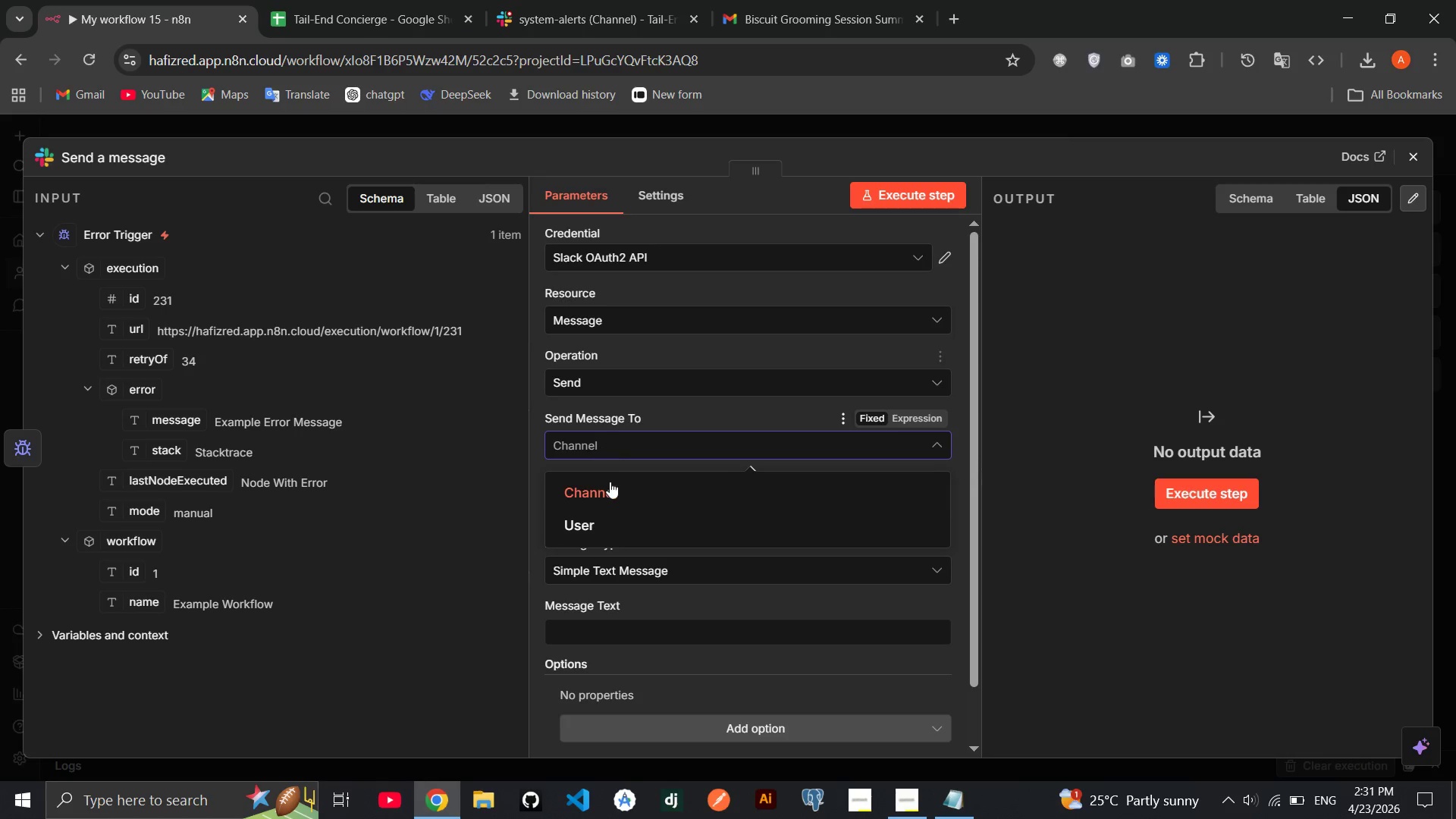 
left_click([609, 485])
 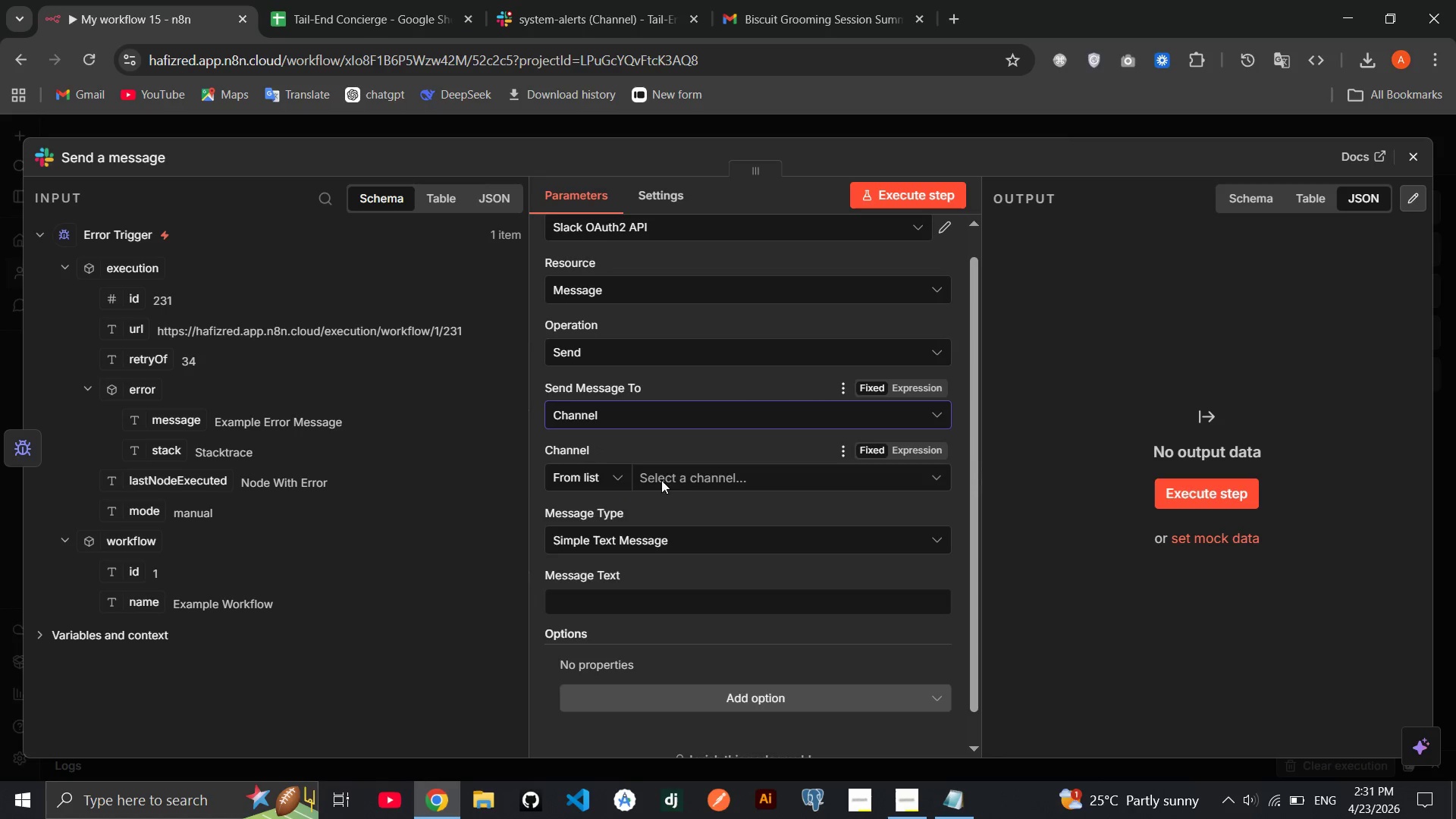 
left_click([674, 476])
 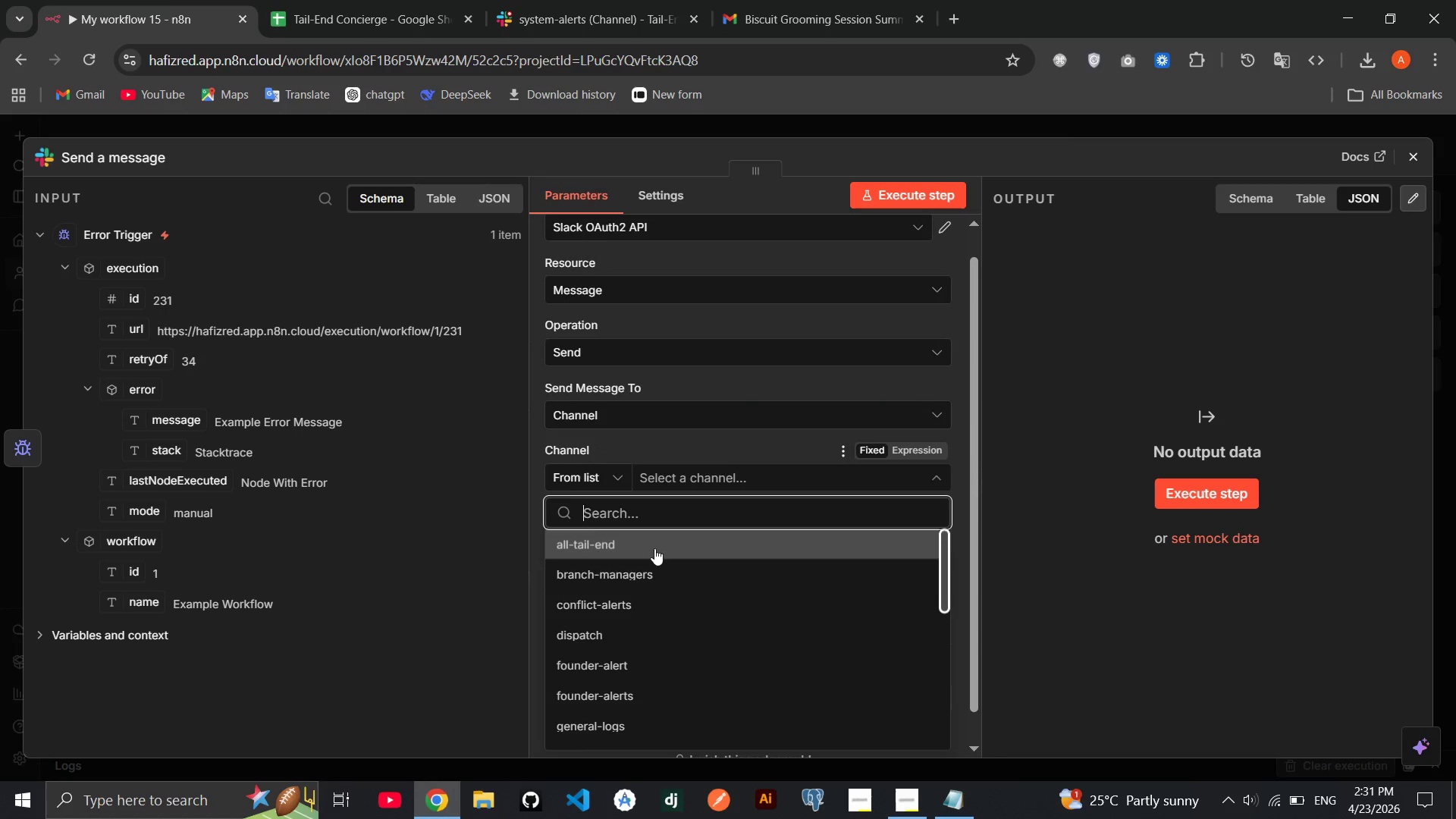 
left_click([650, 604])
 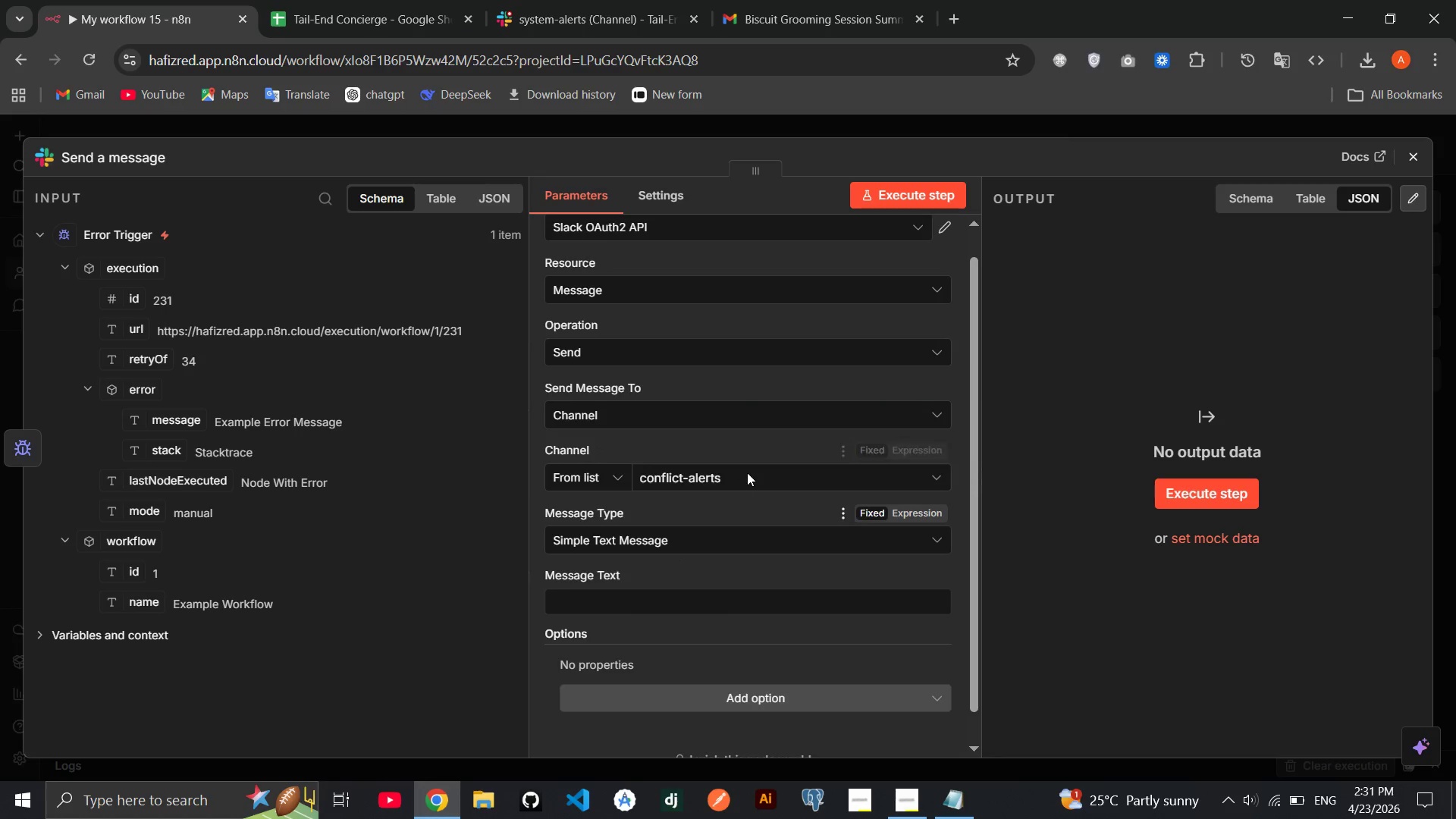 
left_click([747, 472])
 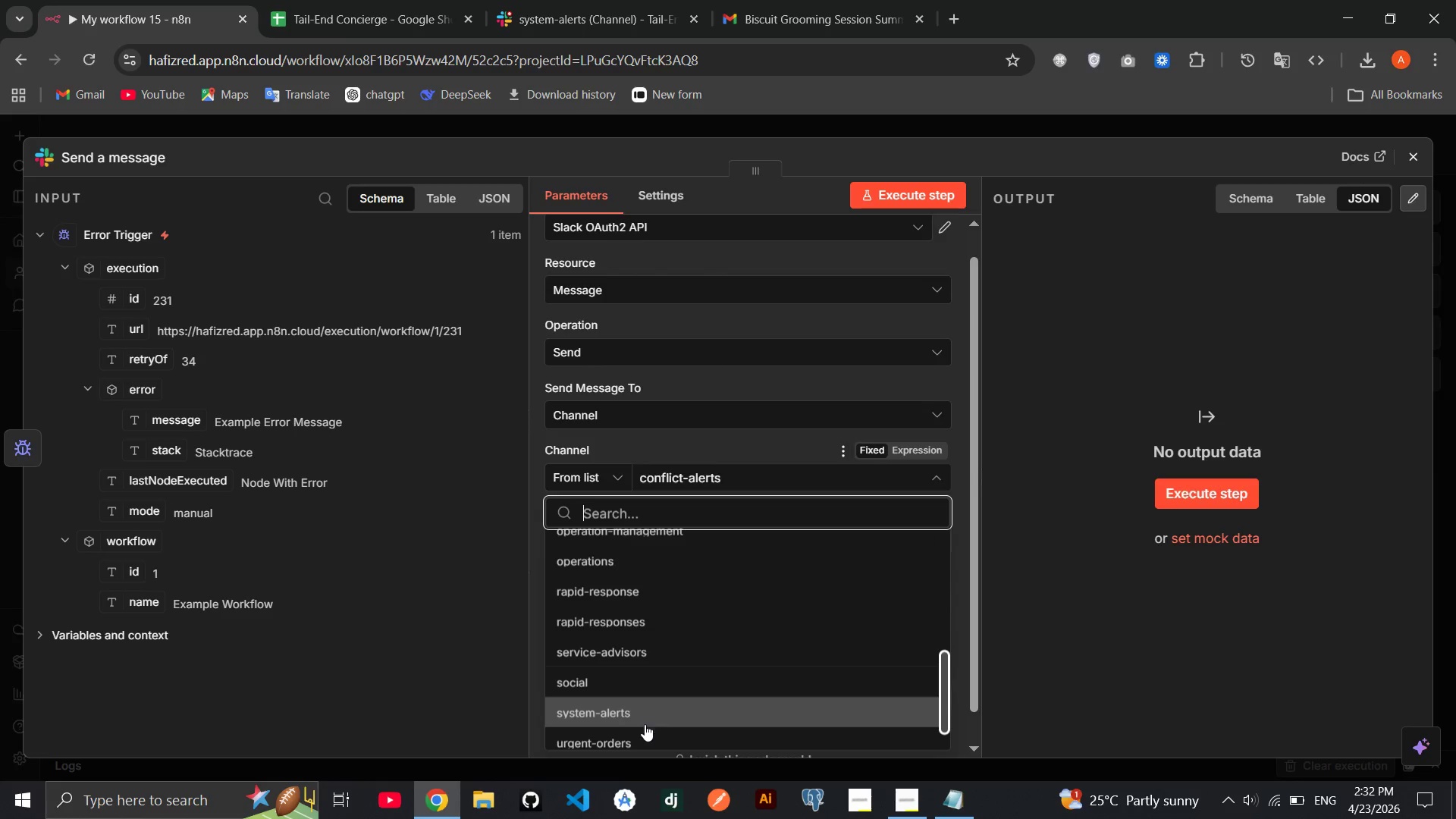 
wait(6.47)
 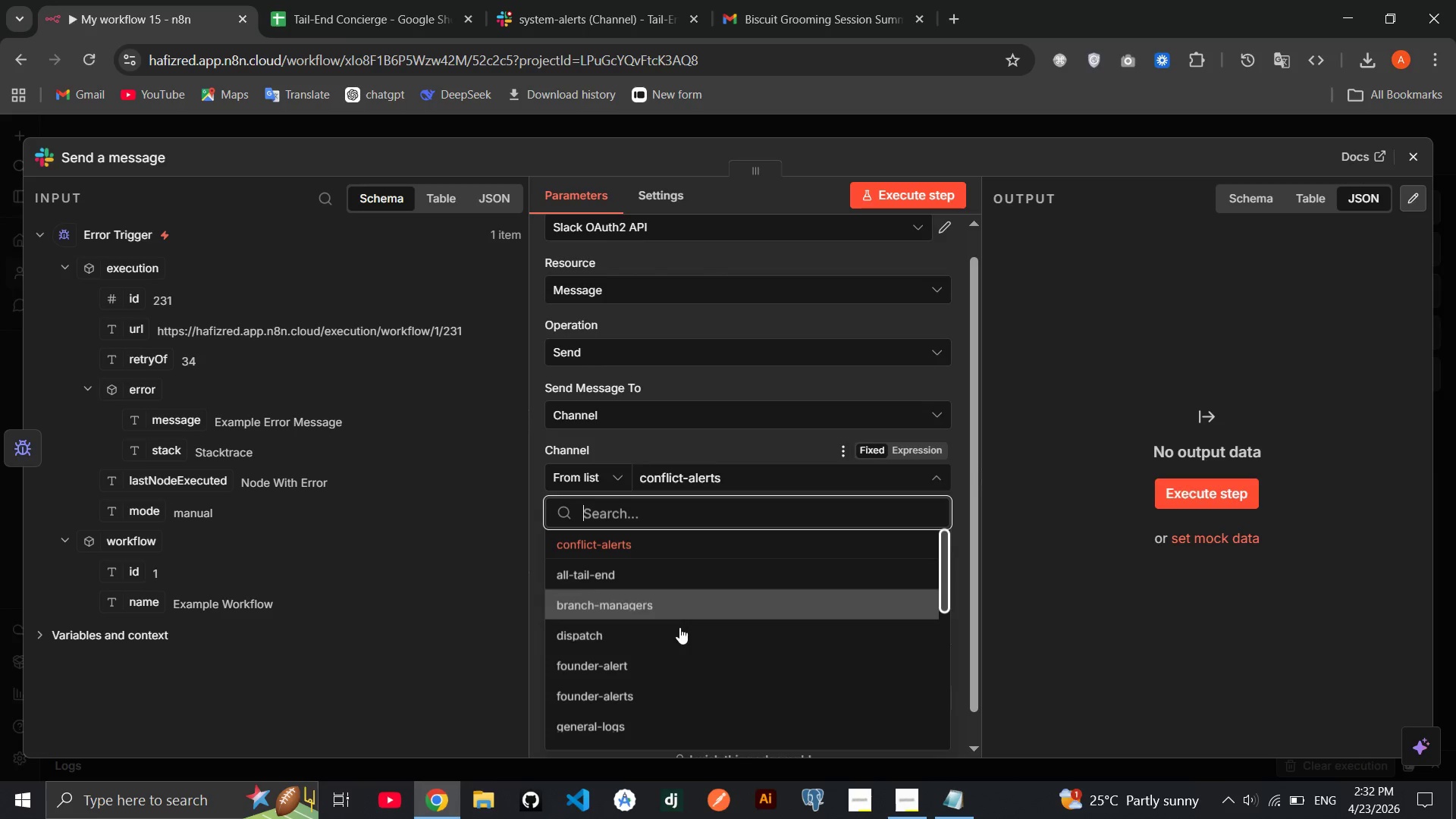 
left_click([645, 680])
 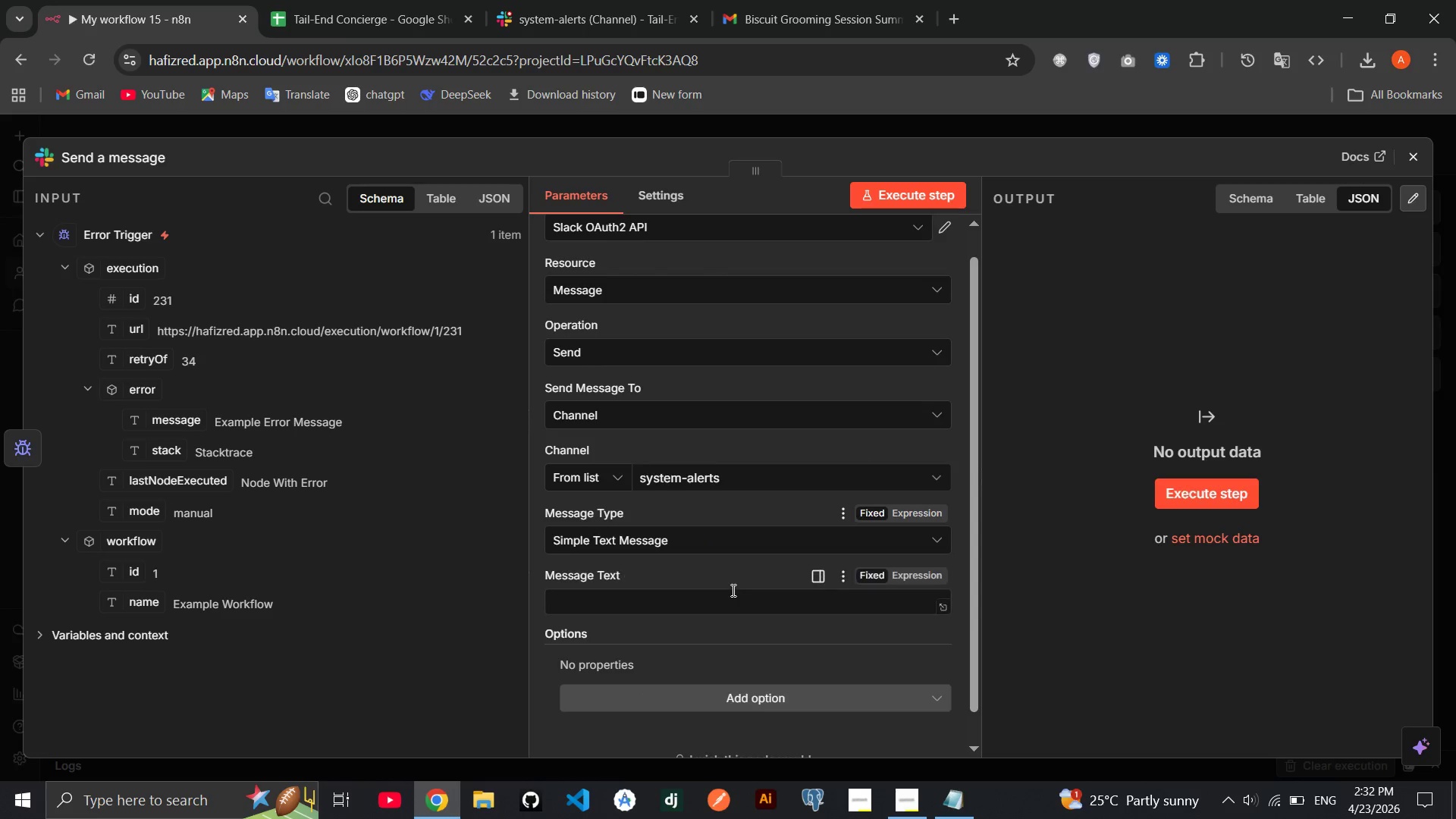 
left_click([732, 596])
 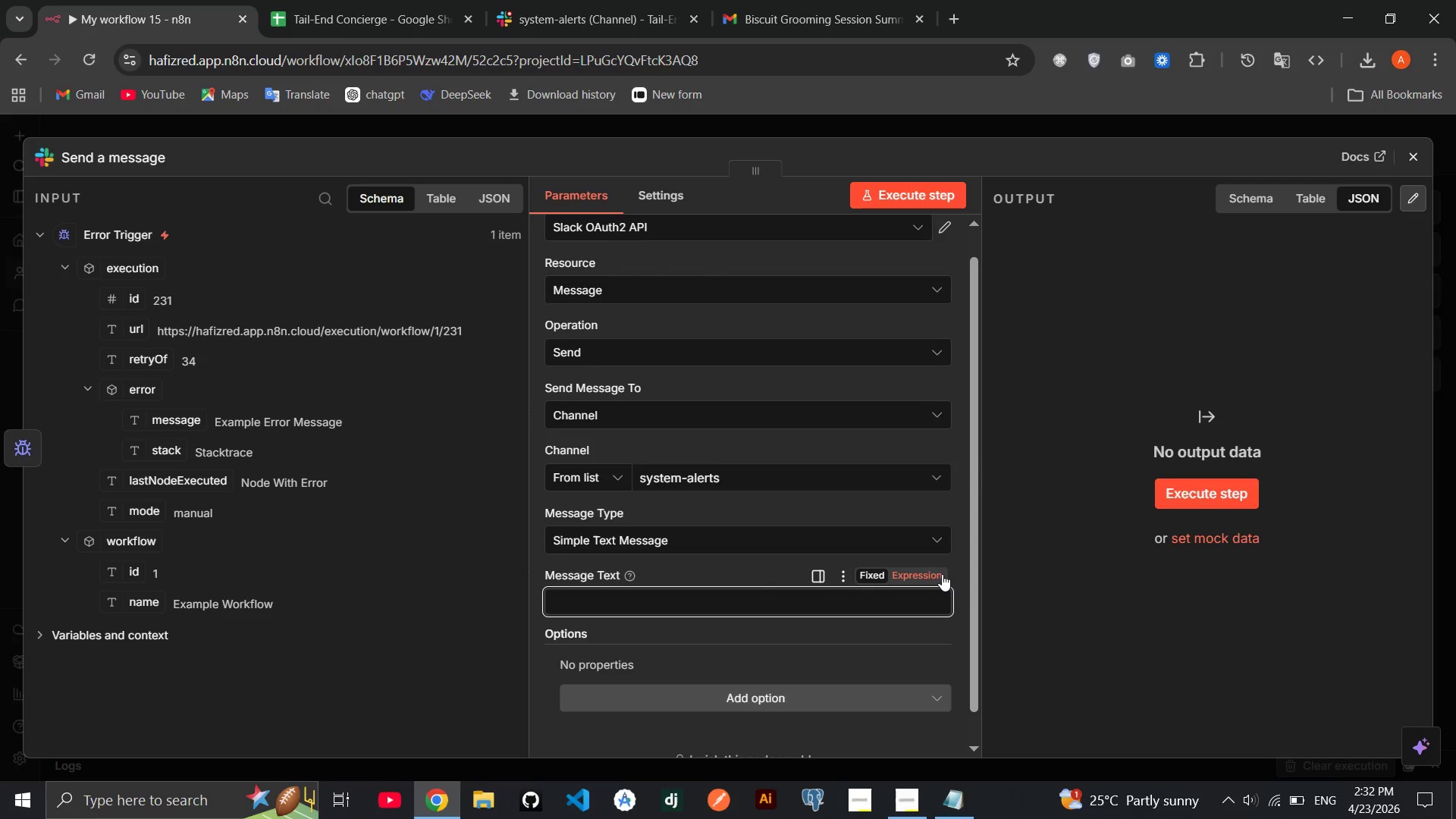 
left_click([942, 574])
 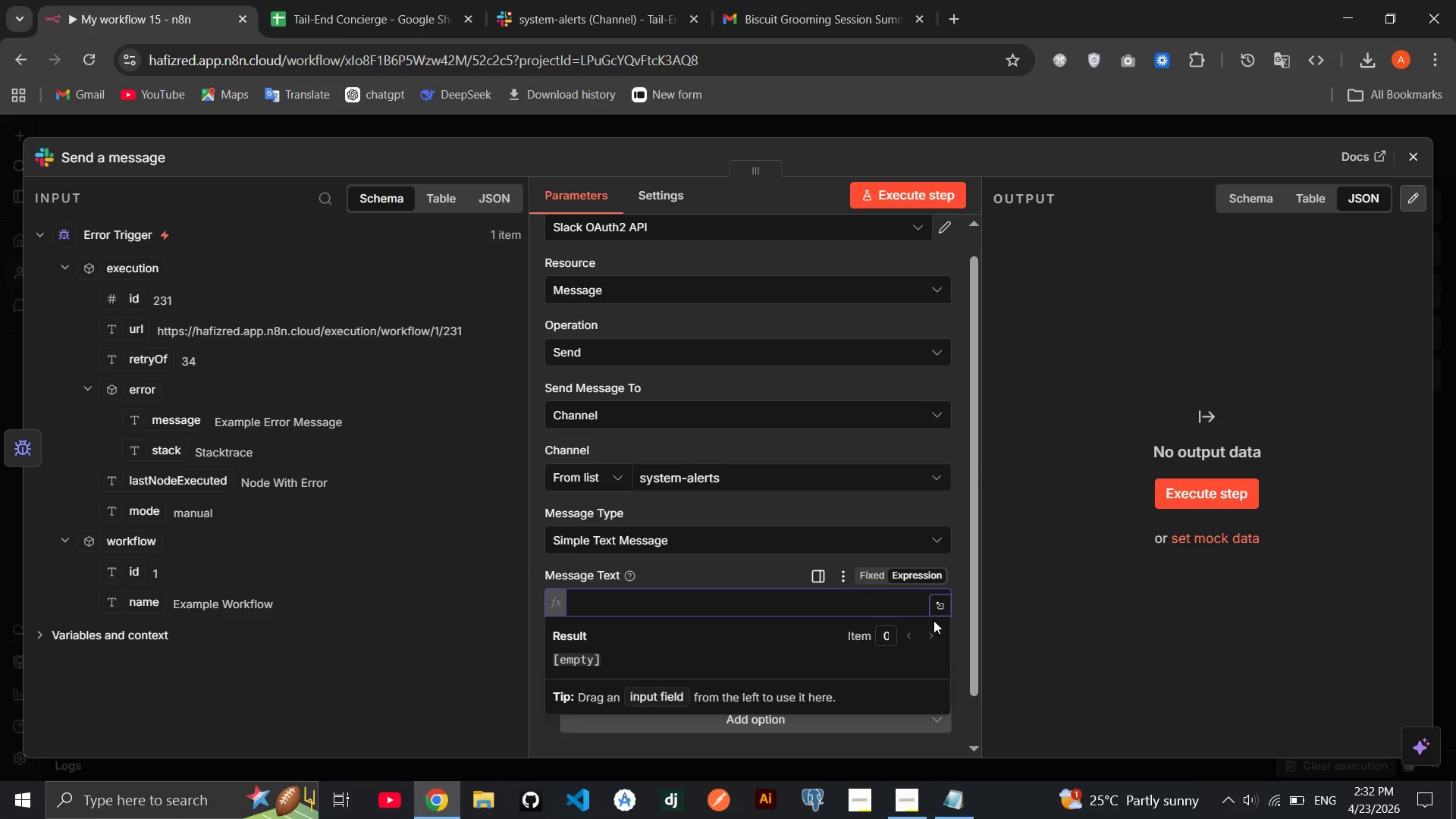 
left_click([937, 615])
 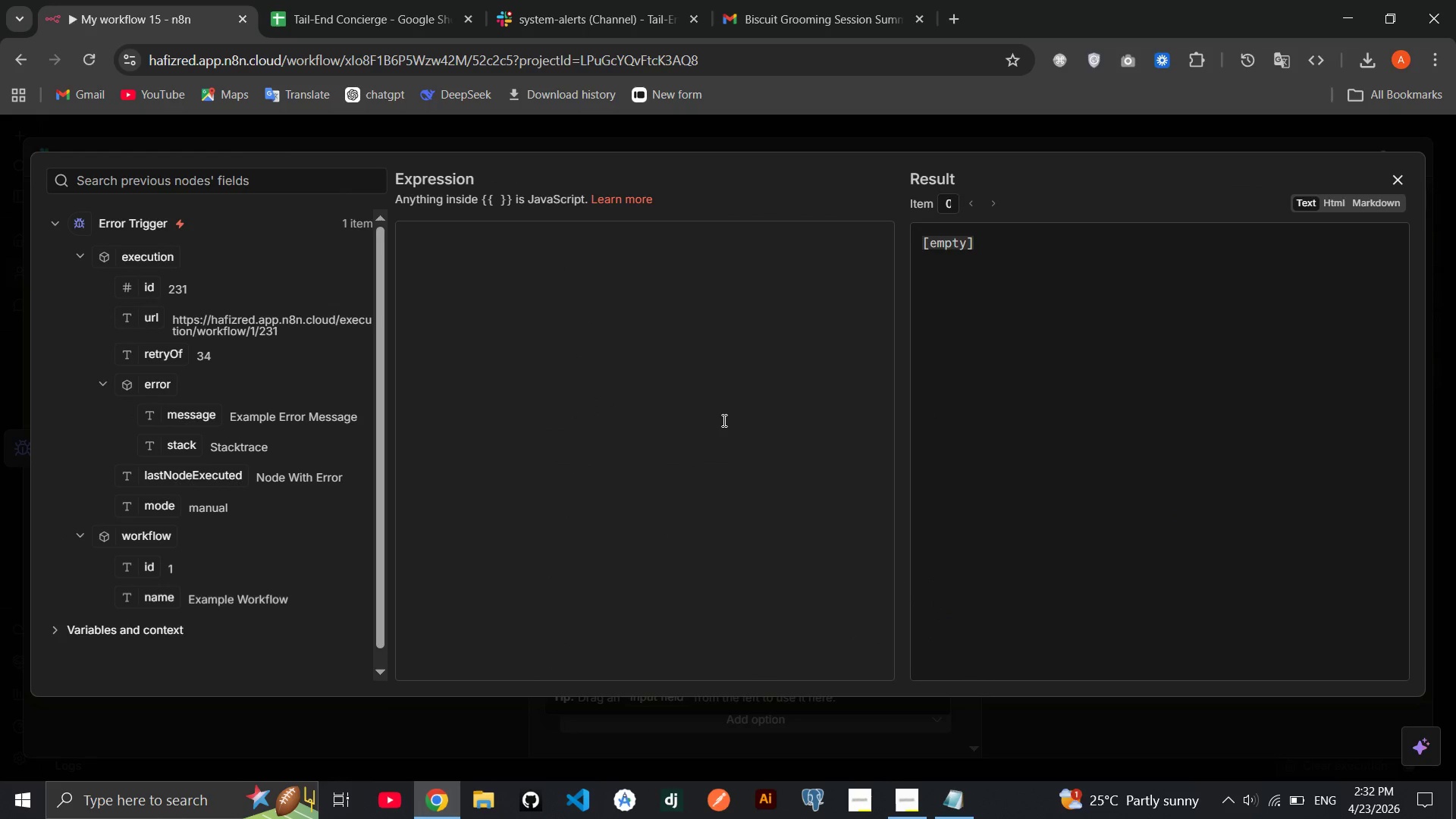 
left_click([723, 420])
 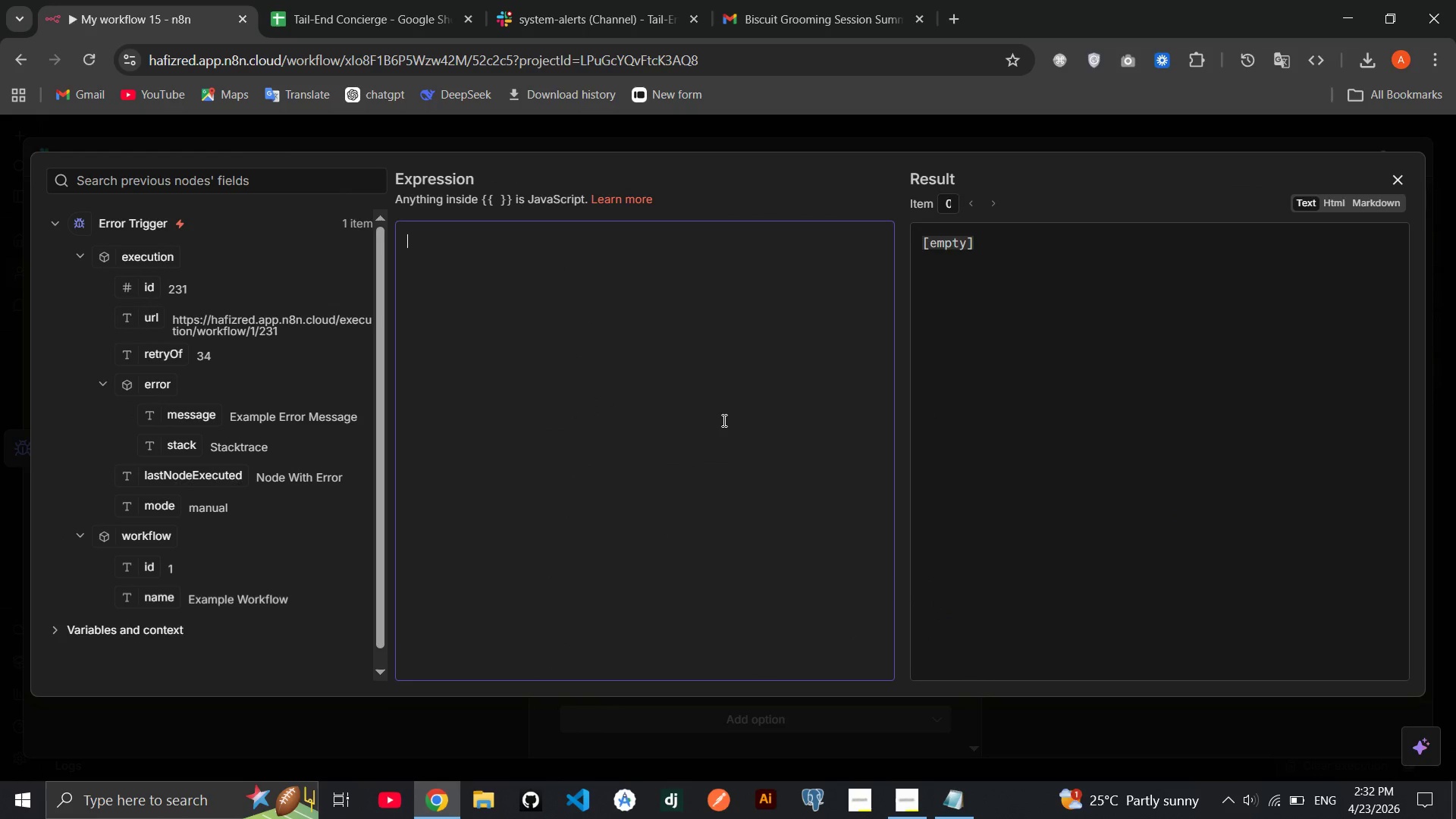 
key(Meta+Period)
 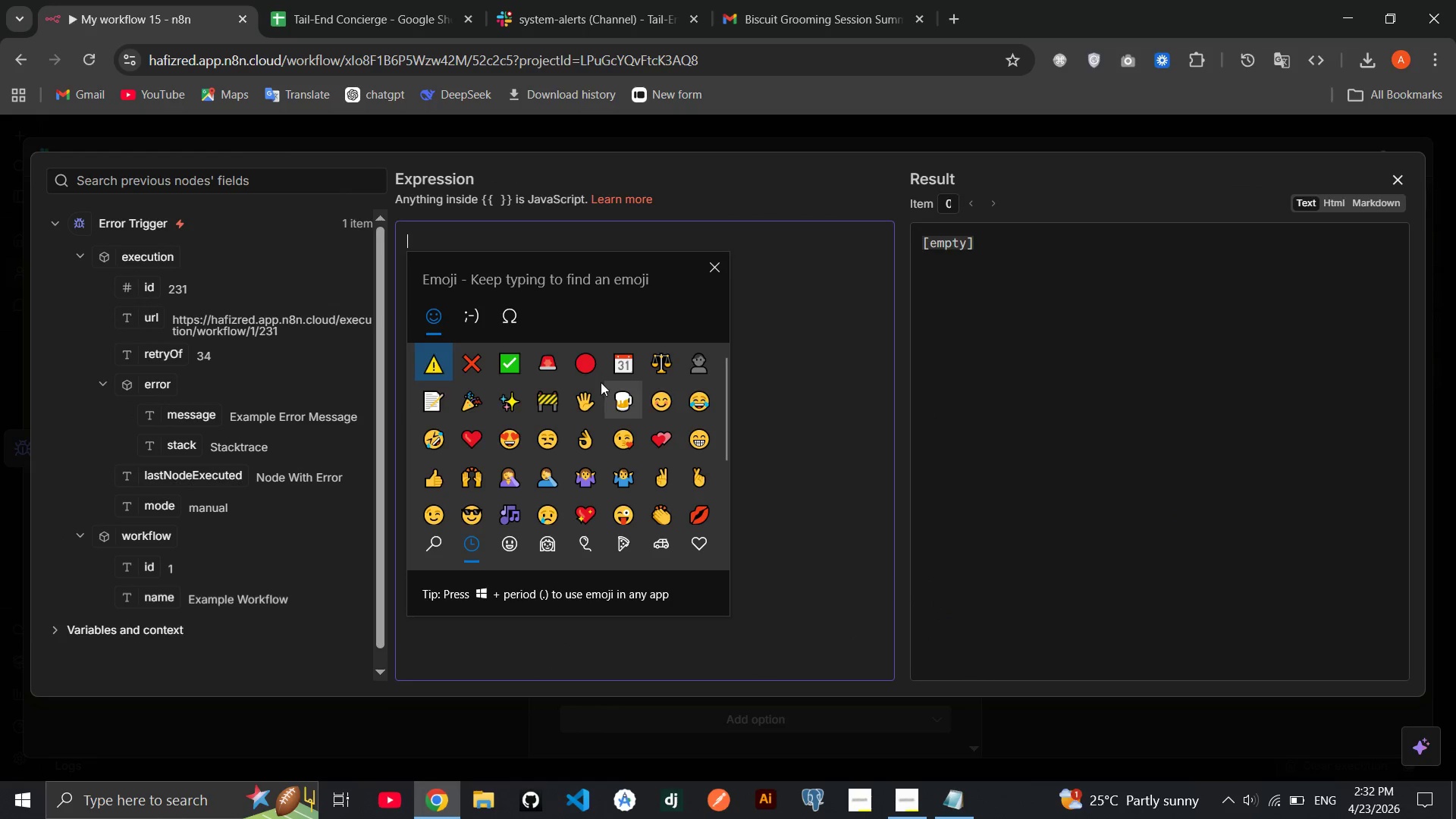 
left_click([590, 366])
 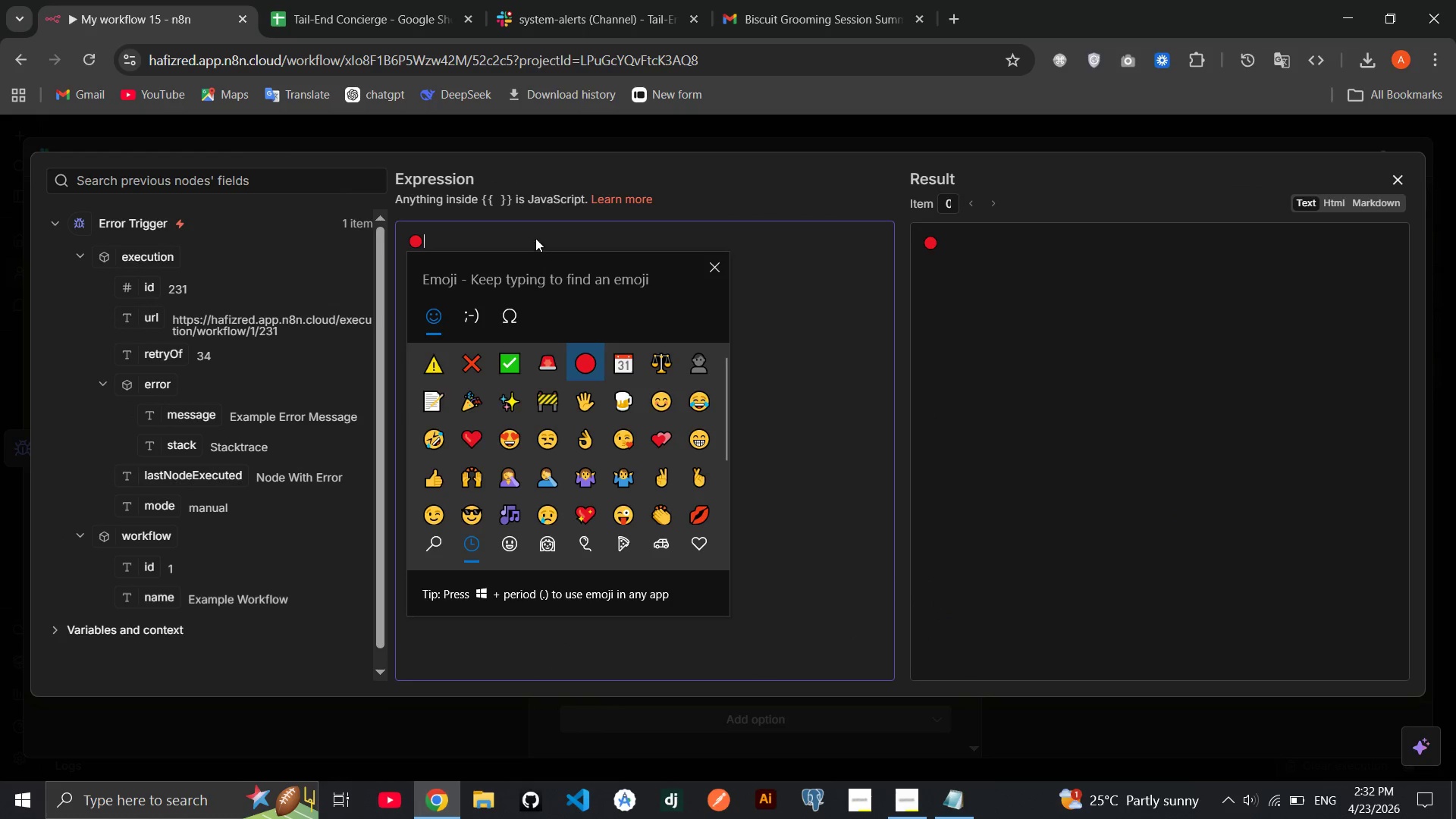 
left_click([535, 232])
 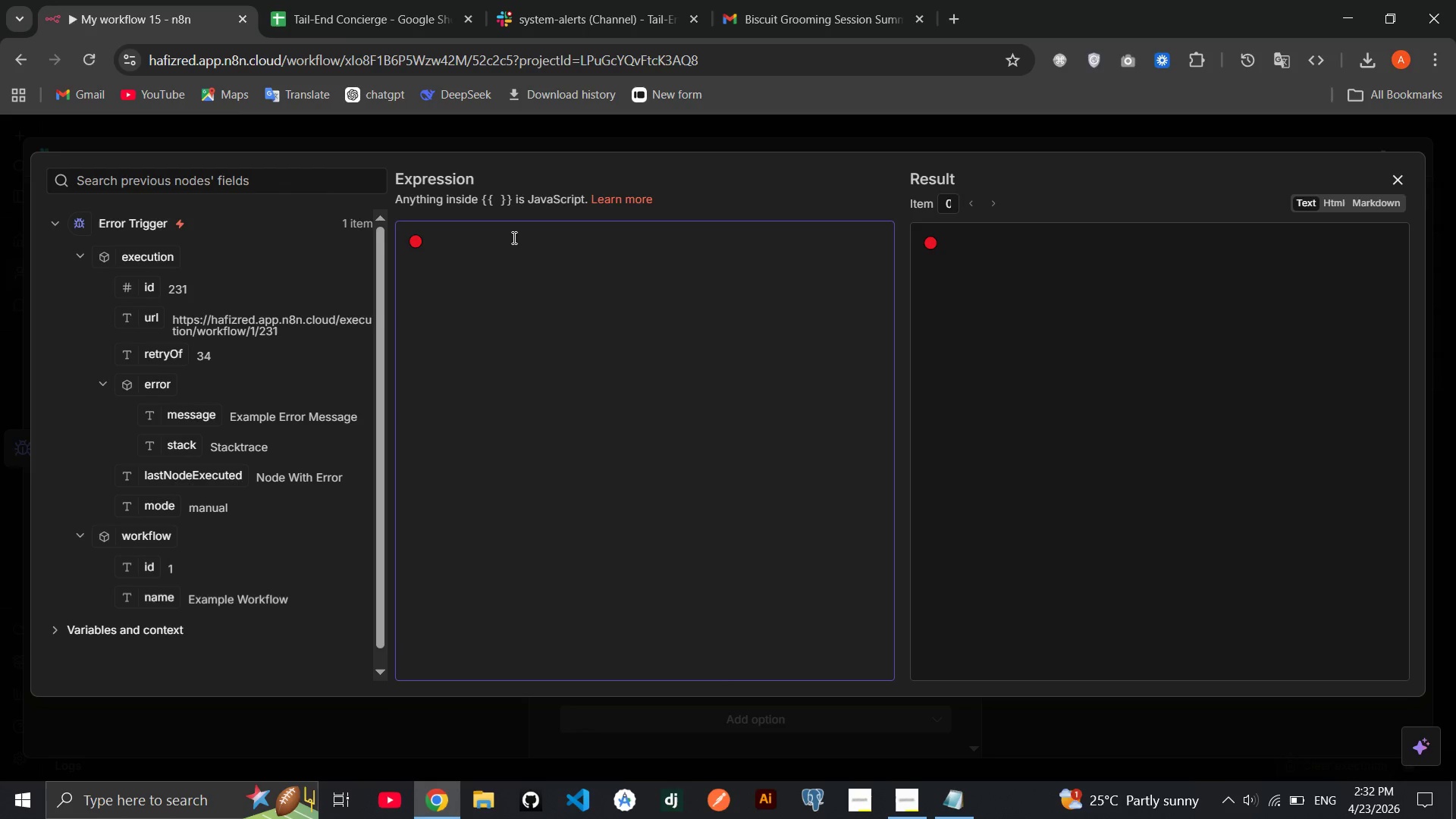 
type(**)
 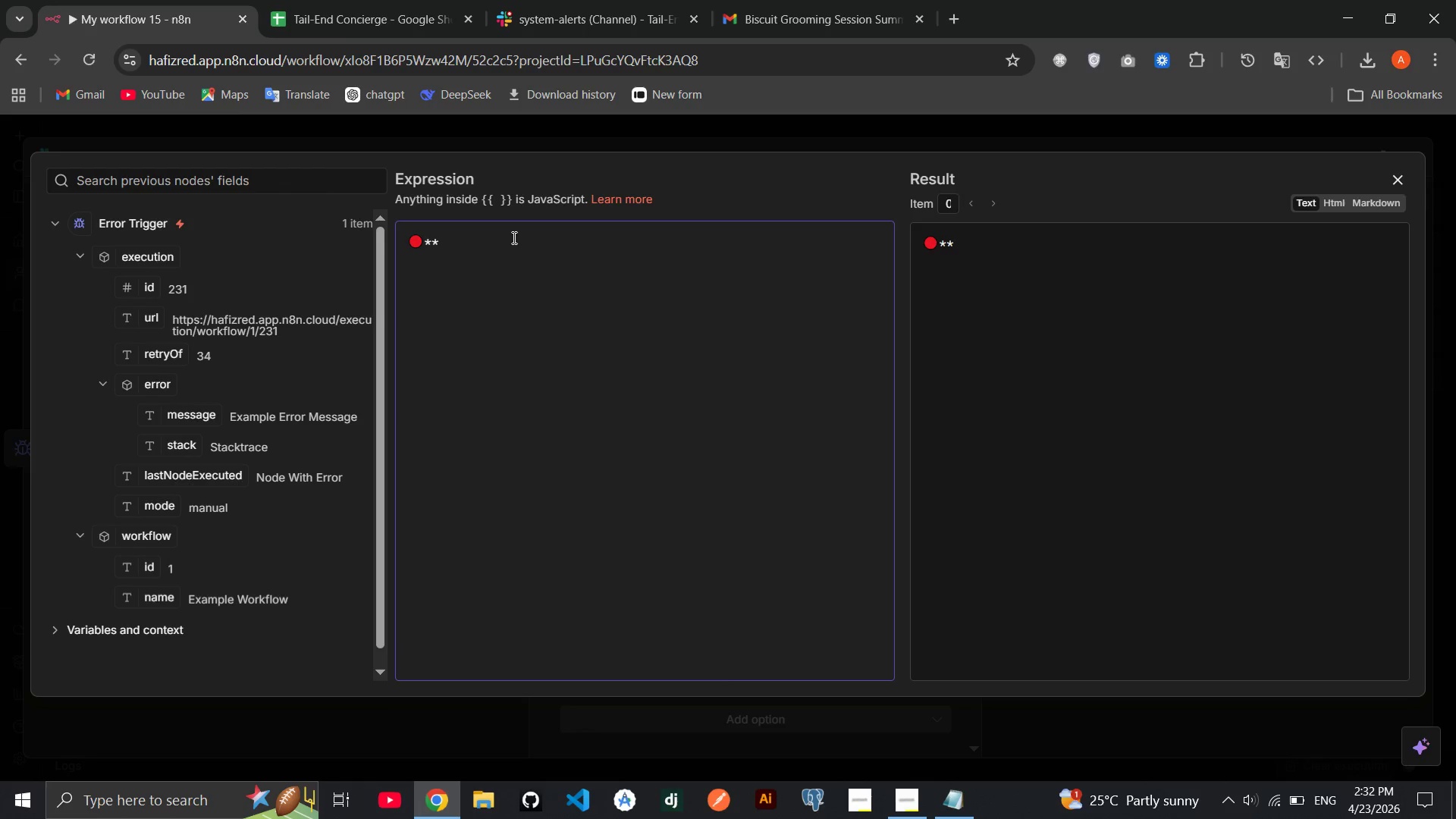 
key(ArrowLeft)
 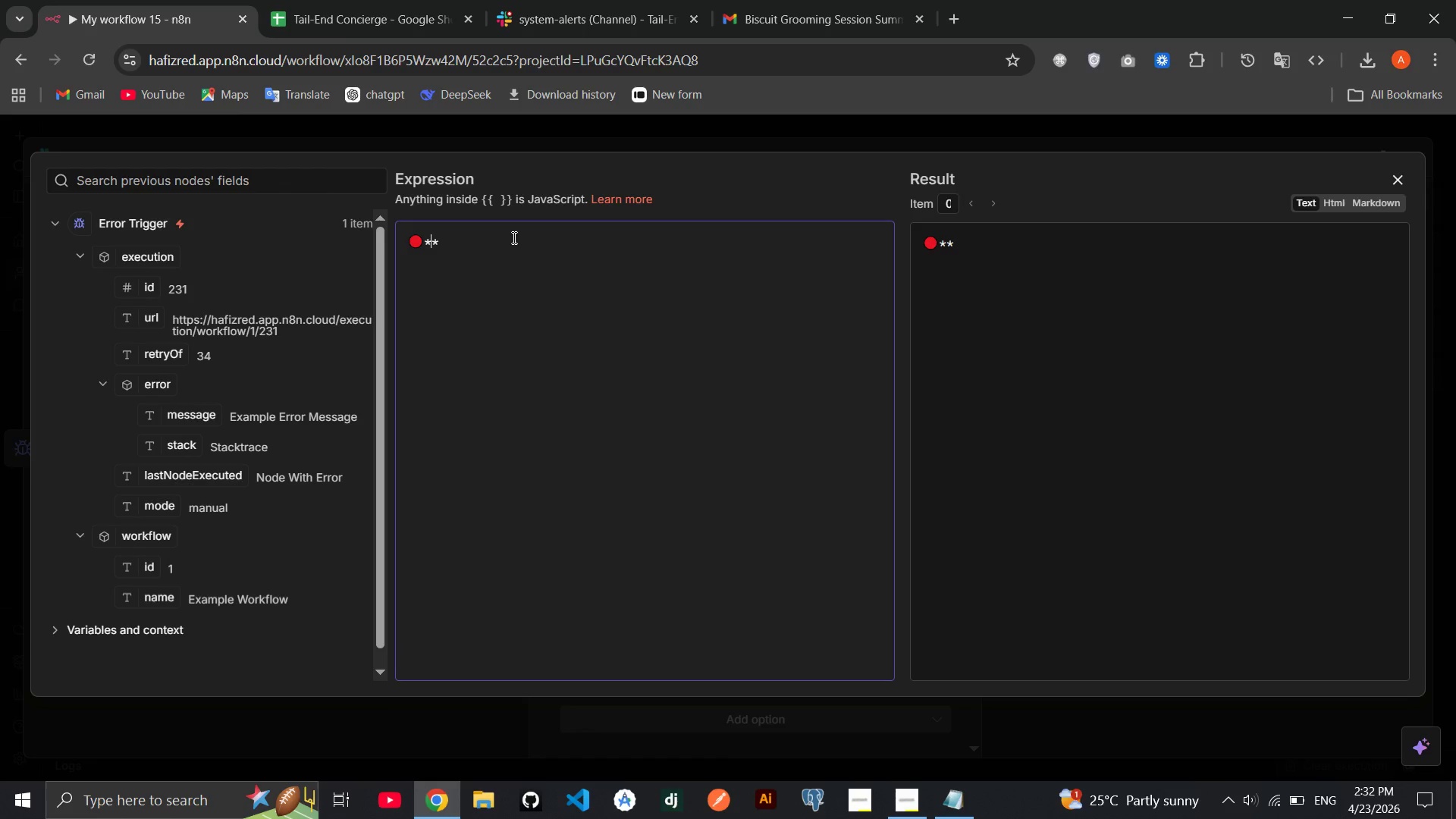 
wait(7.24)
 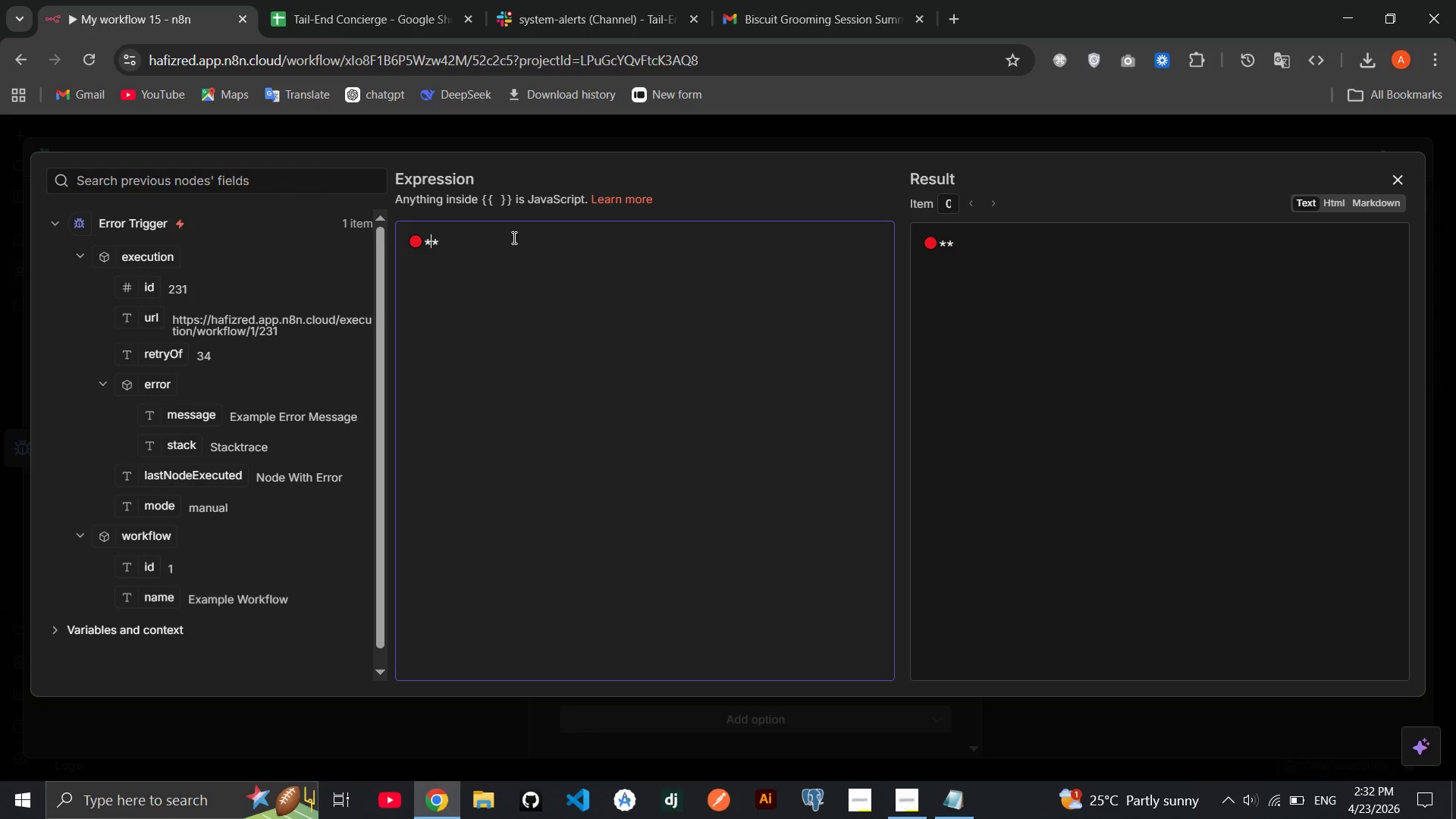 
type(Tail-End:)
key(Backspace)
type( Concier)
 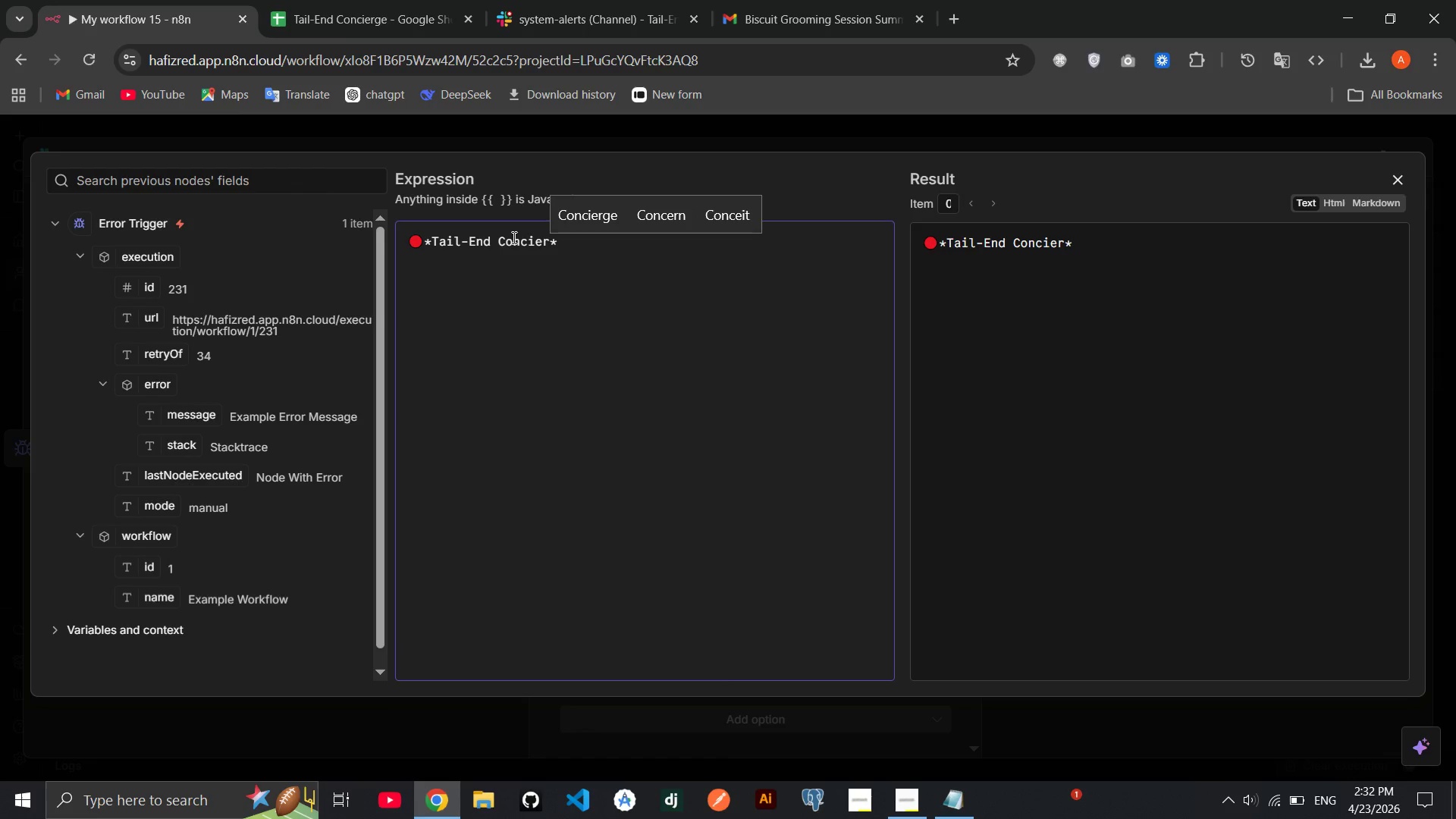 
wait(9.67)
 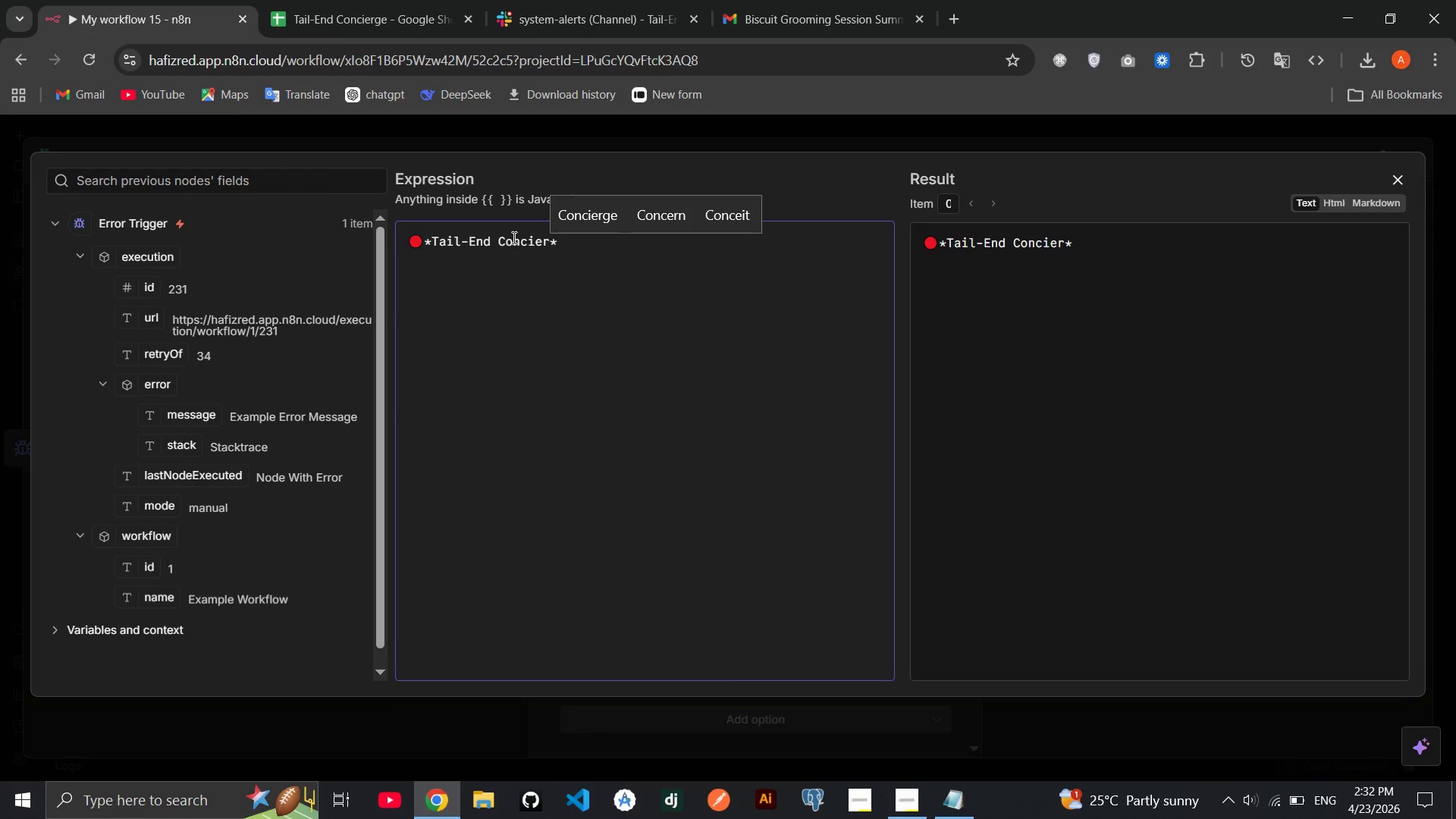 
type(ge)
 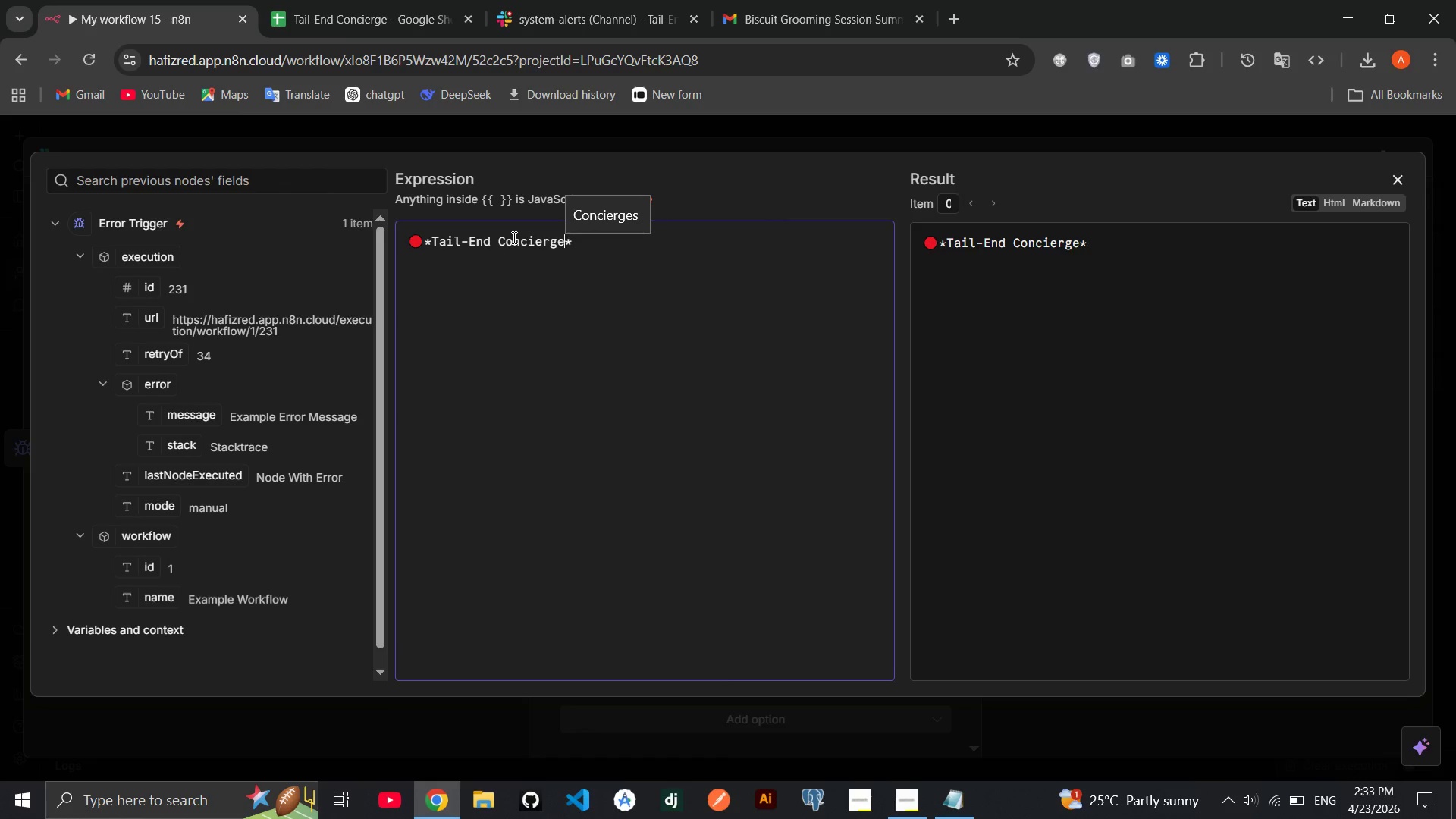 
type( - wORKFLOW)
key(Backspace)
key(Backspace)
key(Backspace)
key(Backspace)
key(Backspace)
key(Backspace)
key(Backspace)
key(Backspace)
type(Workflow Error)
 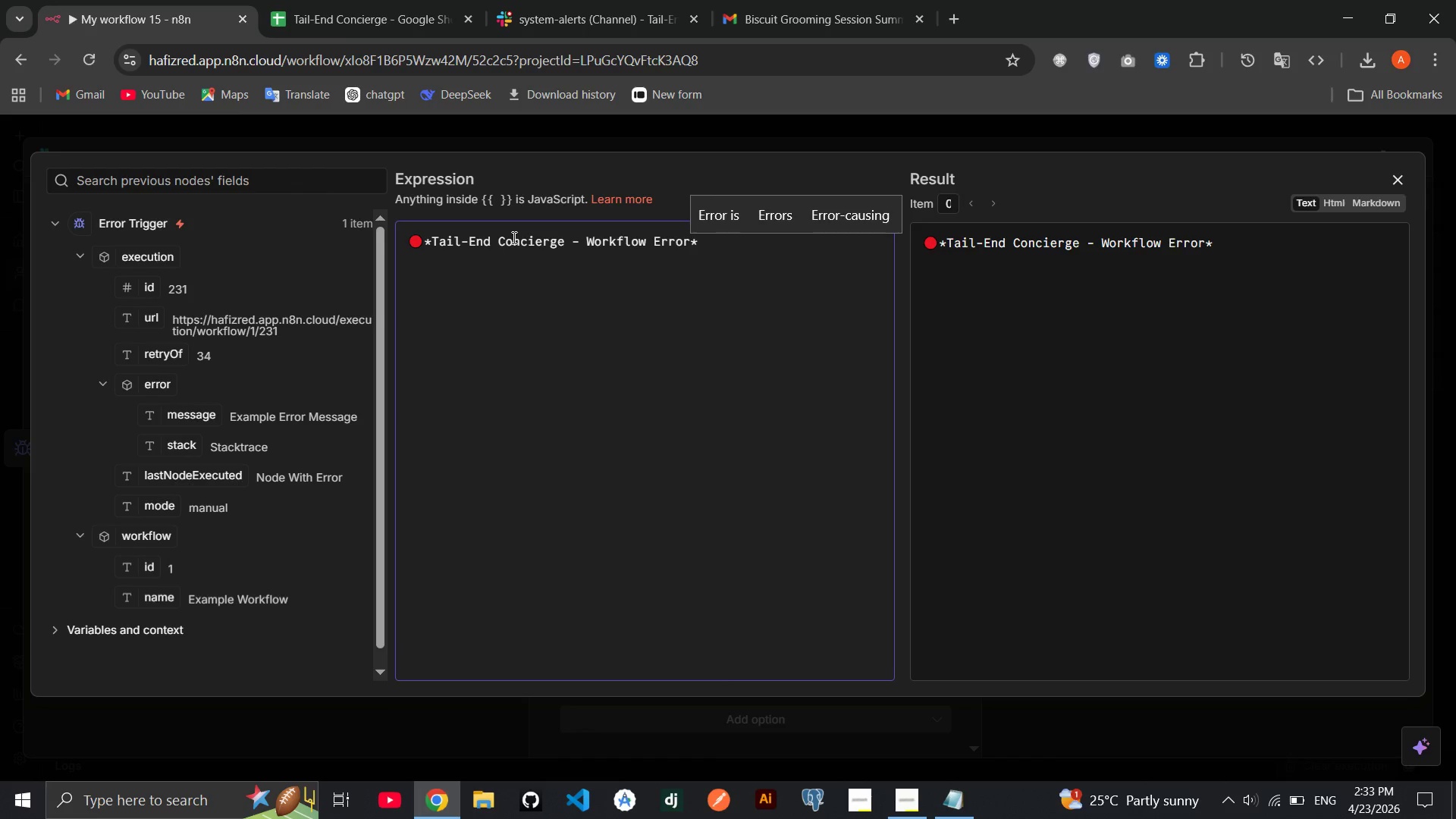 
key(ArrowRight)
 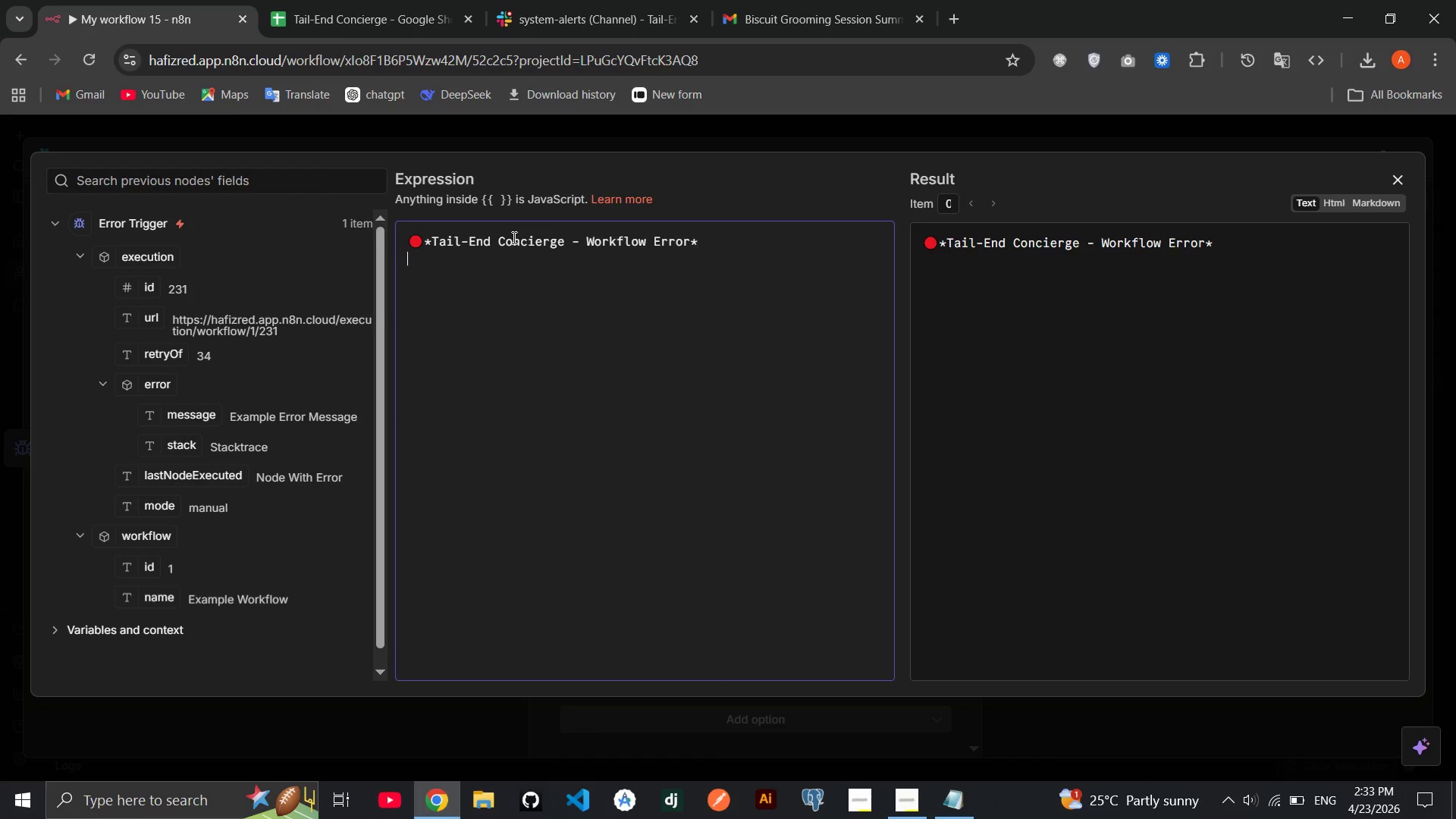 
key(Enter)
 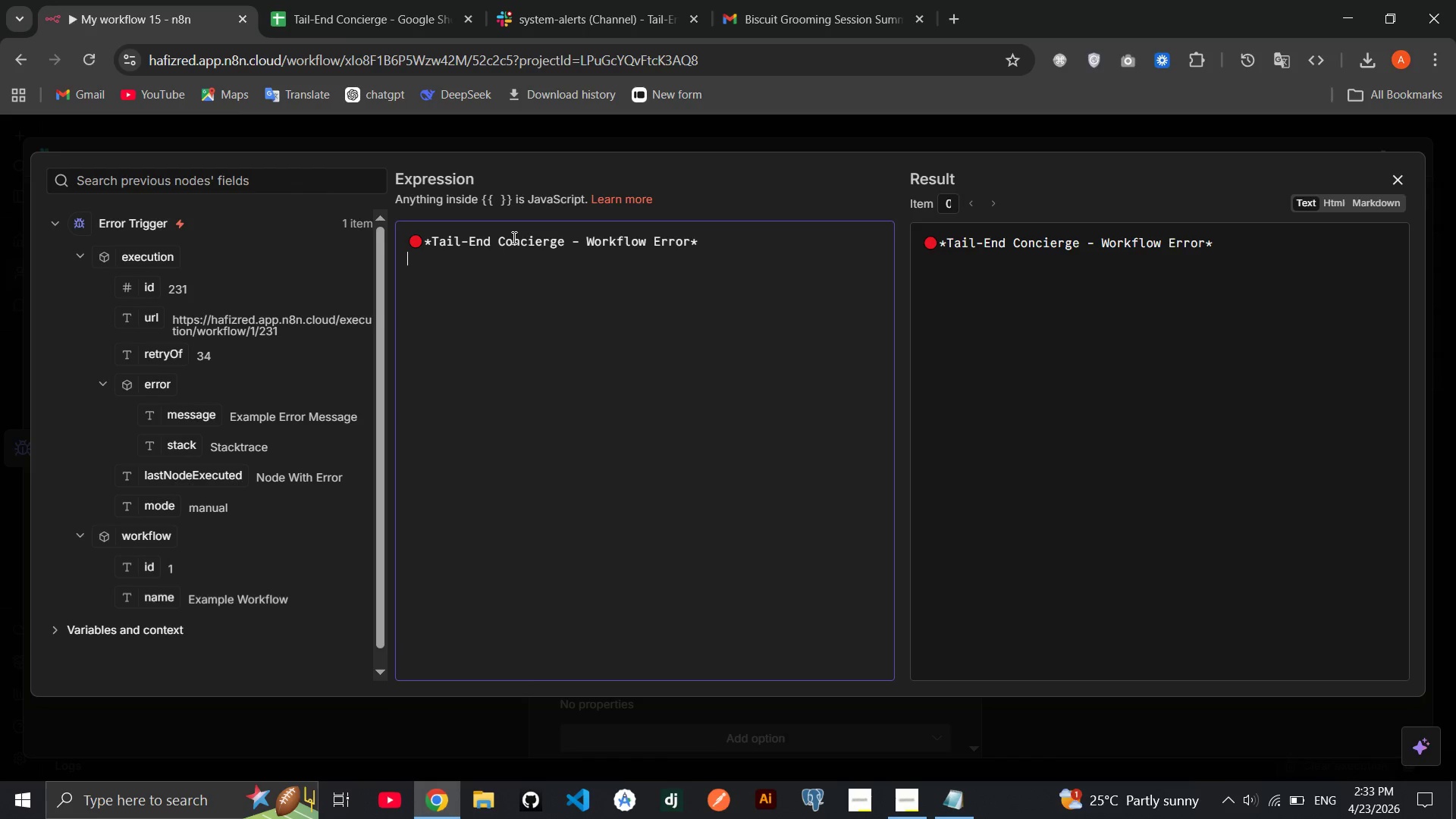 
key(Enter)
 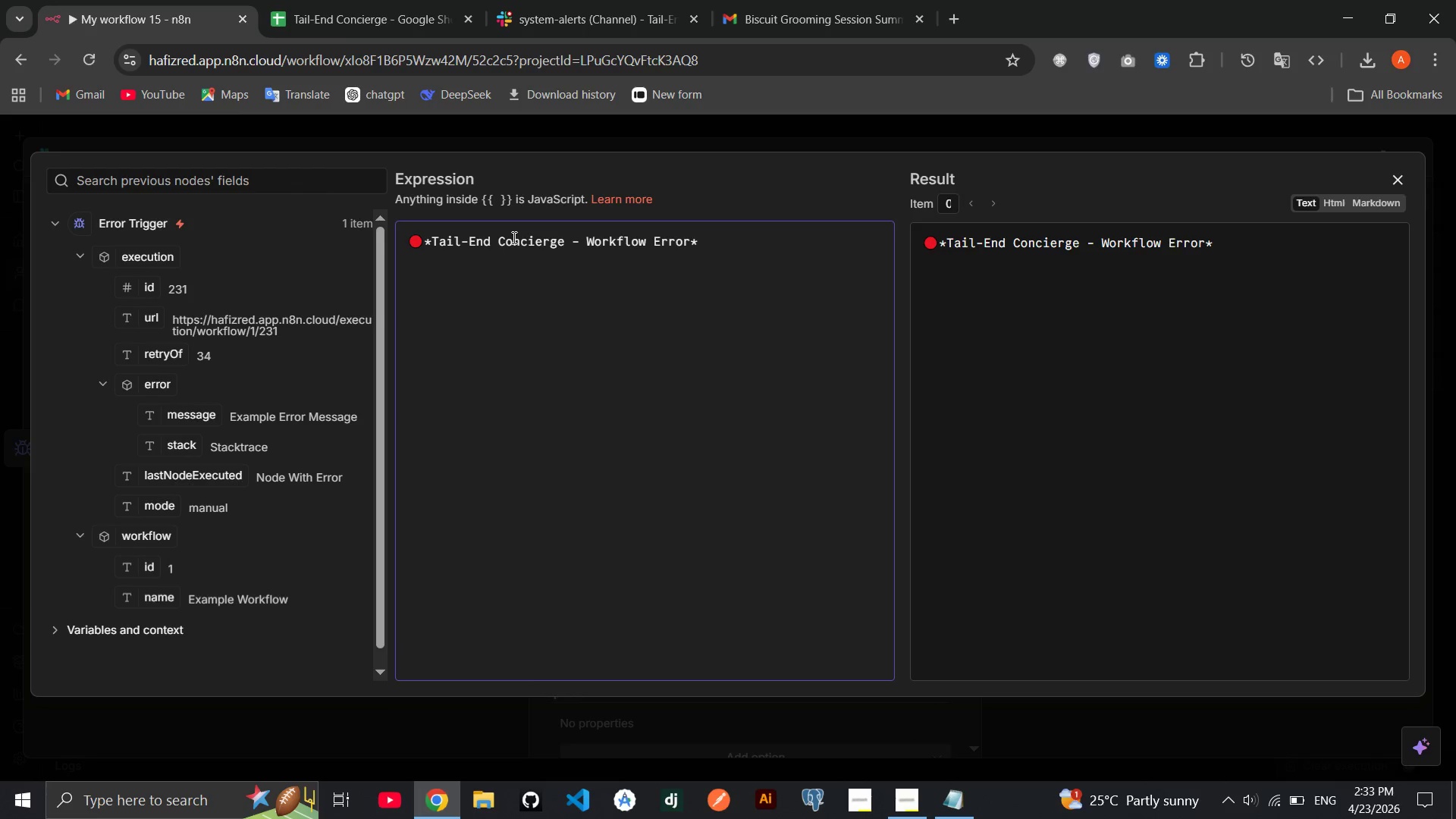 
type(-**)
 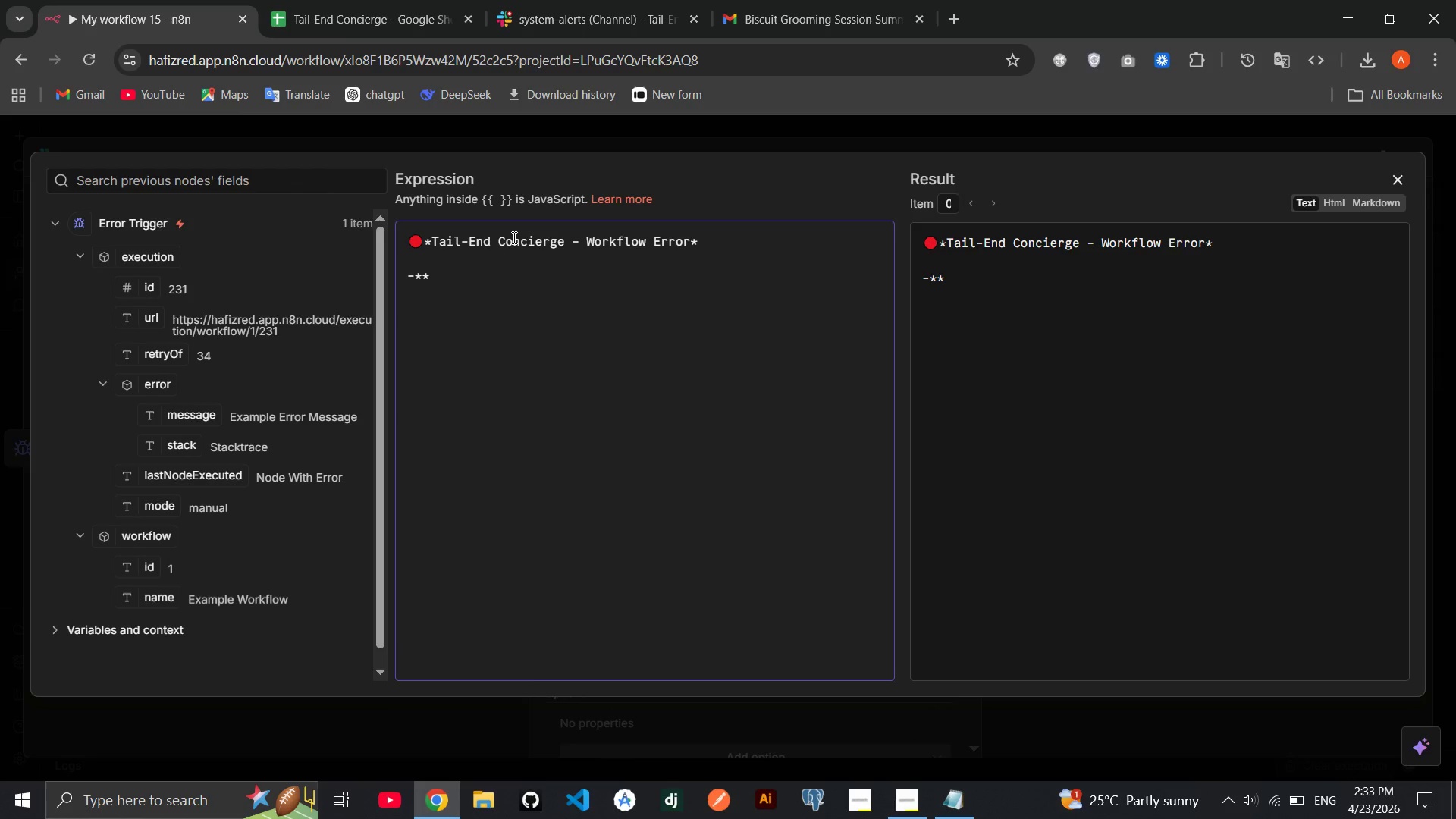 
key(ArrowLeft)
 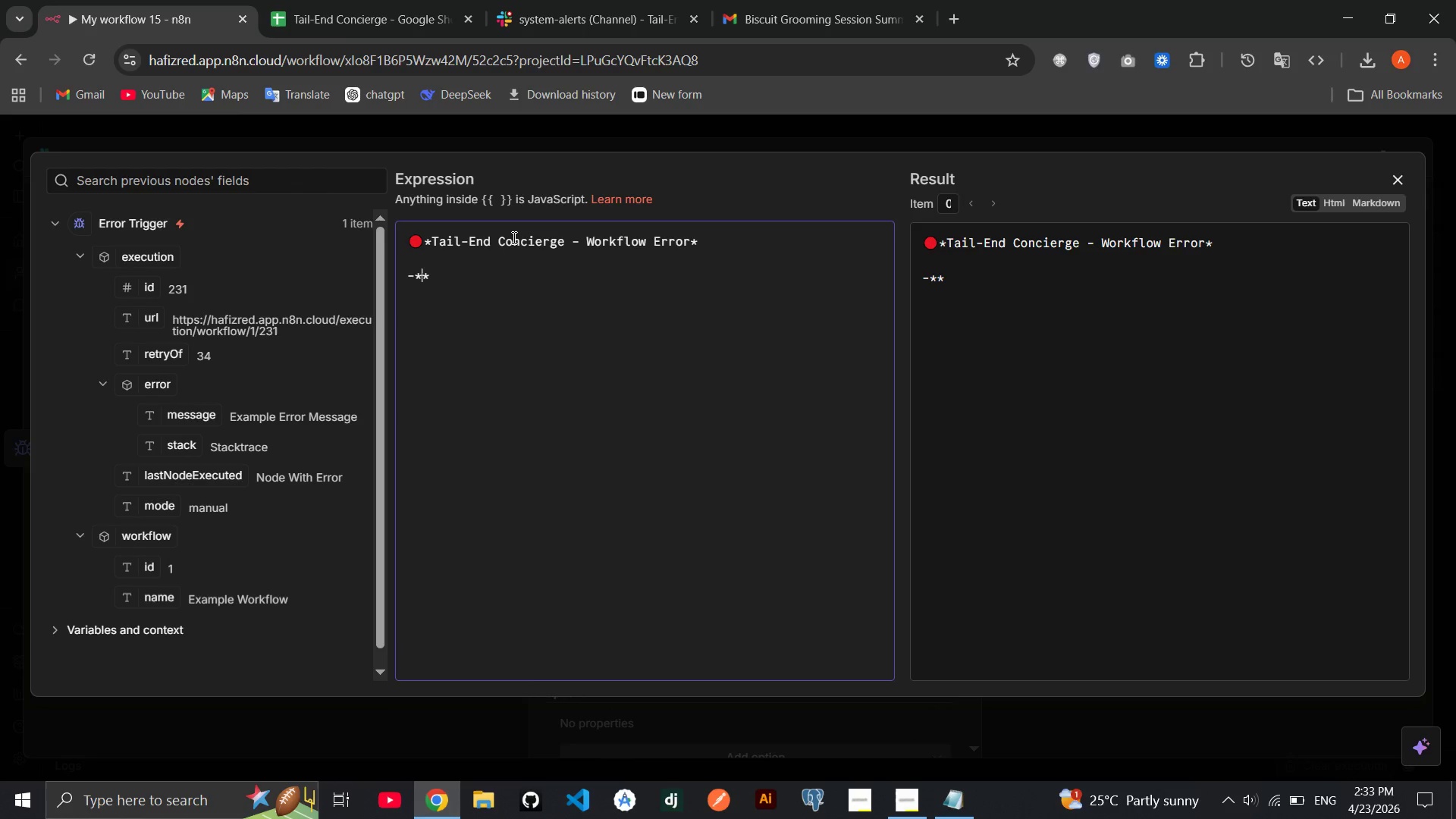 
type(Error:)
 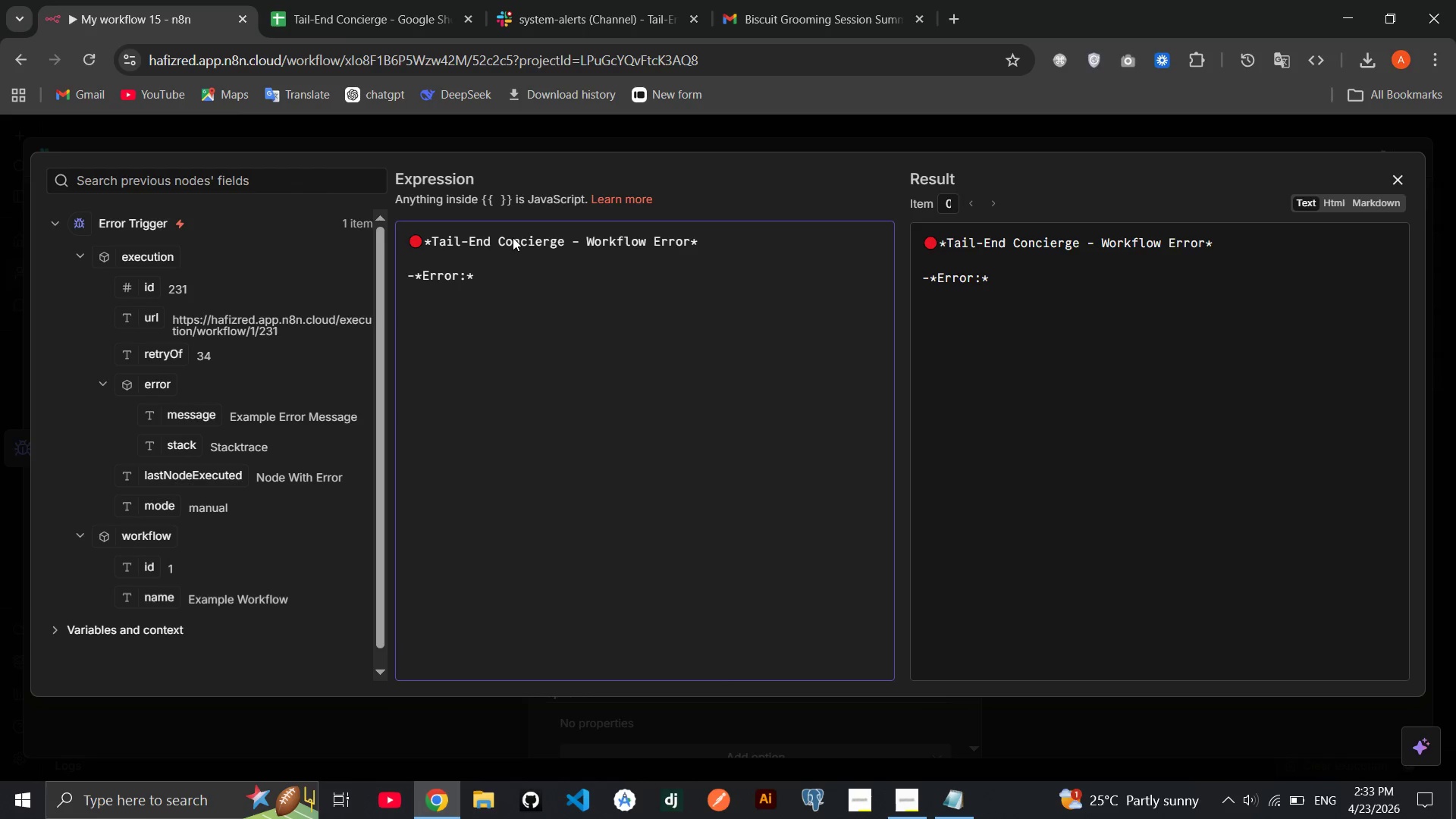 
key(ArrowRight)
 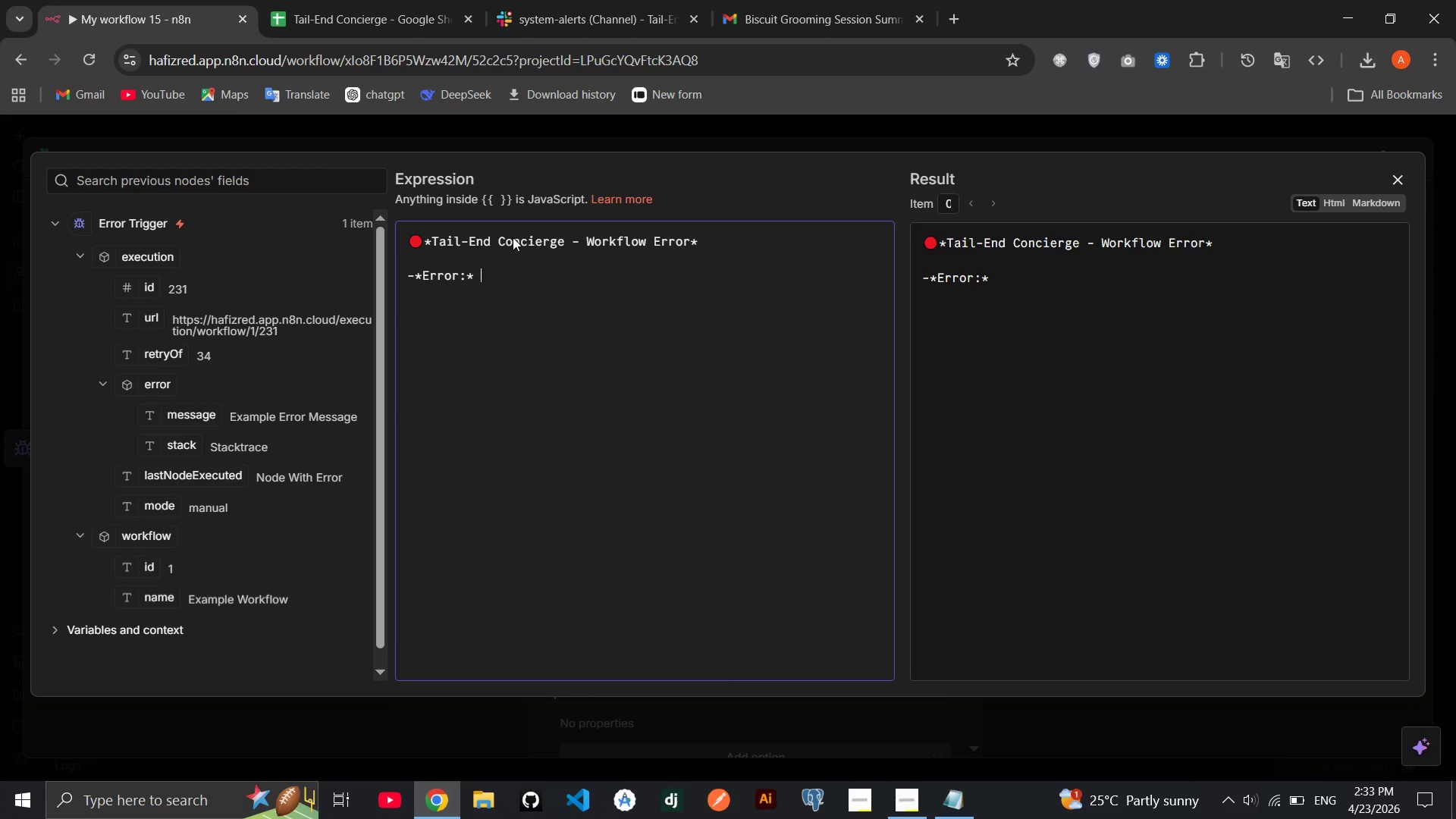 
key(Space)
 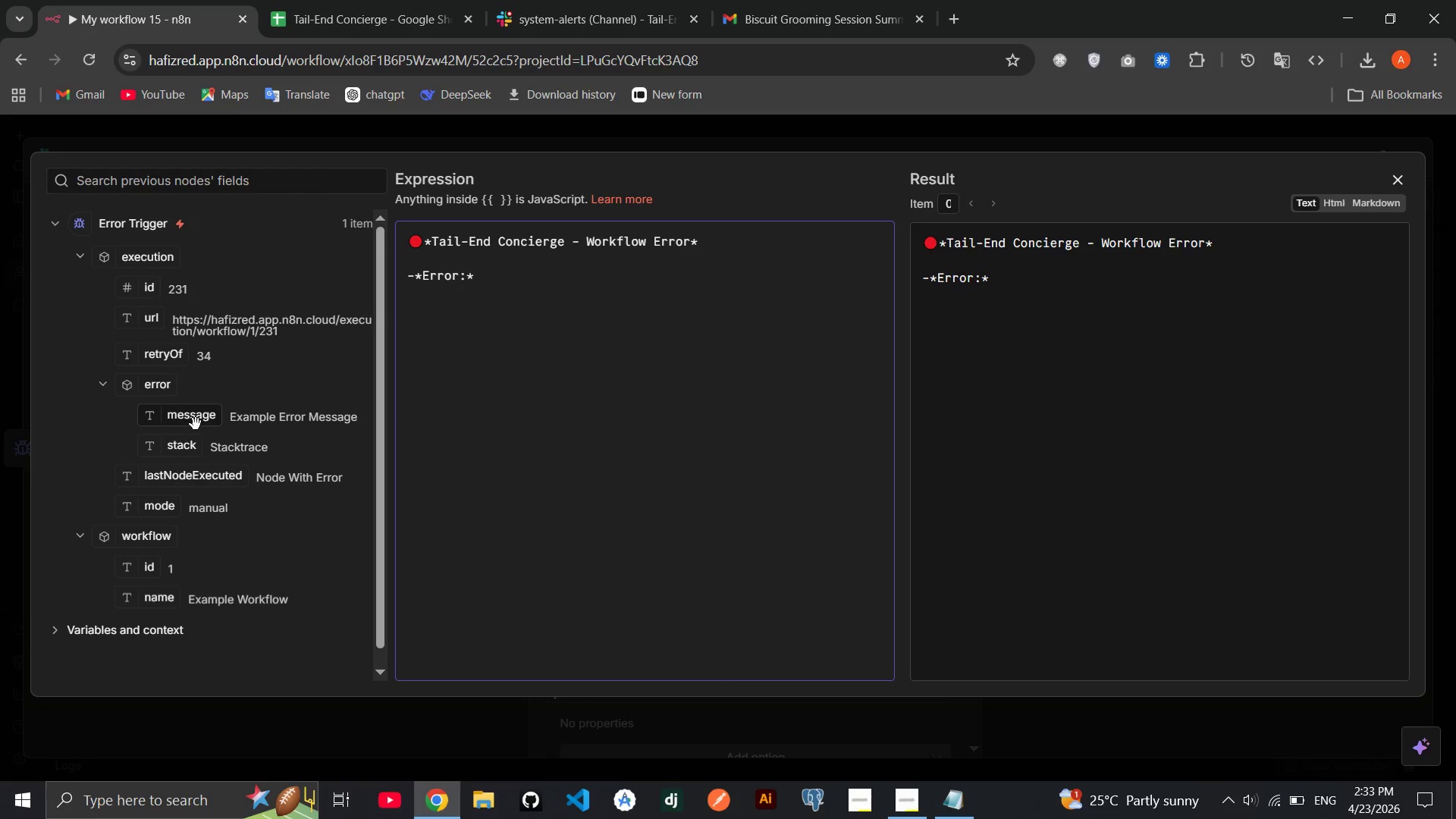 
left_click_drag(start_coordinate=[196, 422], to_coordinate=[493, 297])
 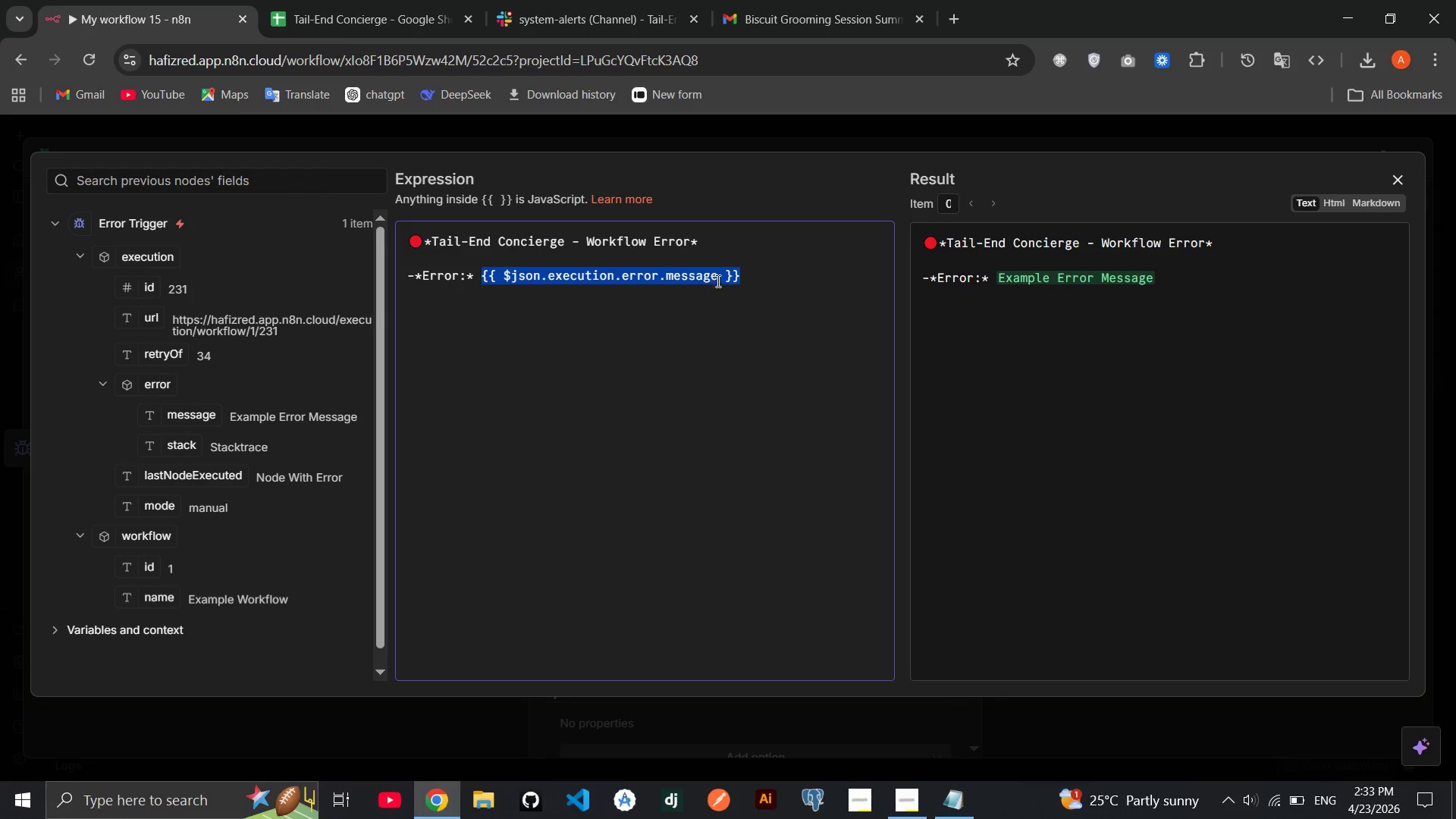 
left_click([717, 281])
 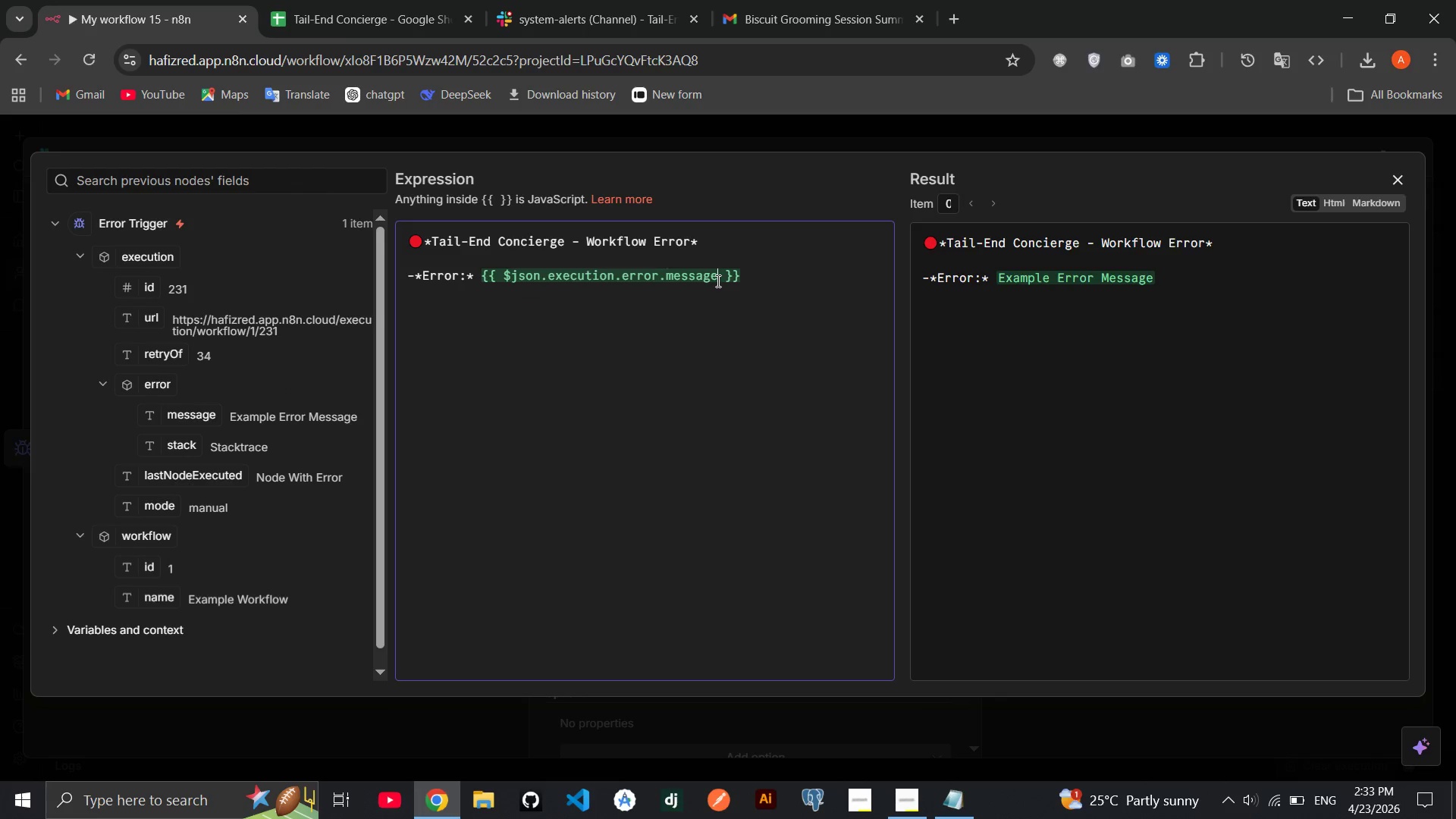 
key(Space)
 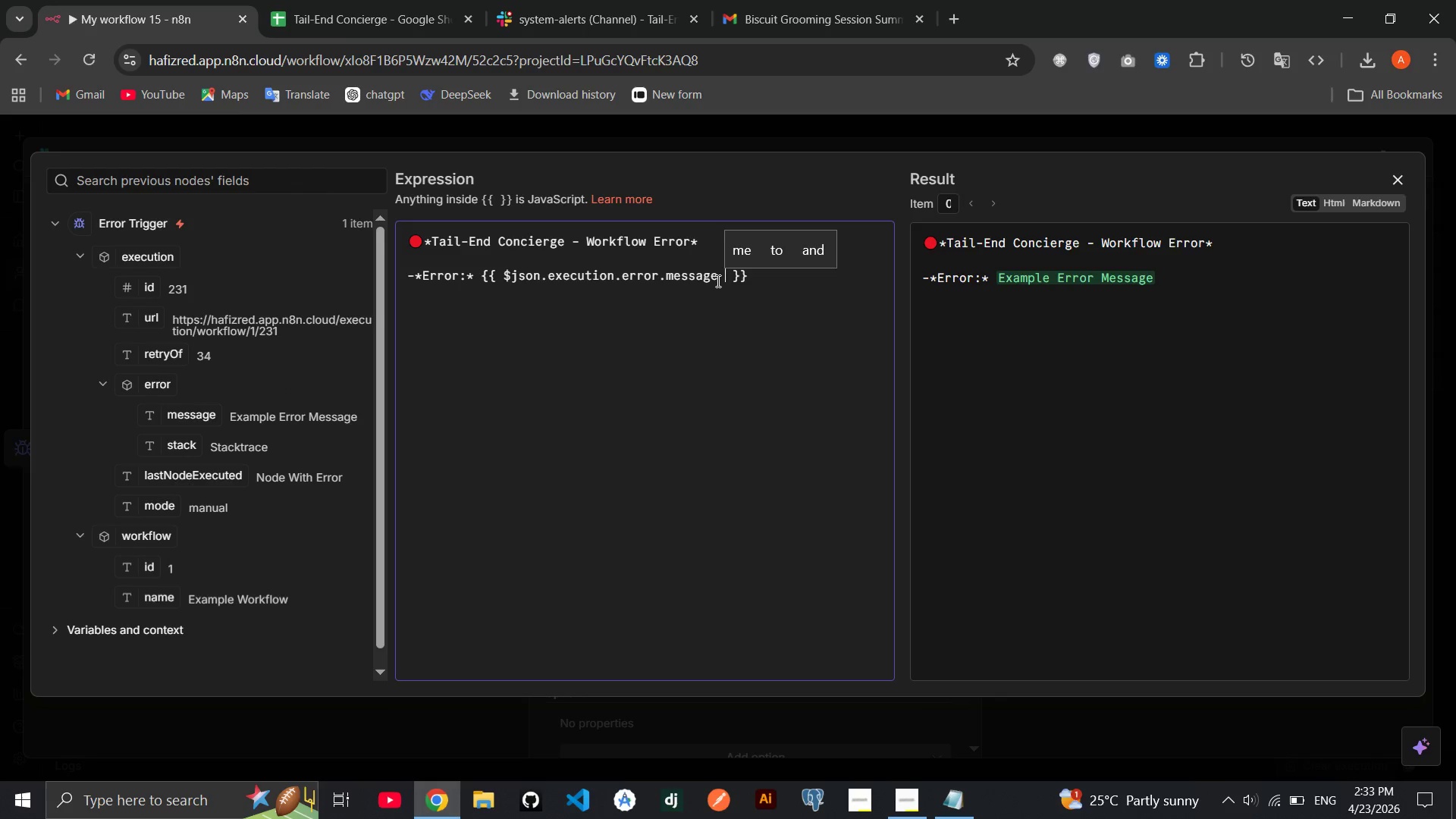 
key(Shift+Slash)
 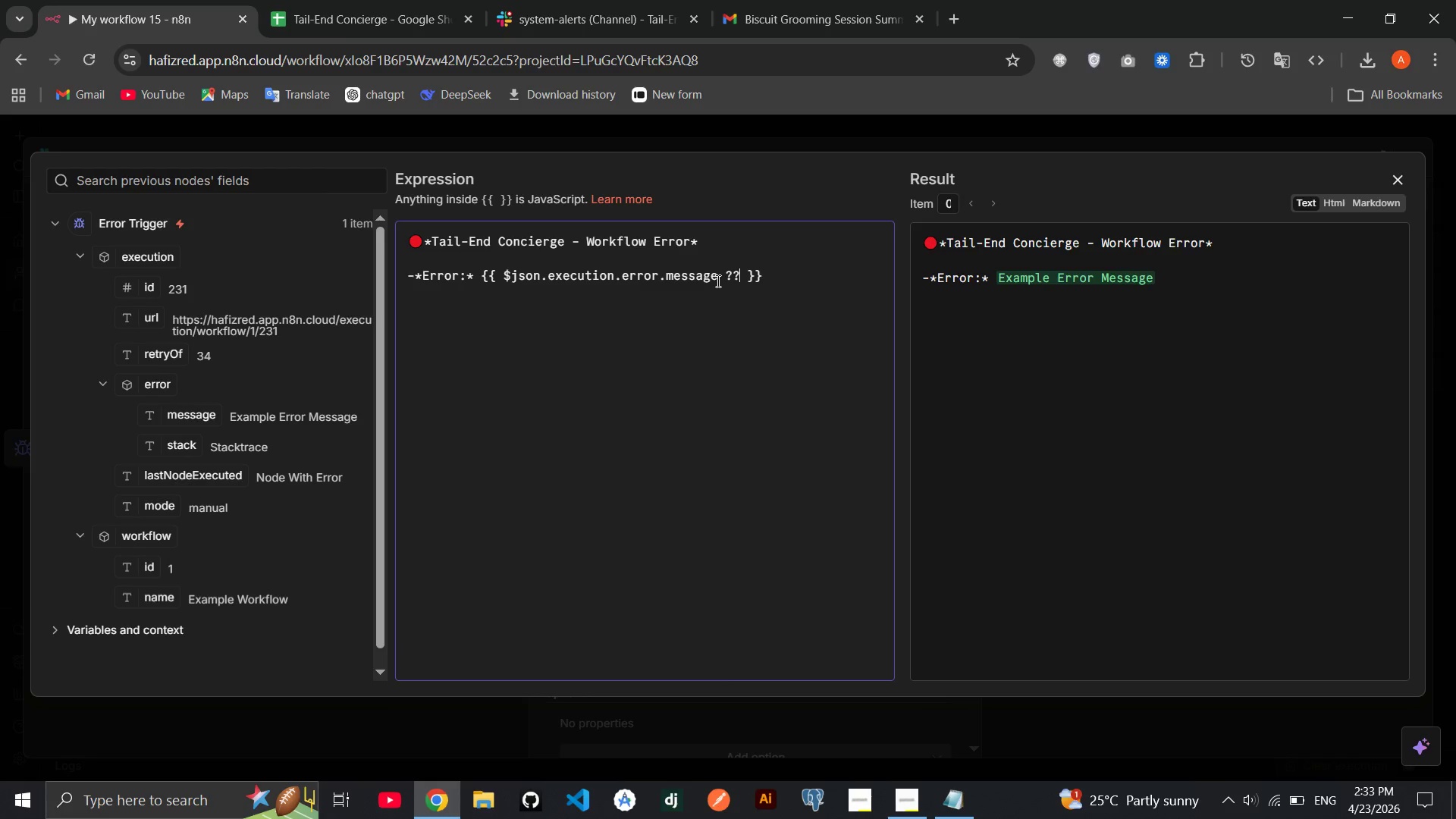 
key(Shift+Slash)
 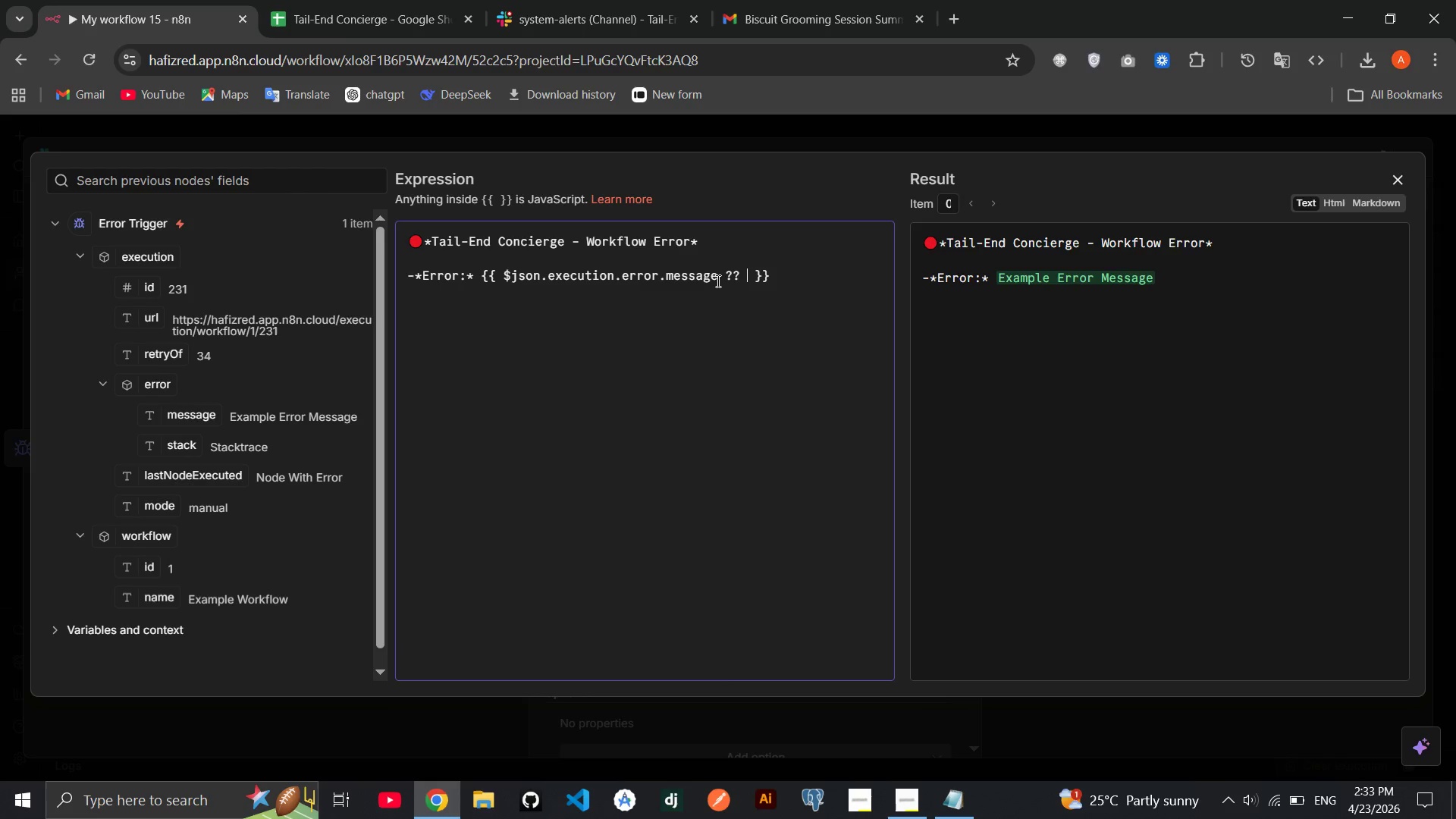 
key(Space)
 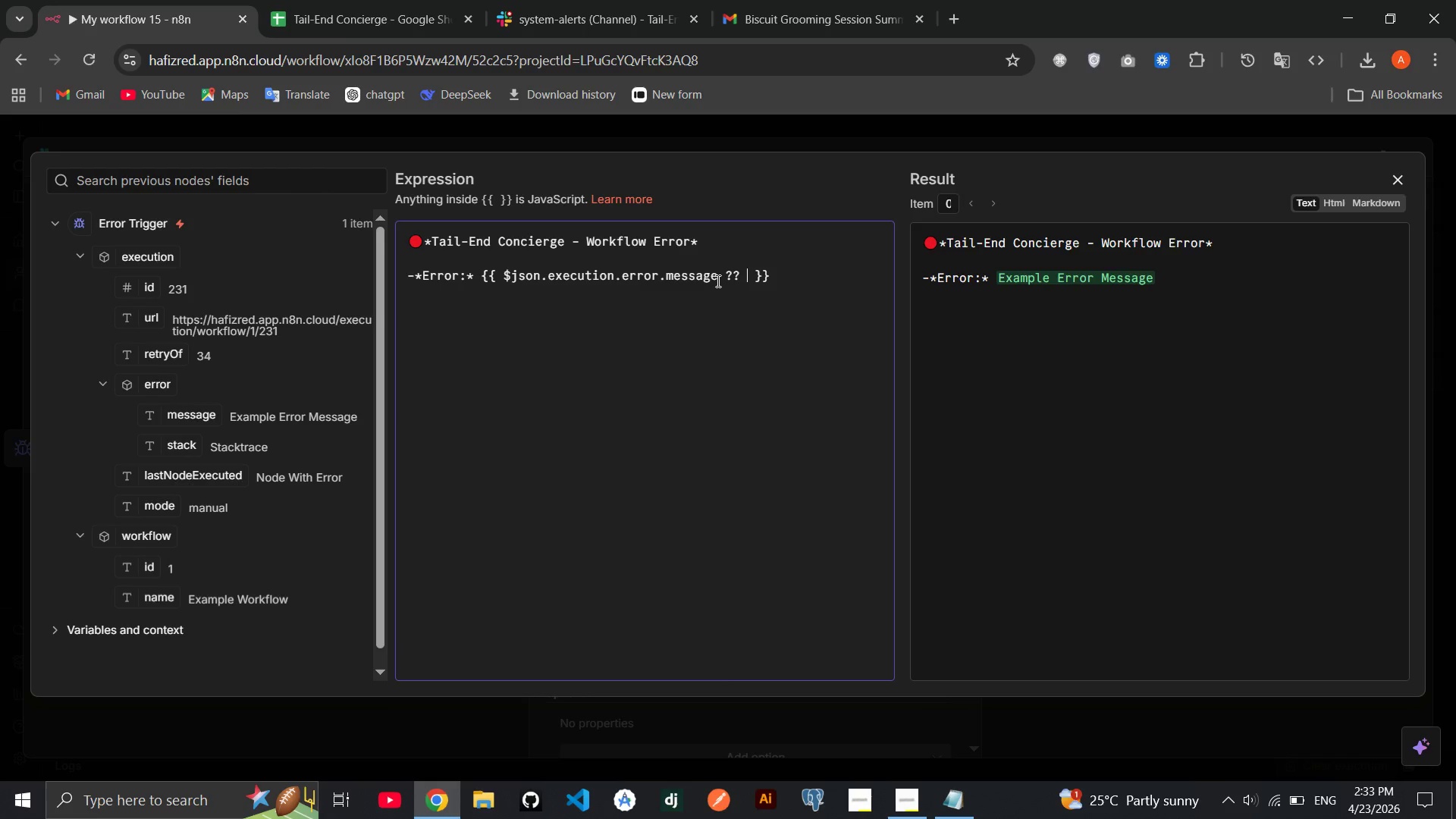 
key(Shift+Quote)
 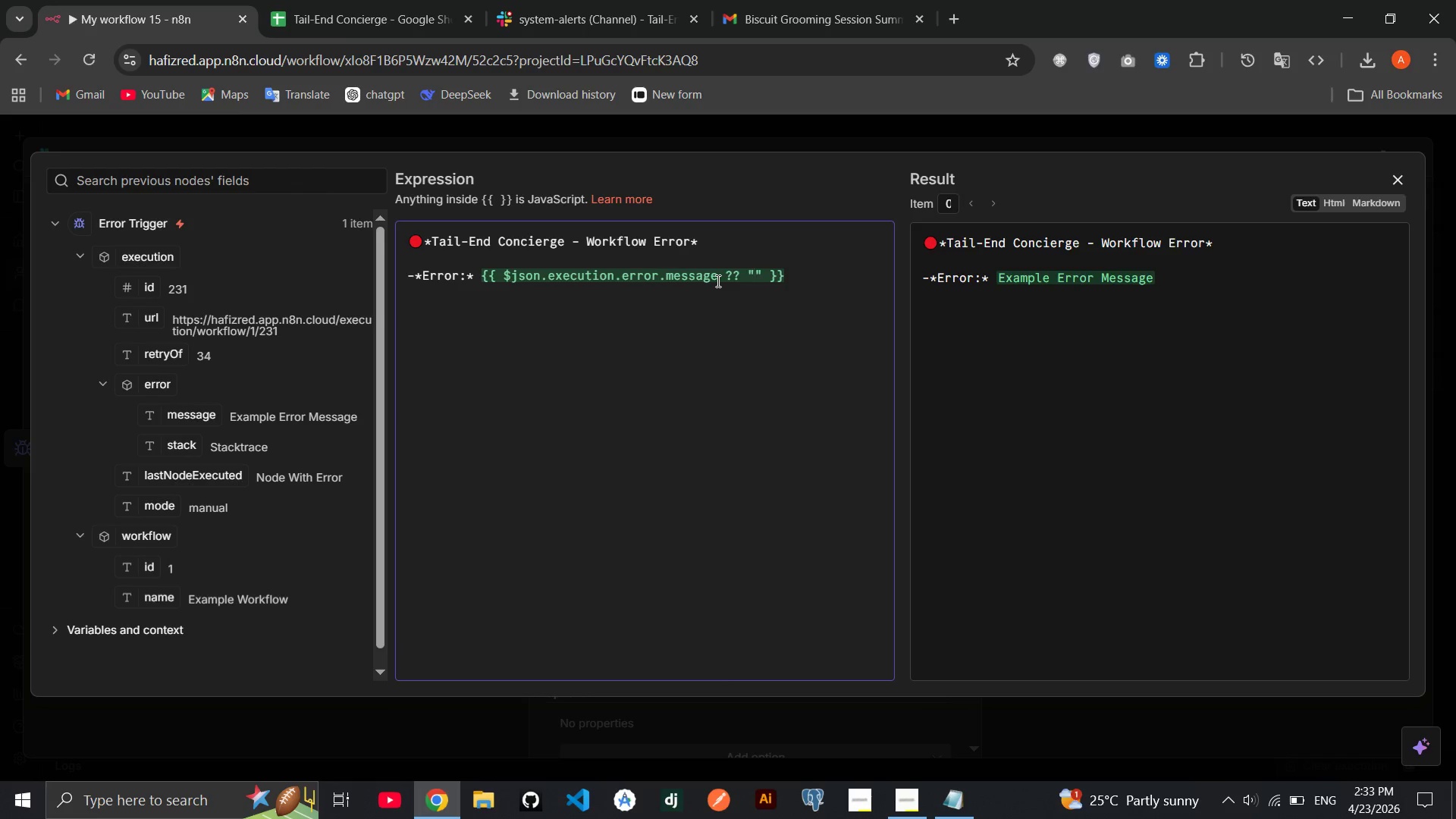 
type(Unknown Error)
 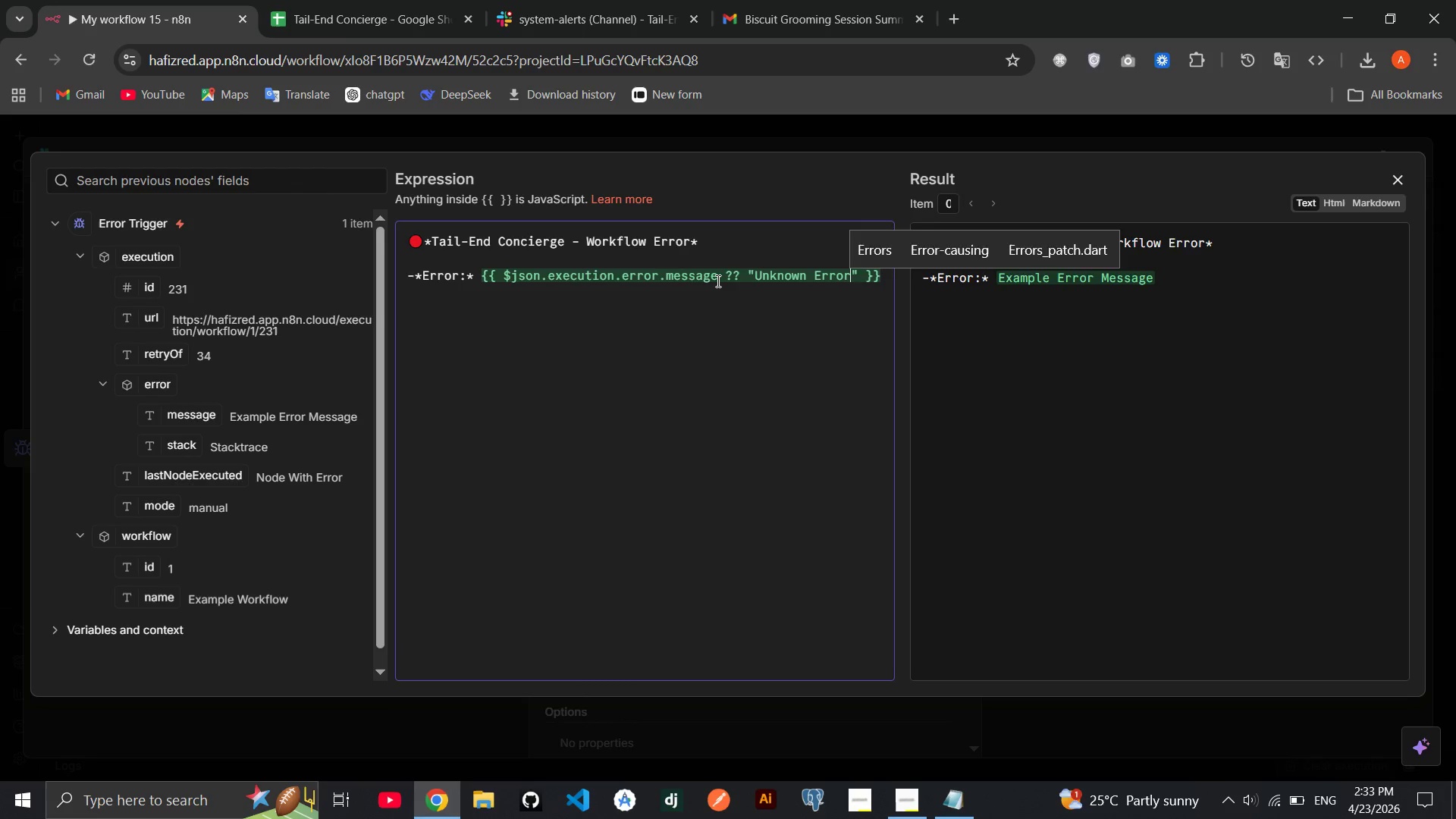 
key(ArrowRight)
 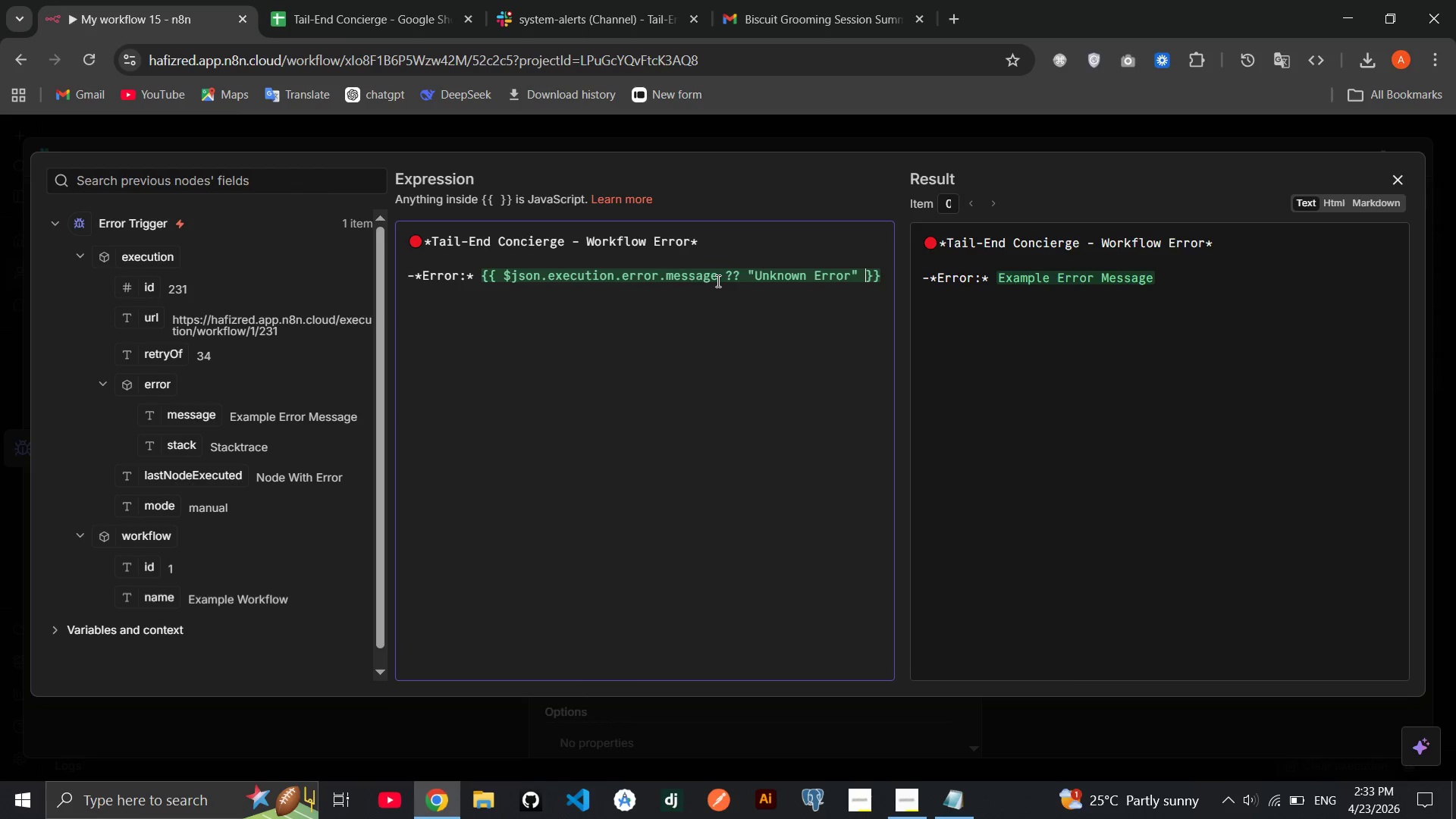 
key(ArrowRight)
 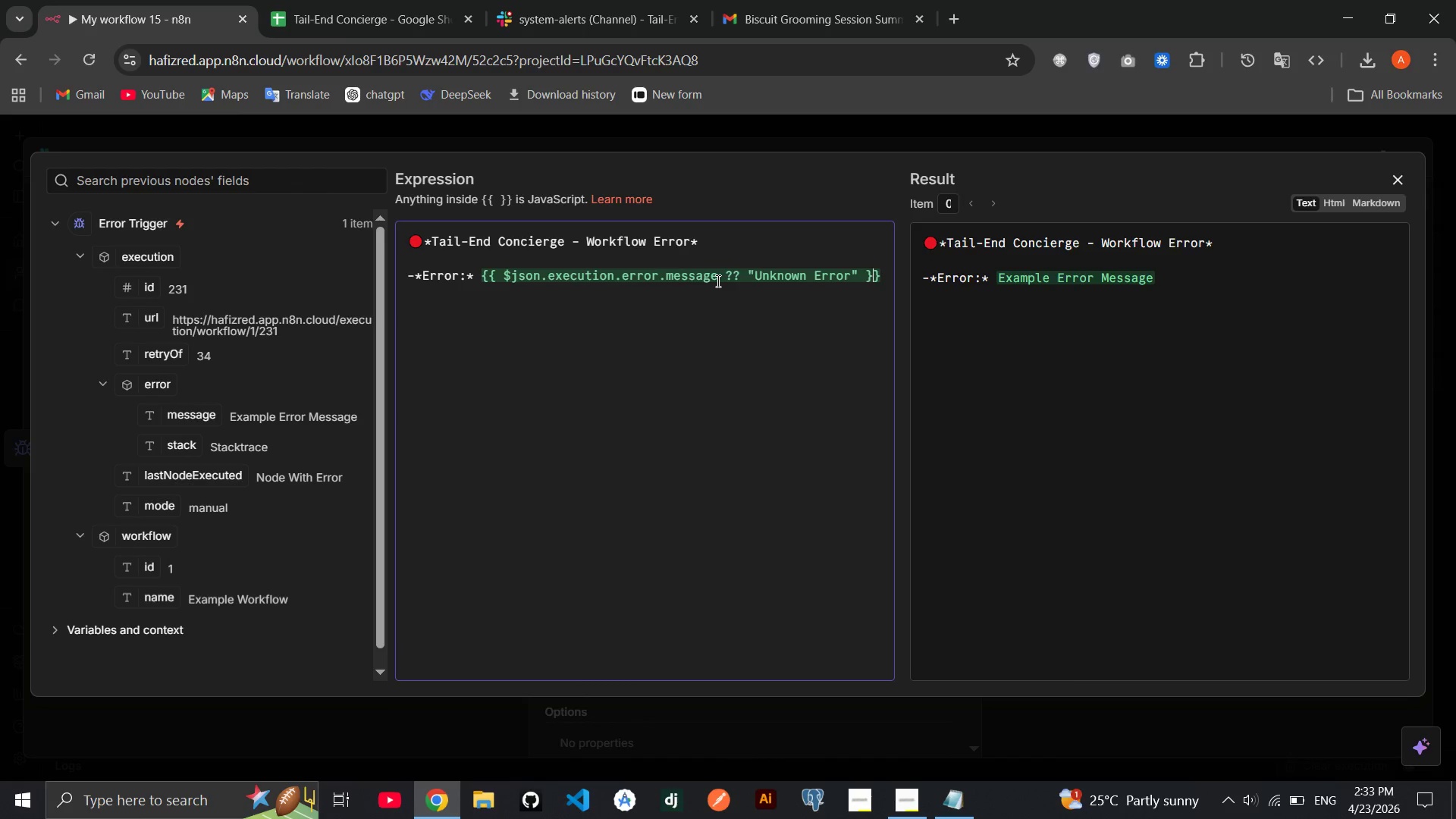 
key(ArrowRight)
 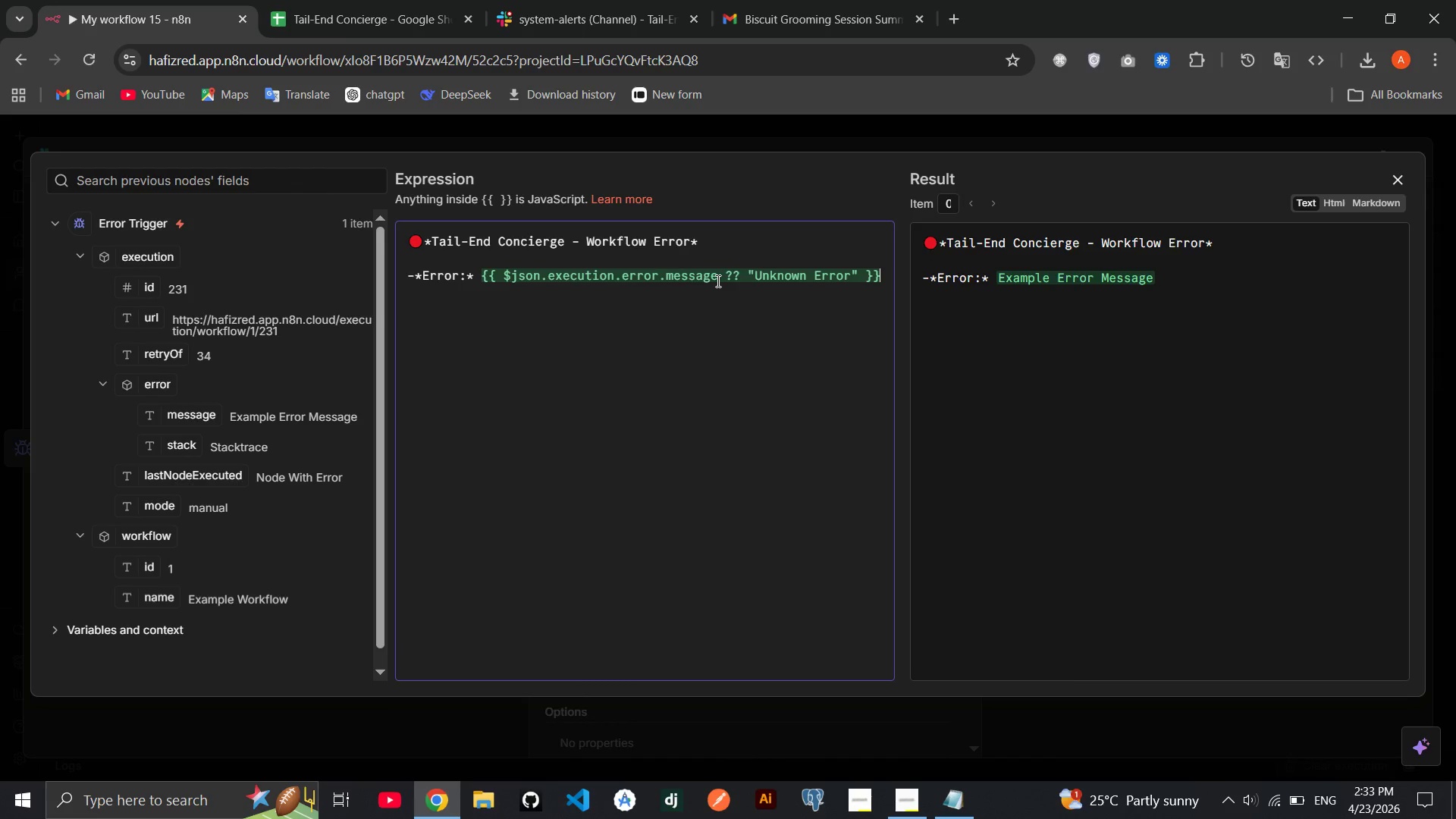 
key(ArrowRight)
 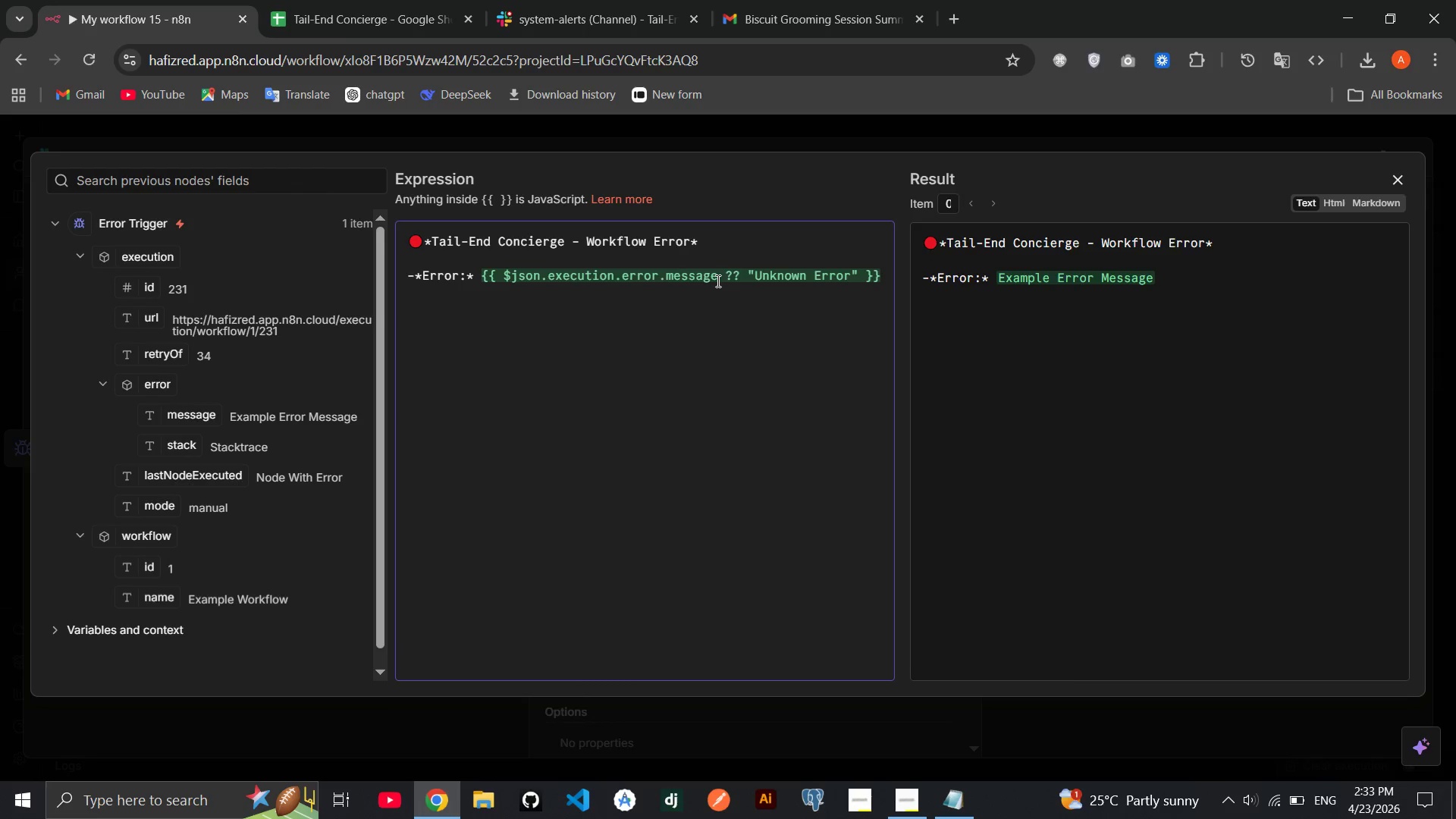 
key(Enter)
 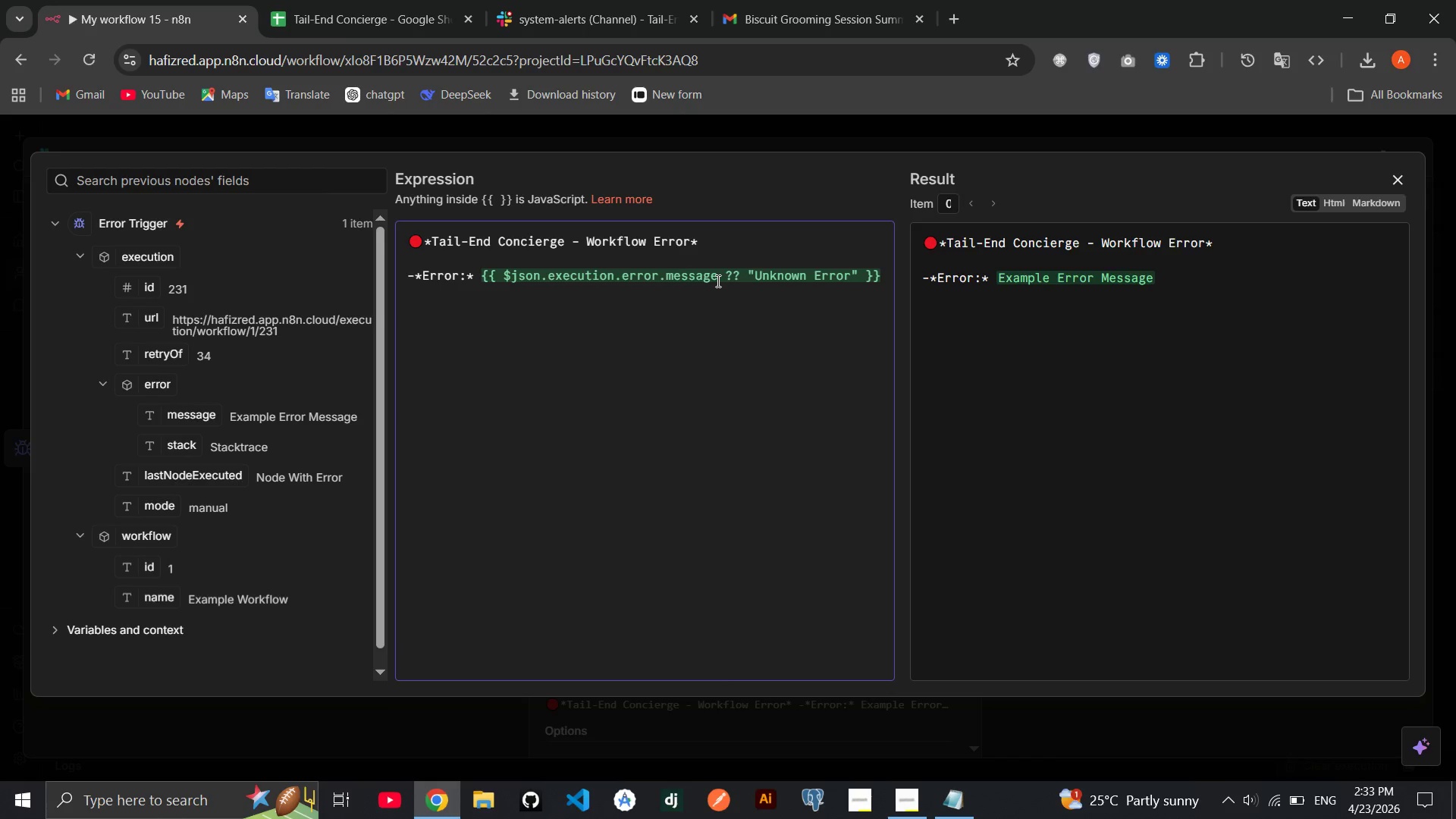 
type(-**)
 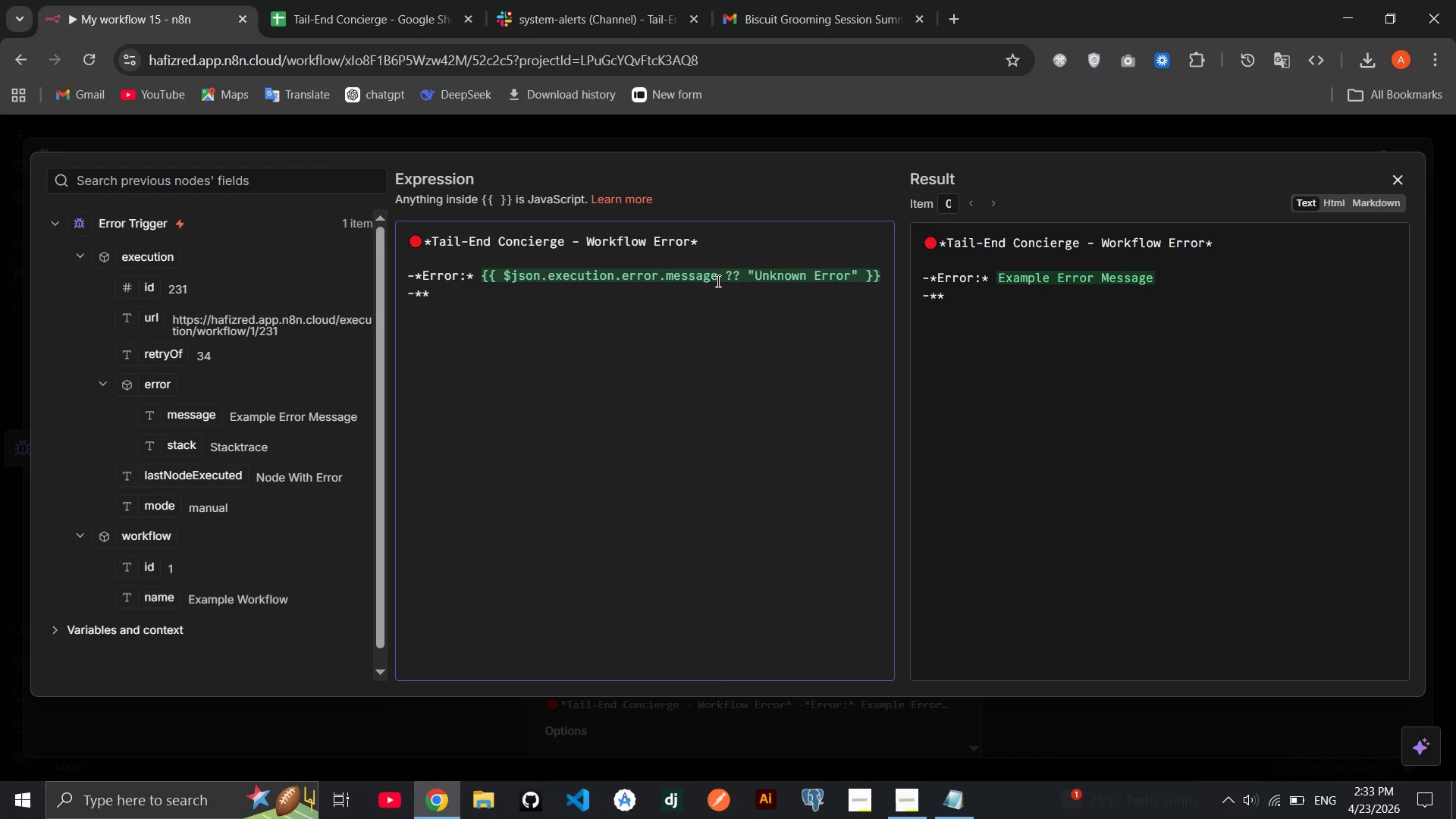 
key(ArrowLeft)
 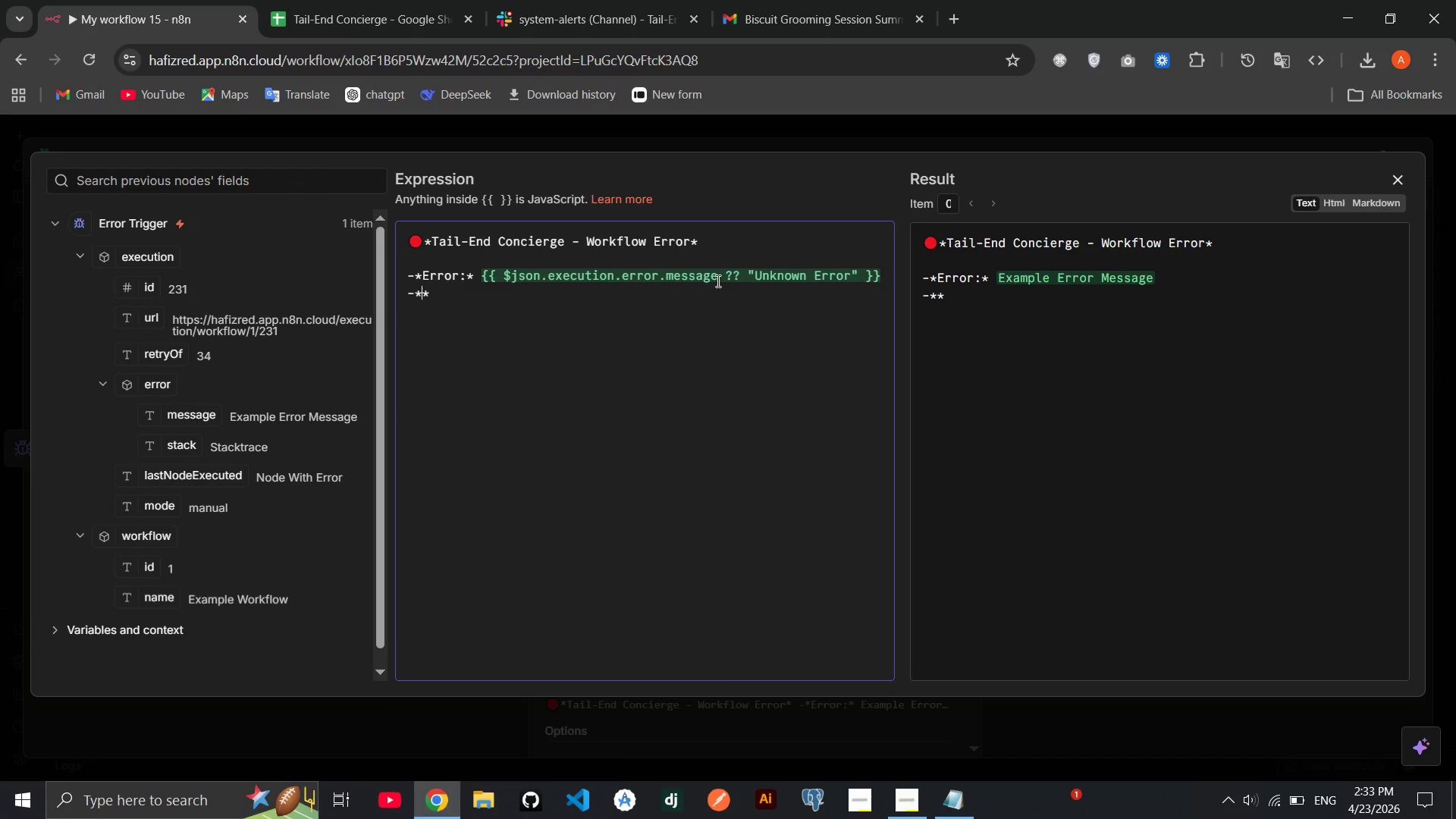 
type(Time:)
 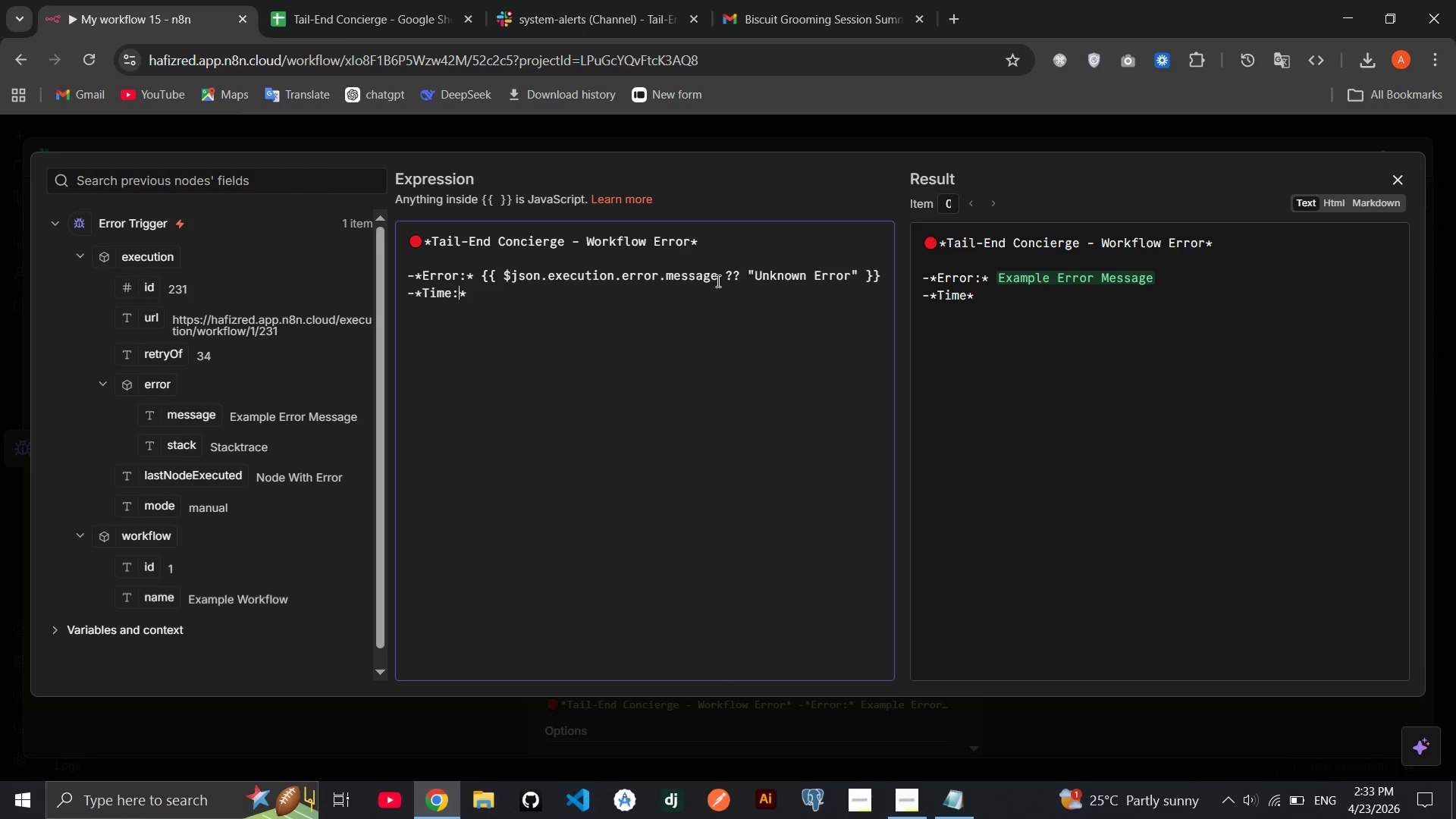 
key(ArrowRight)
 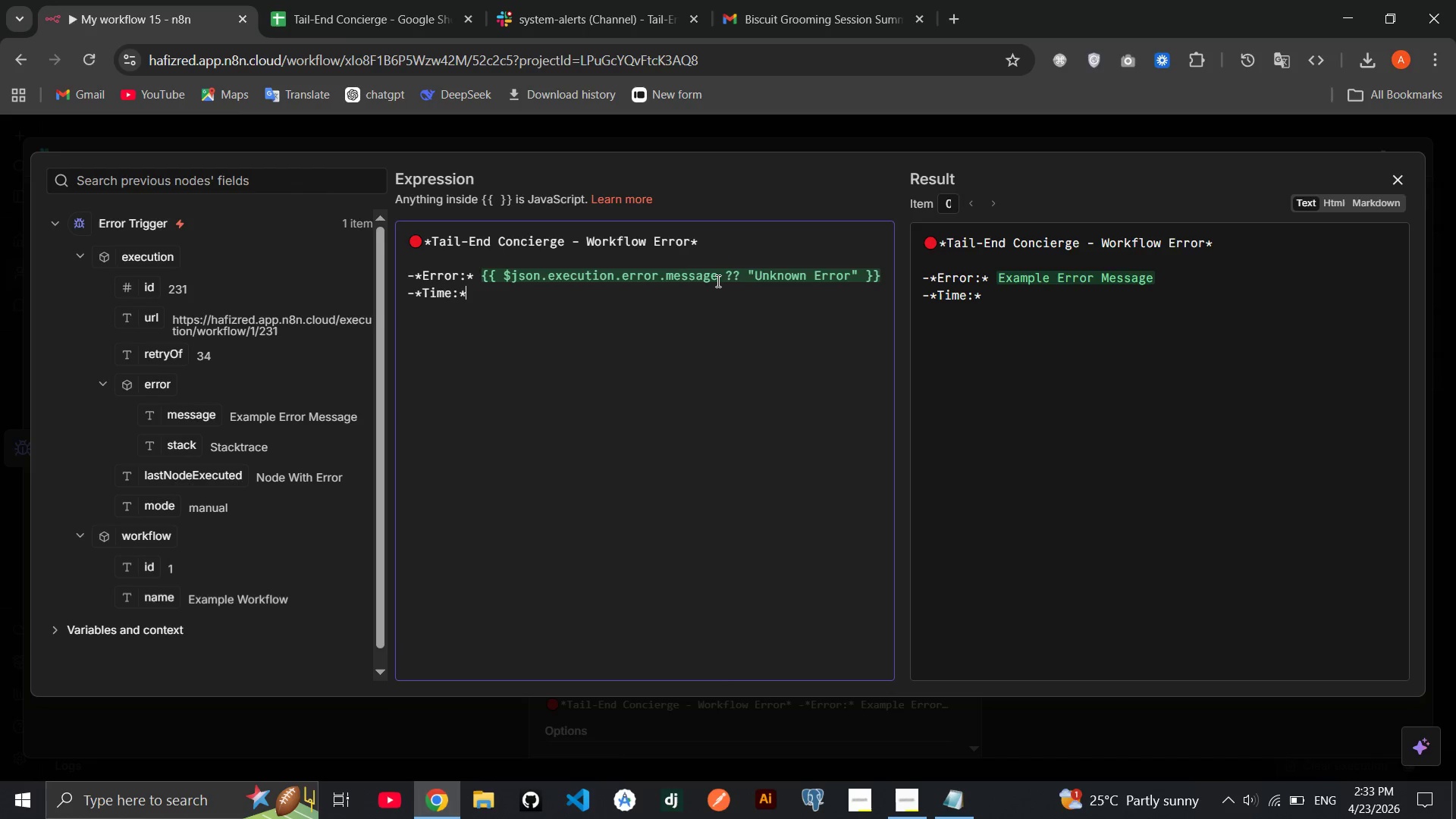 
key(Space)
 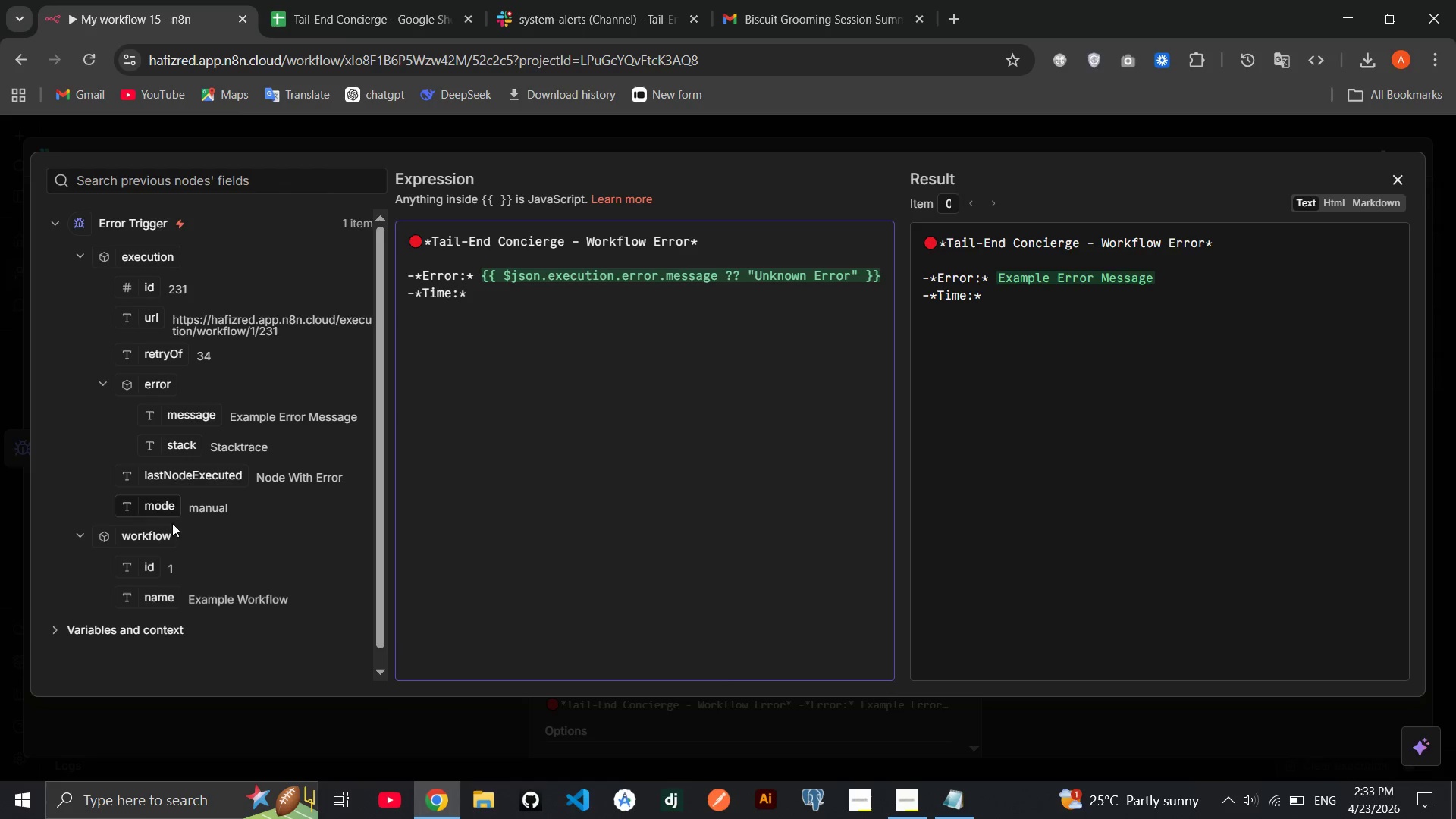 
left_click([144, 631])
 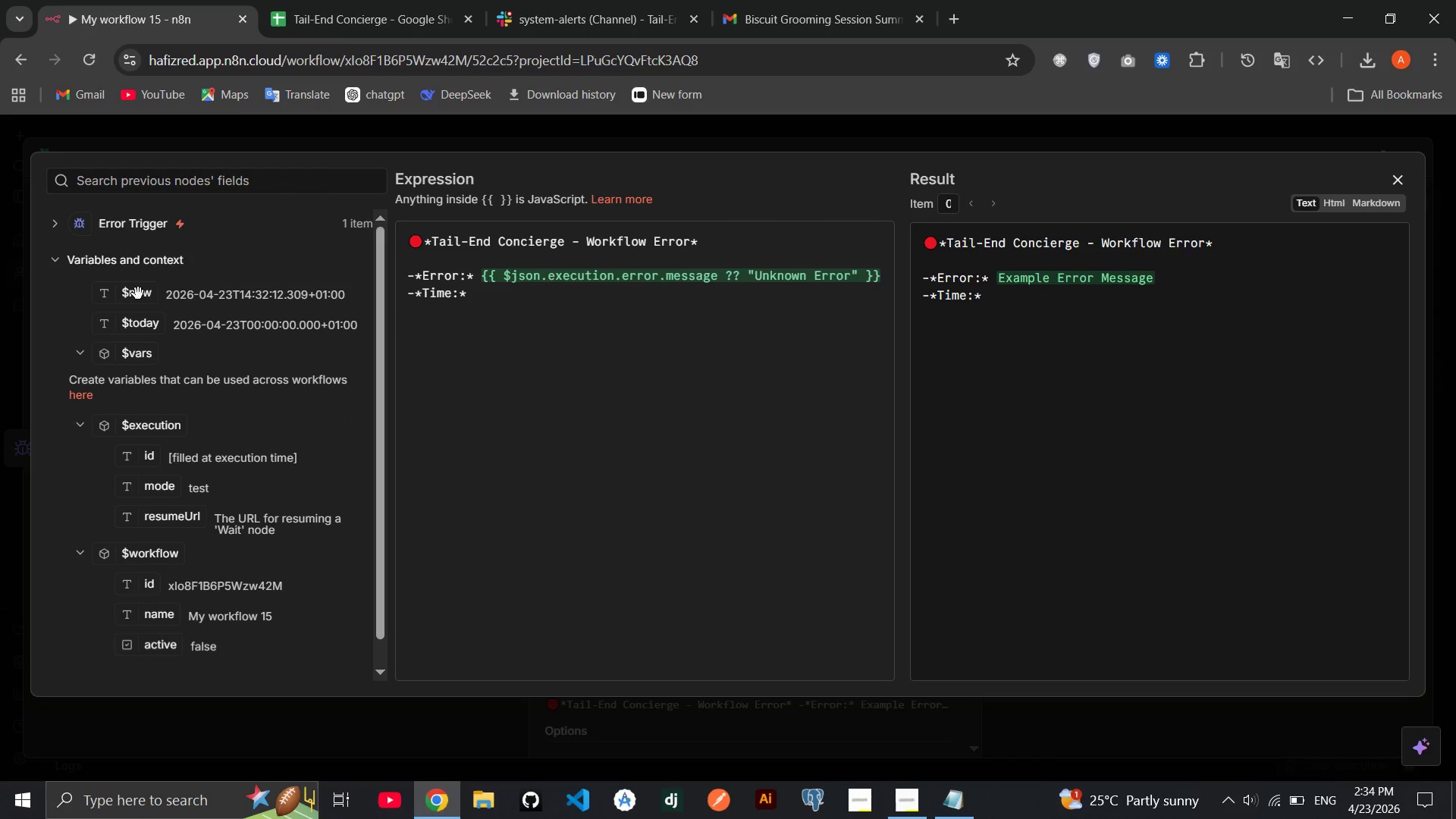 
left_click_drag(start_coordinate=[137, 293], to_coordinate=[520, 293])
 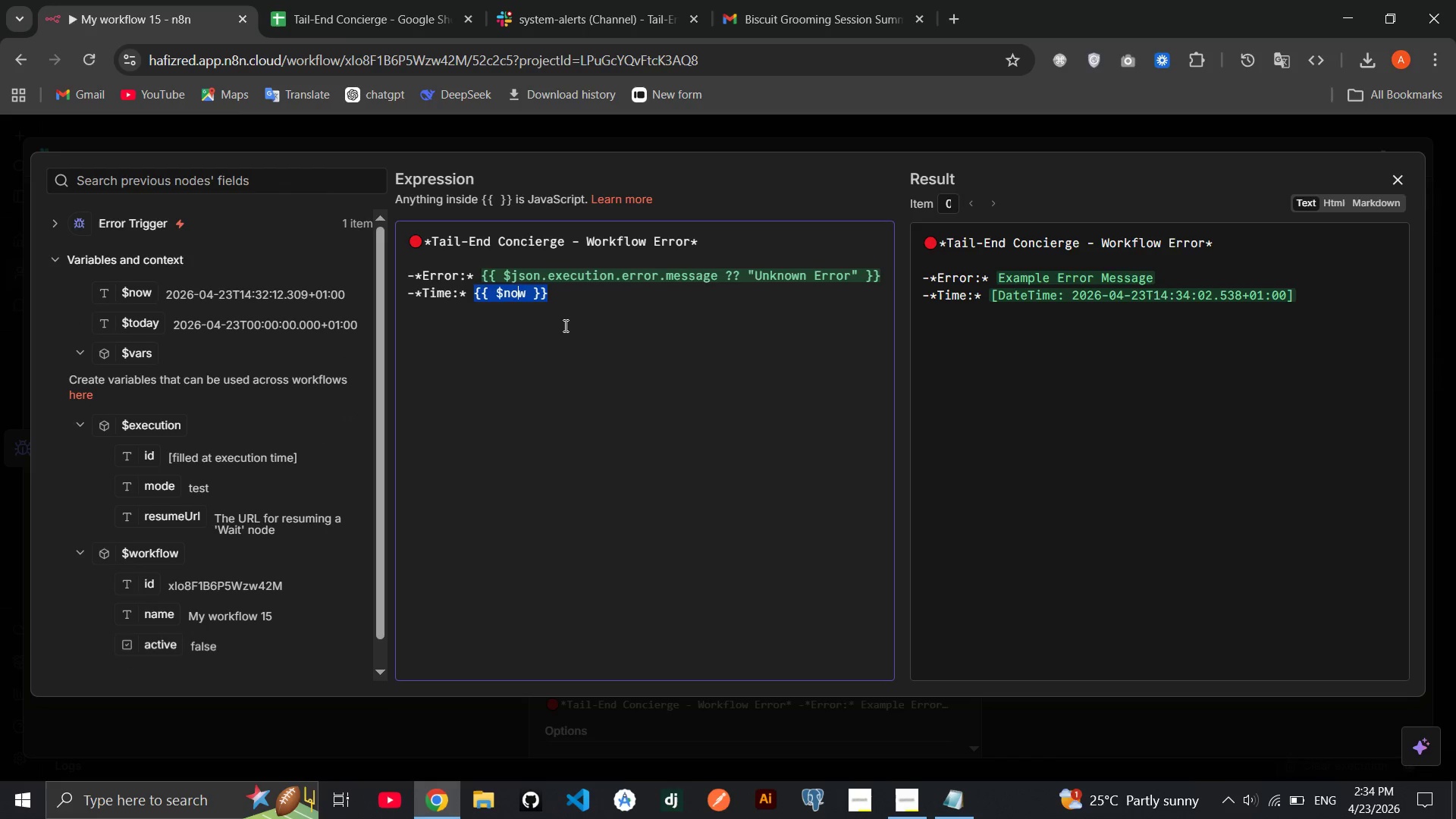 
left_click([572, 322])
 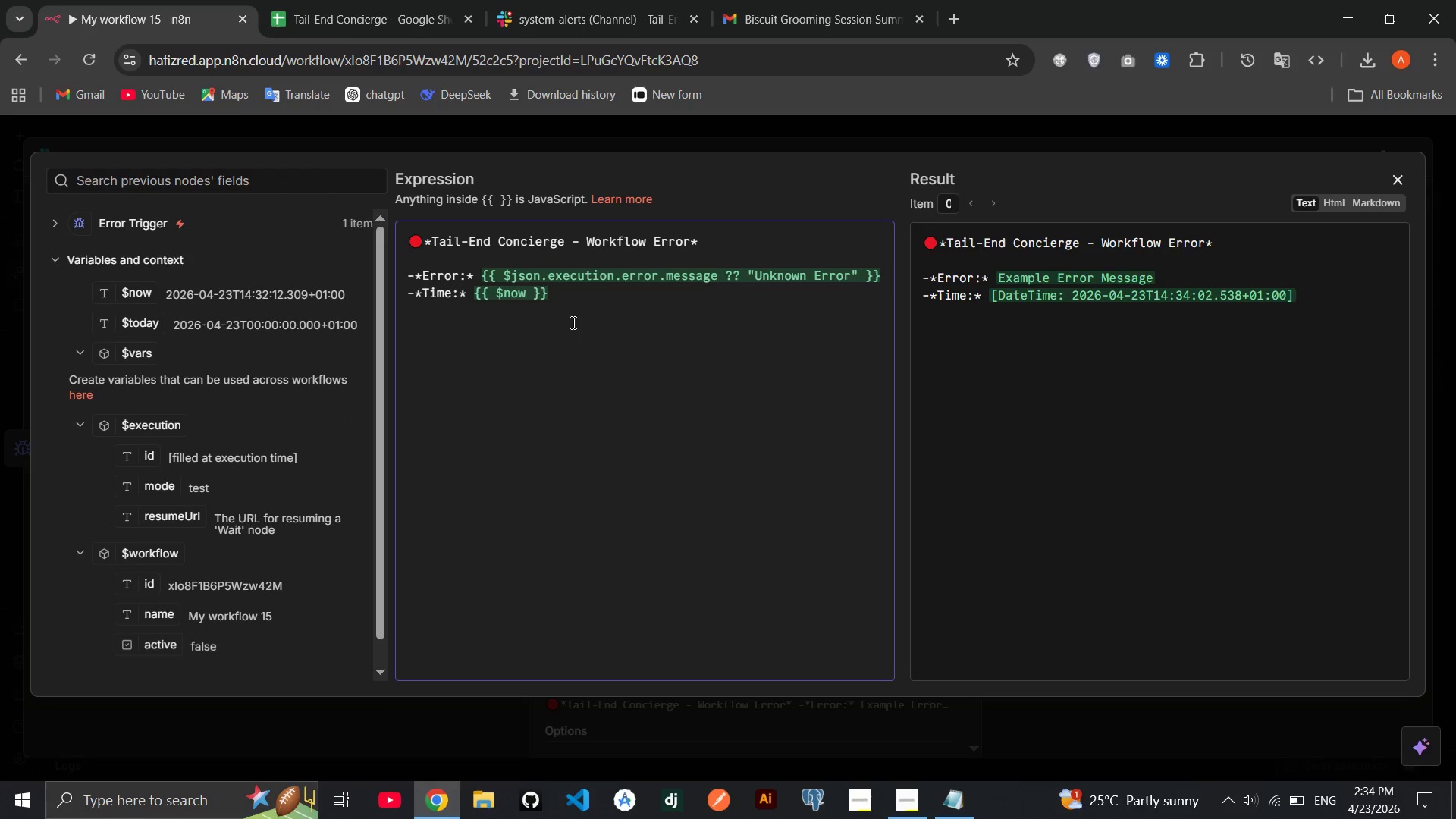 
key(Enter)
 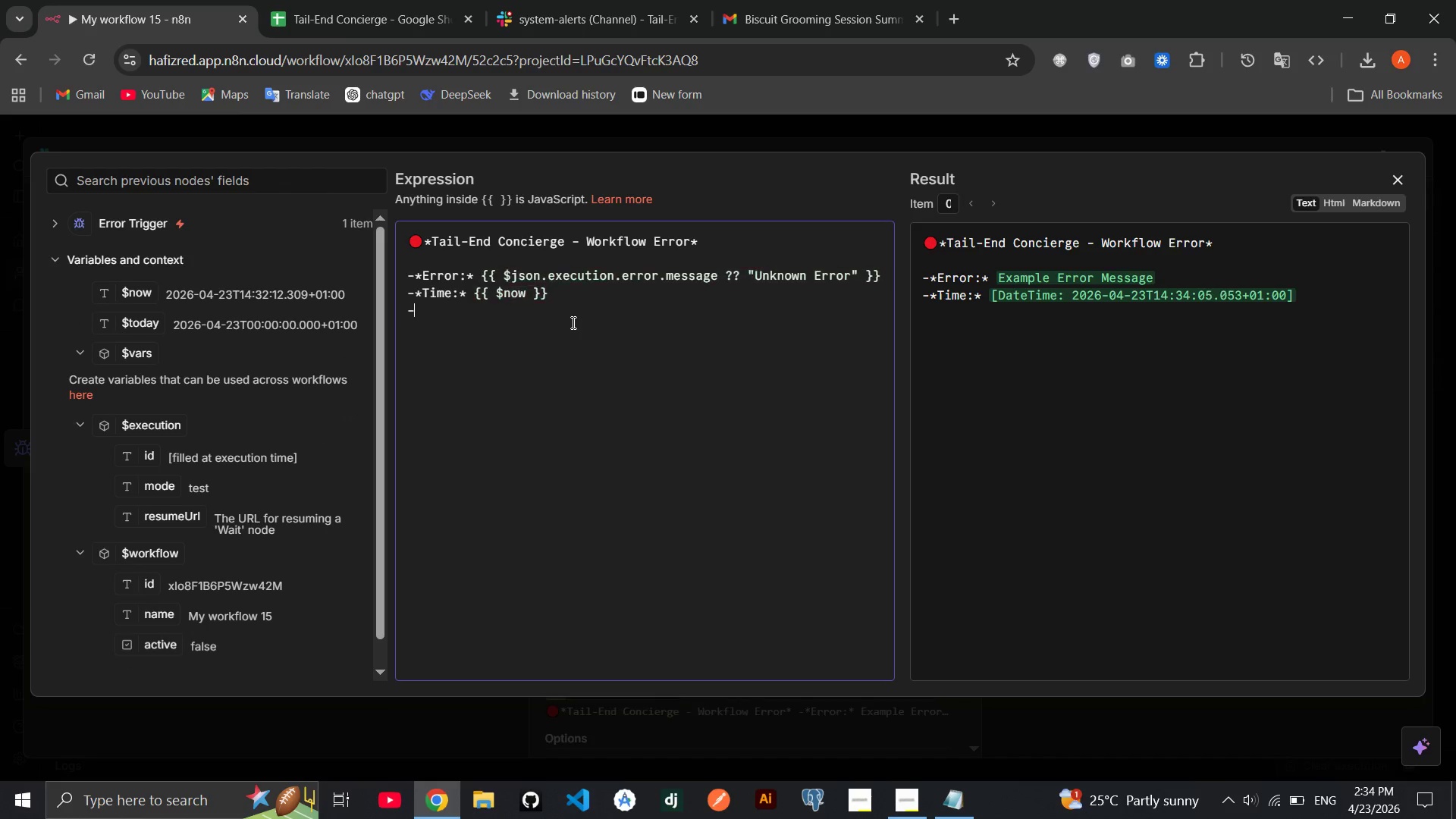 
type(-**)
 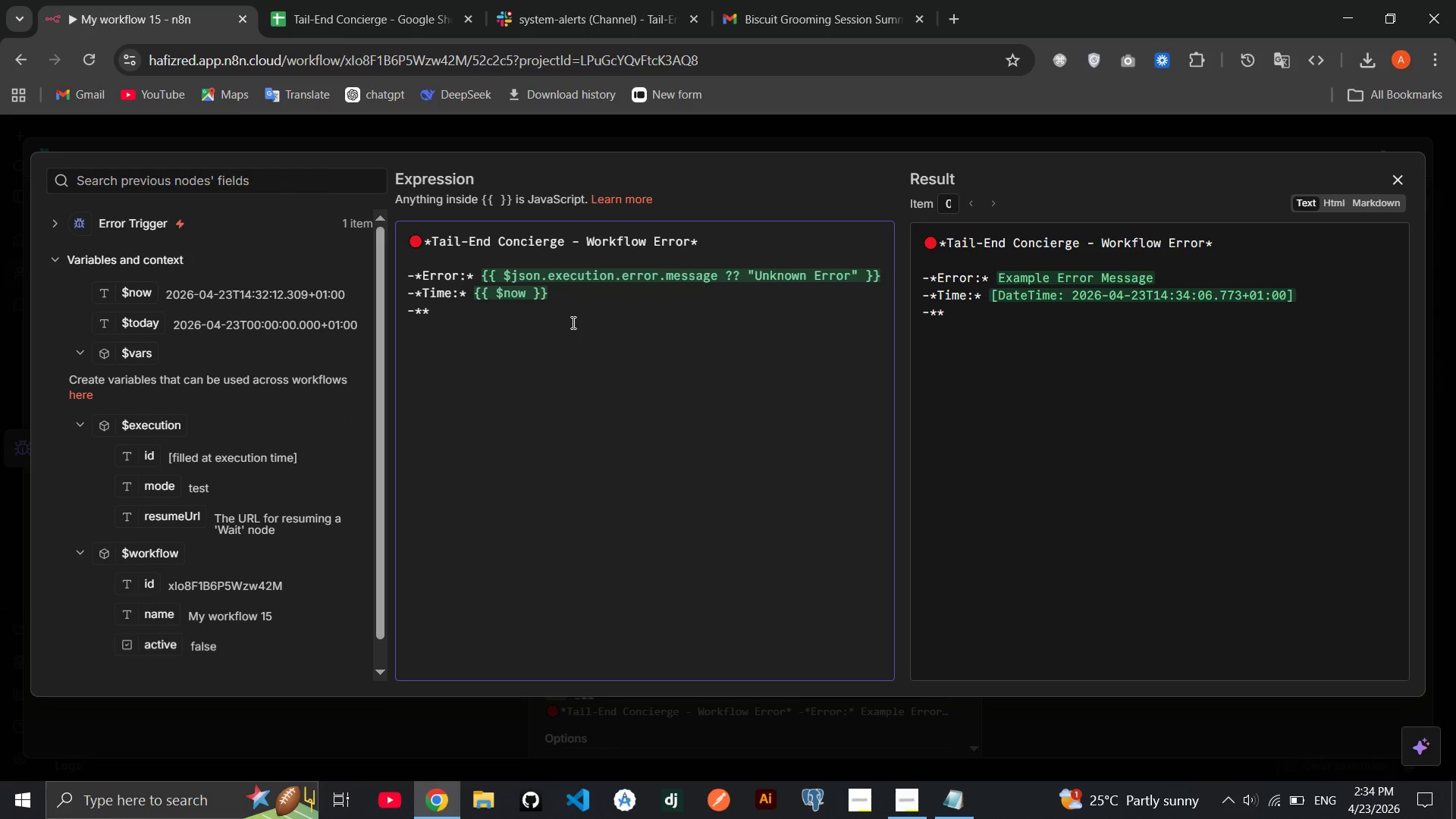 
key(ArrowLeft)
 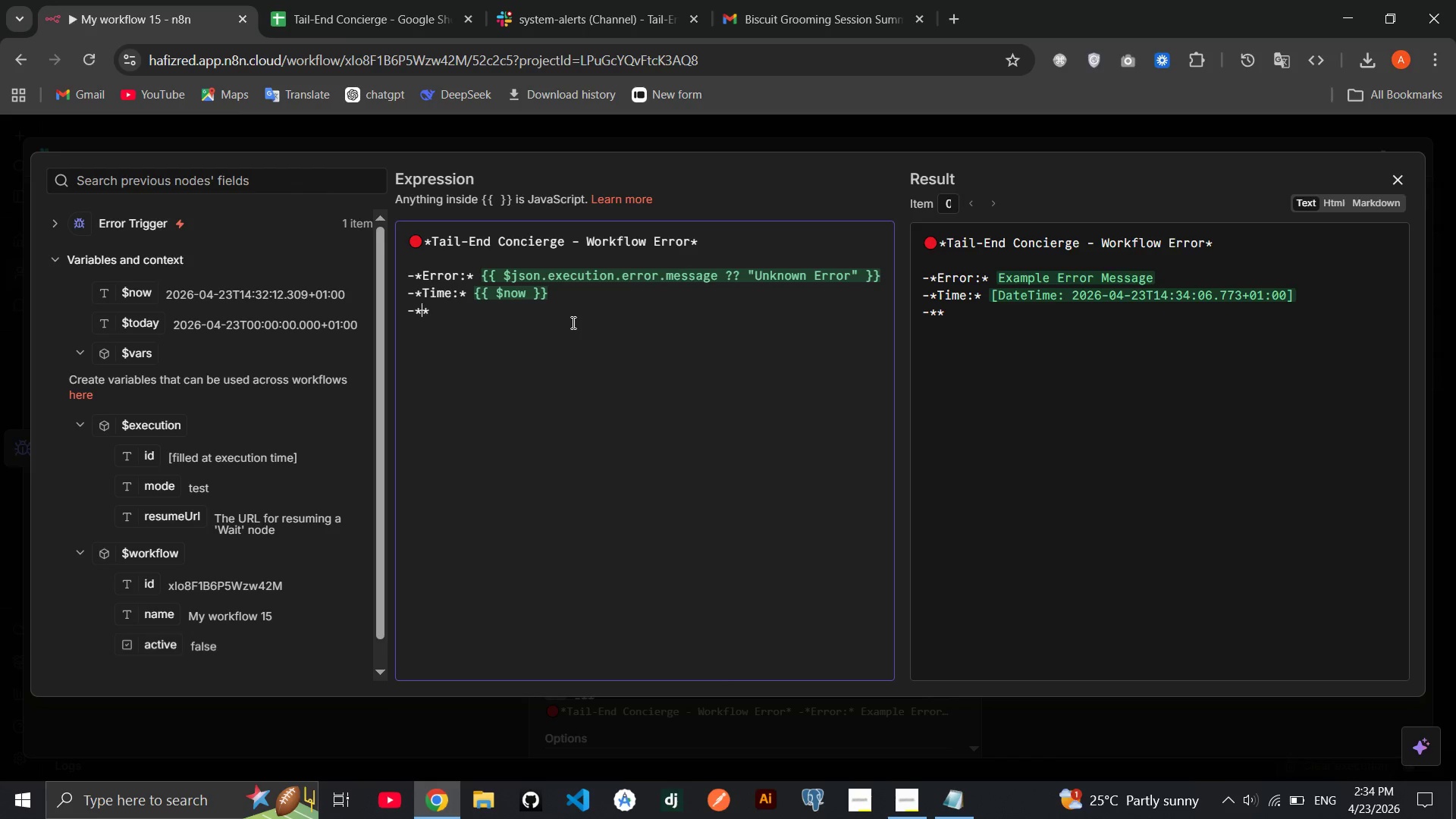 
type(Execution ID:)
 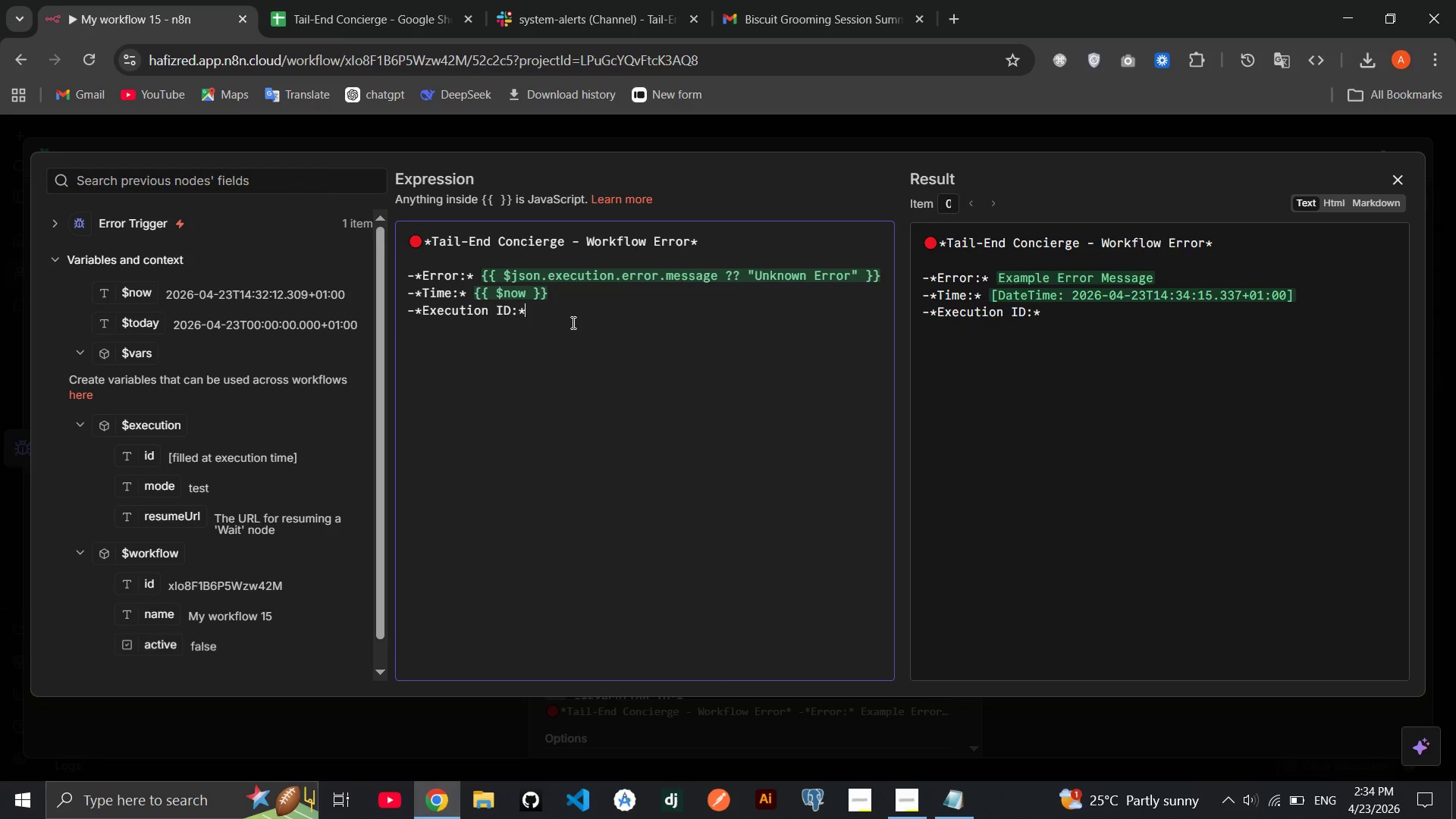 
key(ArrowRight)
 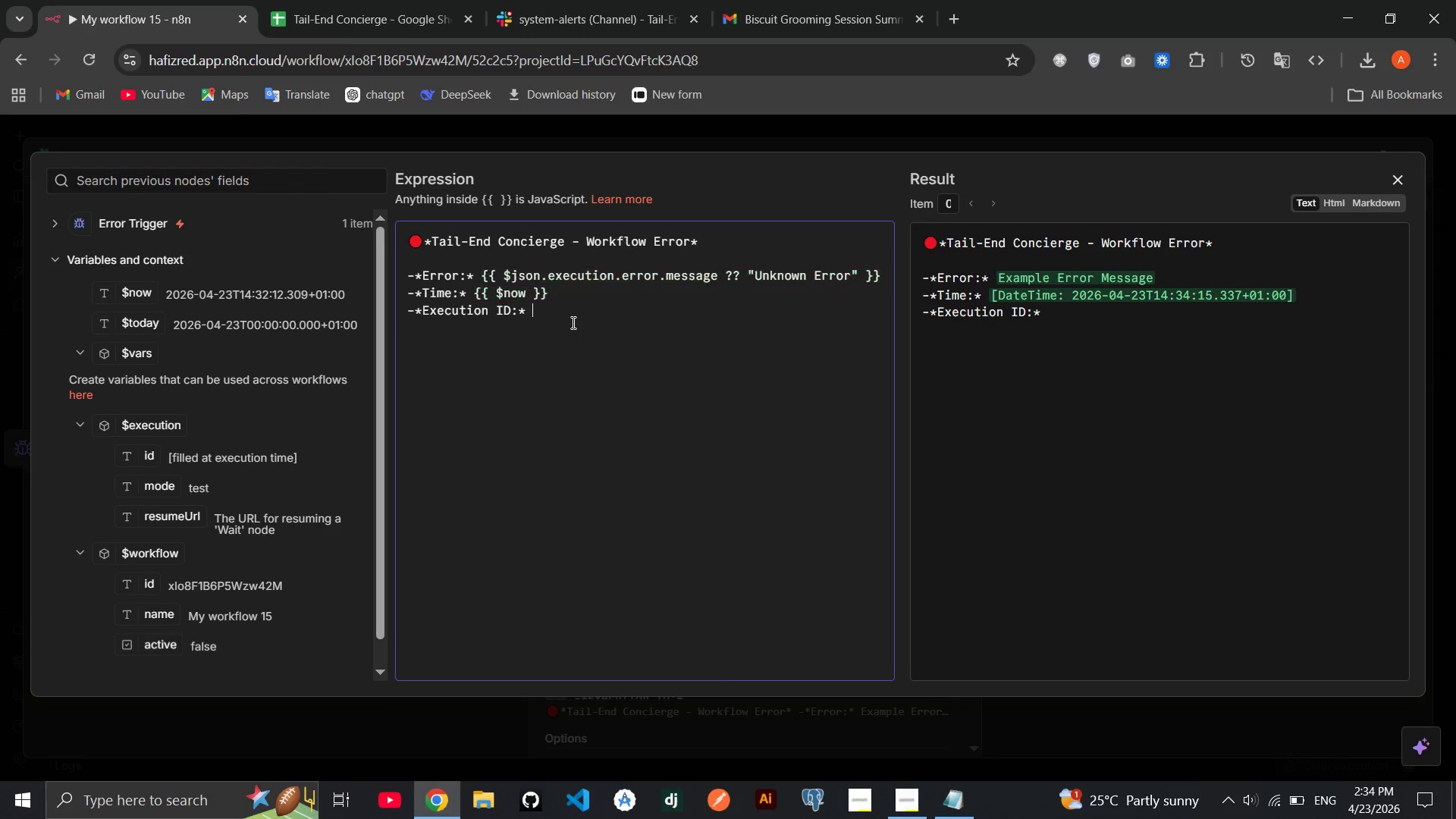 
key(Space)
 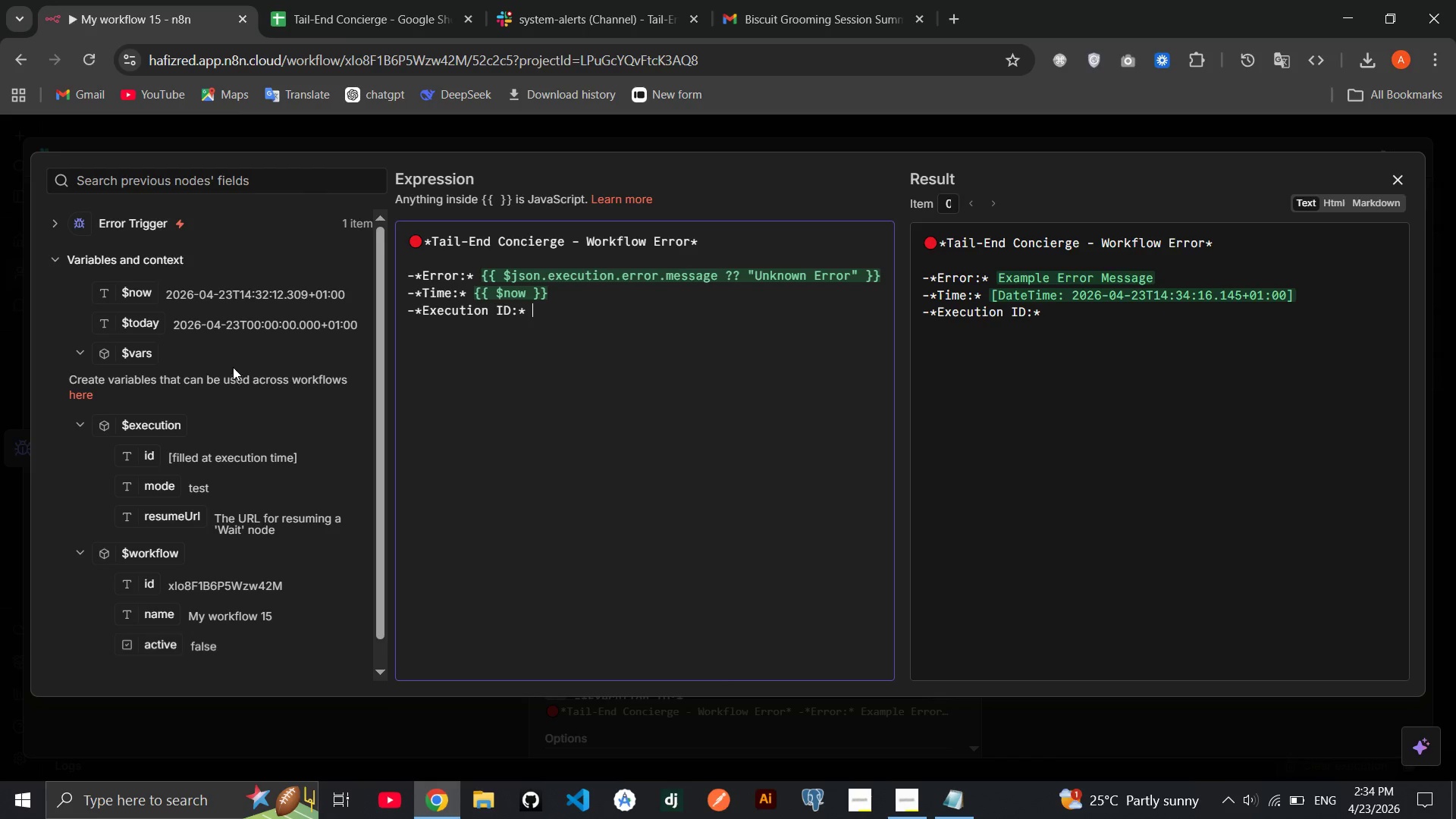 
left_click([154, 217])
 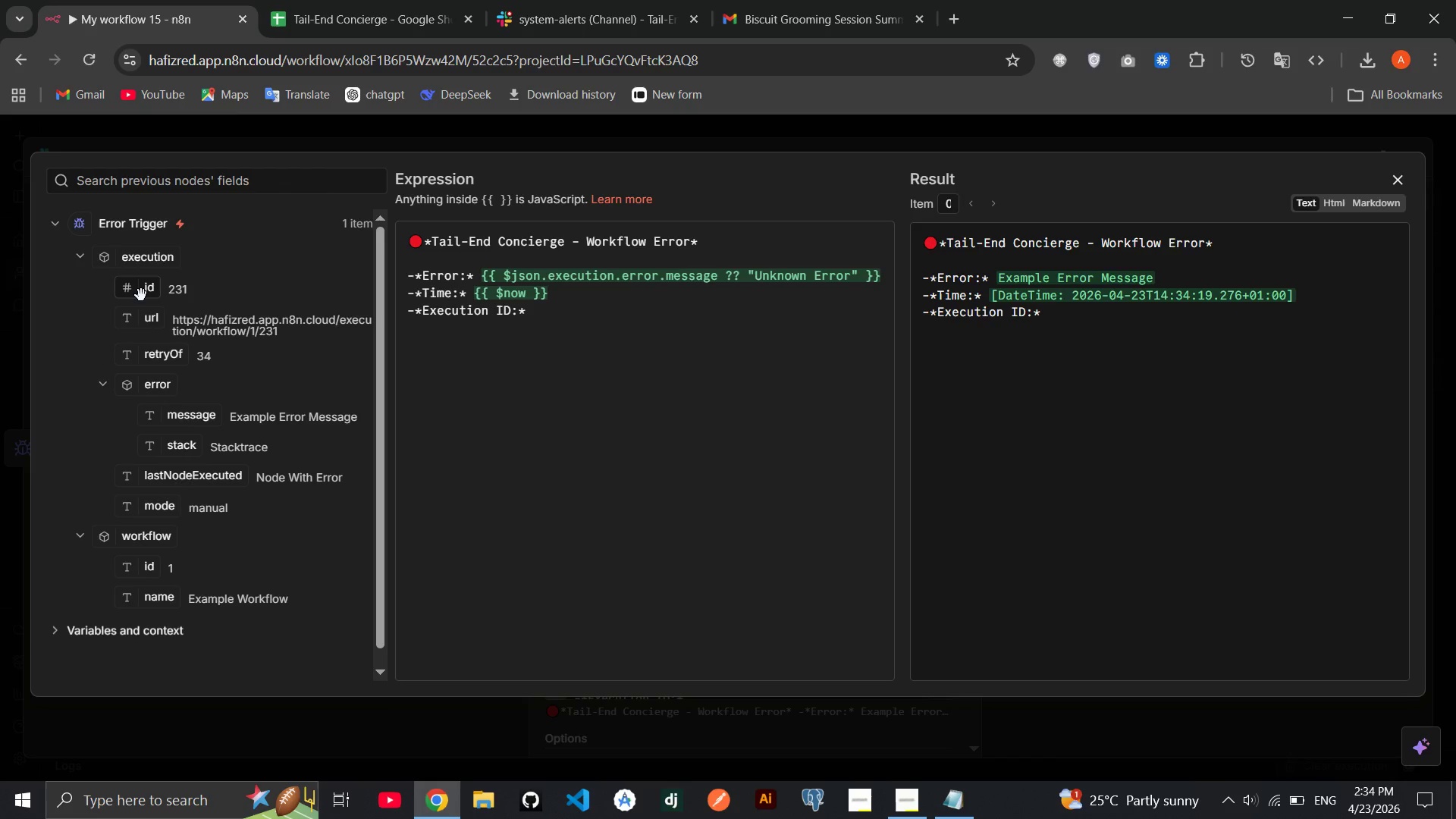 
left_click_drag(start_coordinate=[141, 295], to_coordinate=[551, 321])
 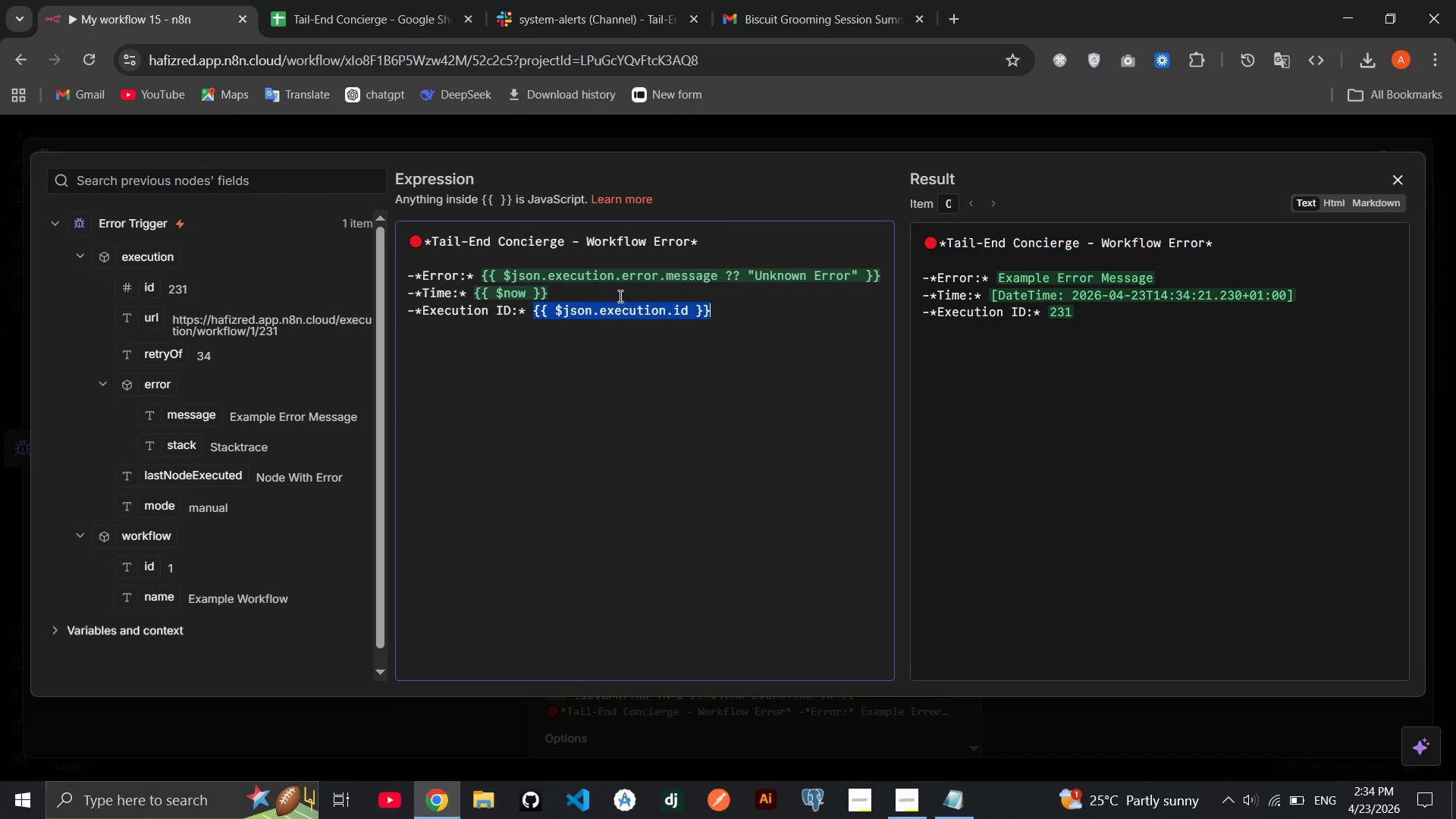 
left_click([619, 296])
 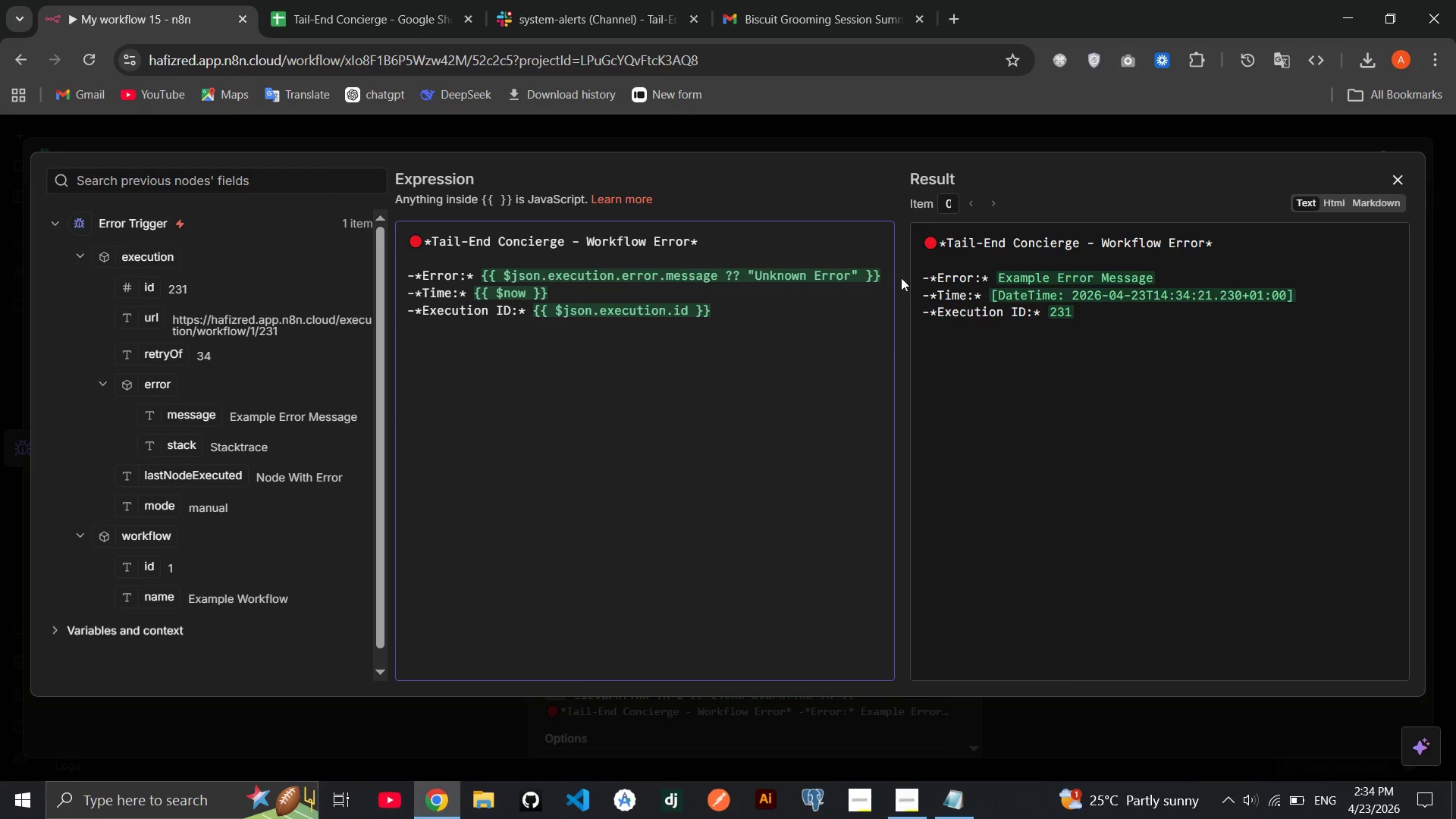 
left_click([885, 275])
 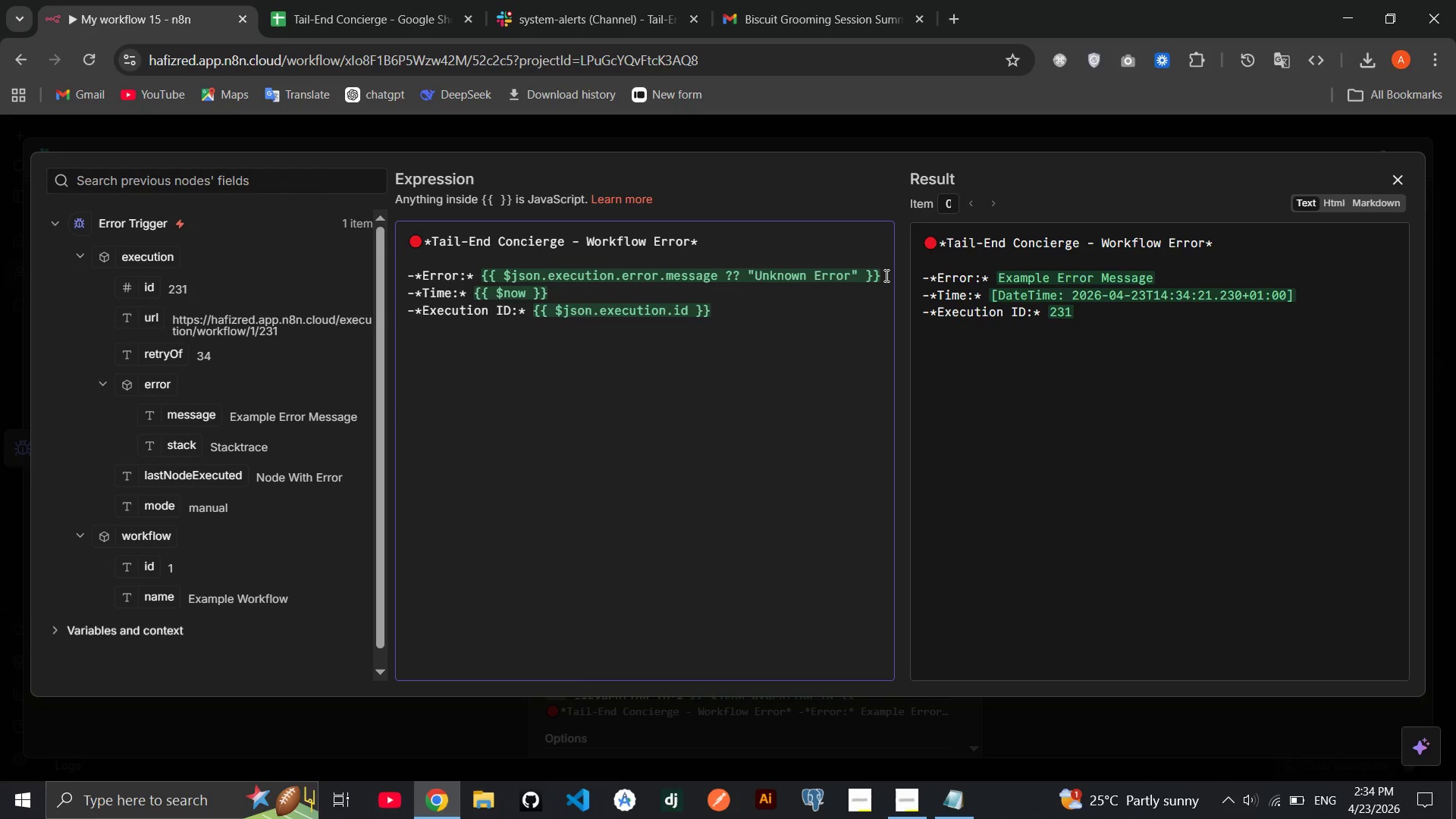 
key(Enter)
 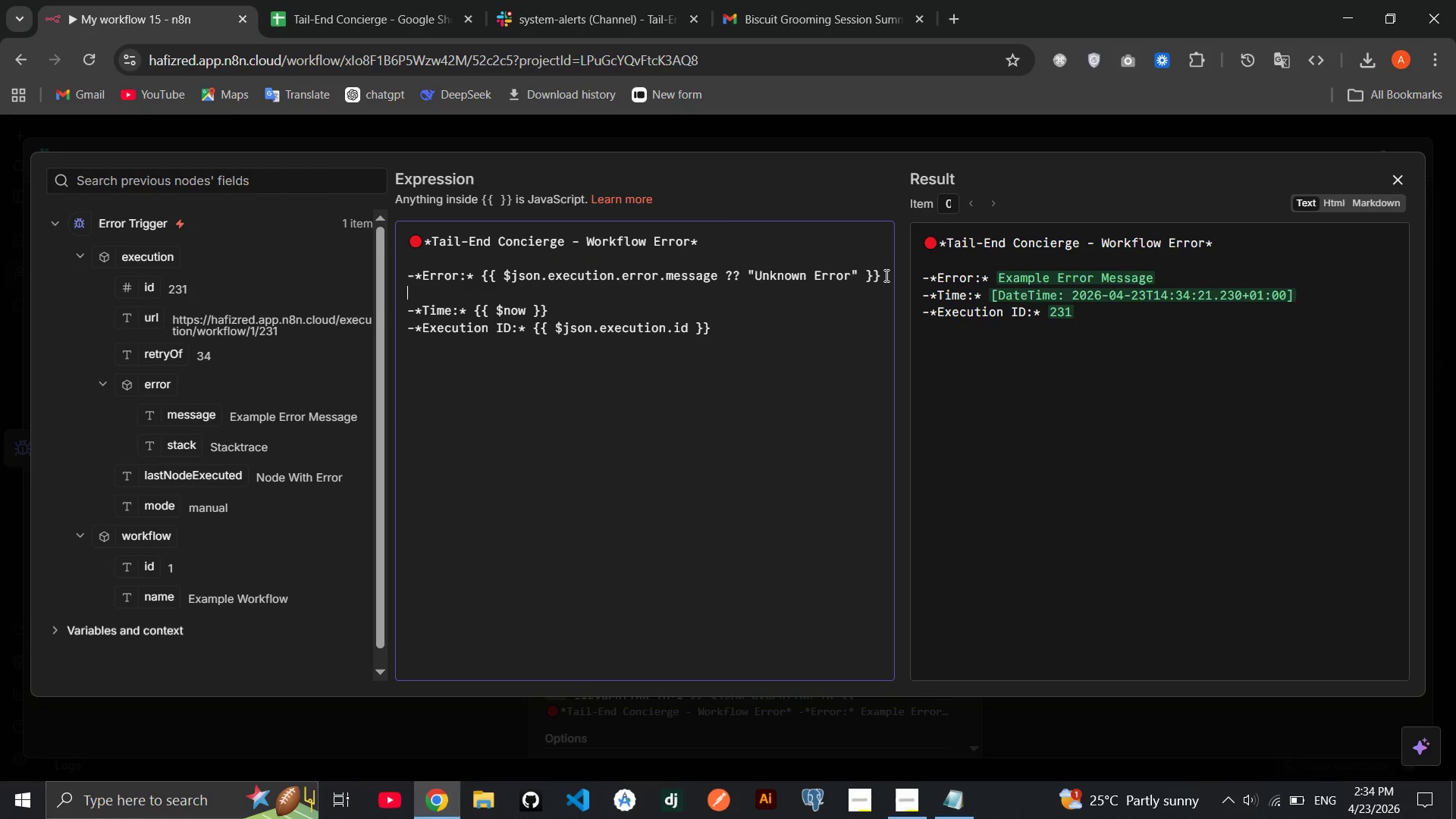 
type(-**)
 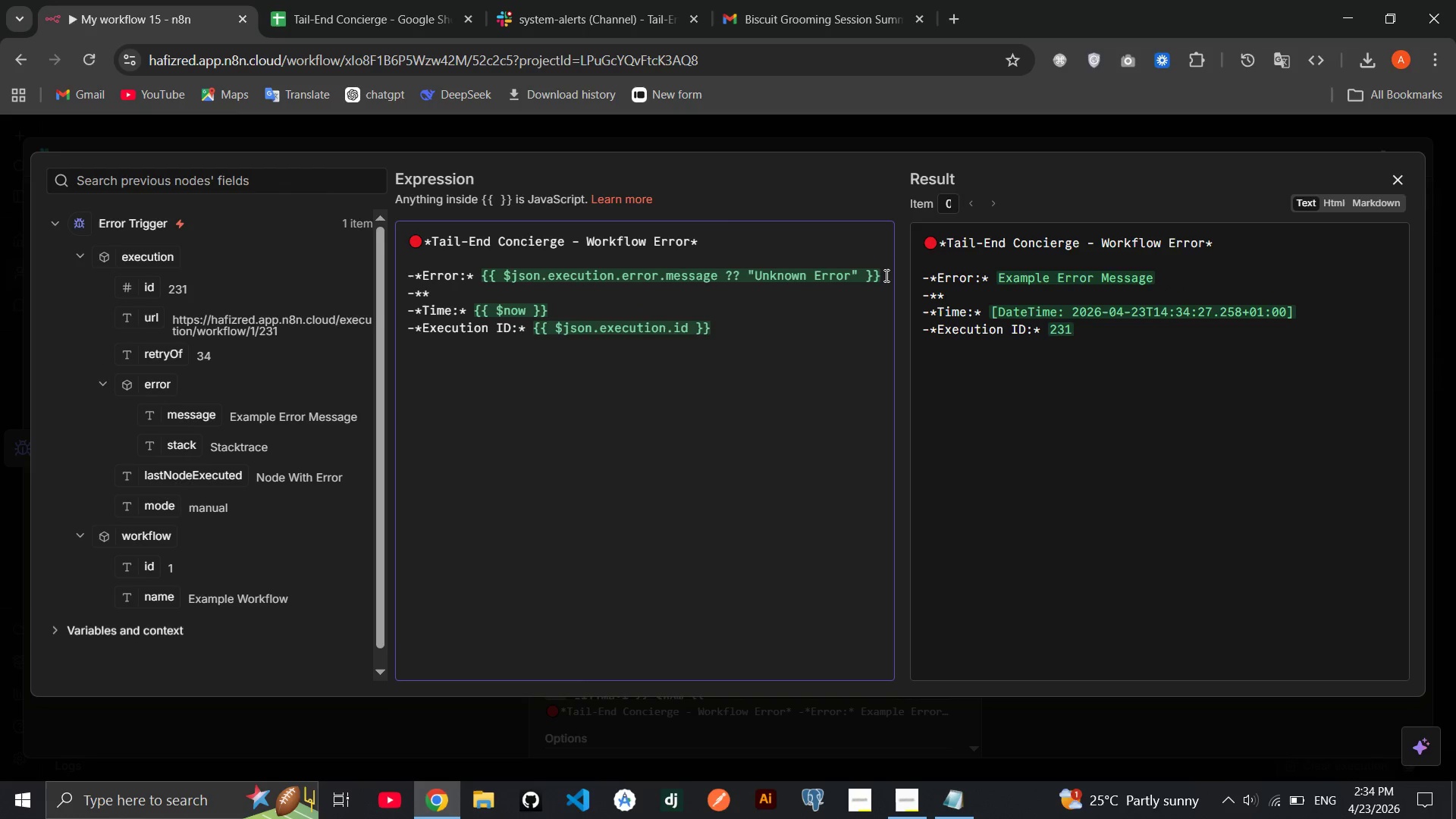 
key(ArrowLeft)
 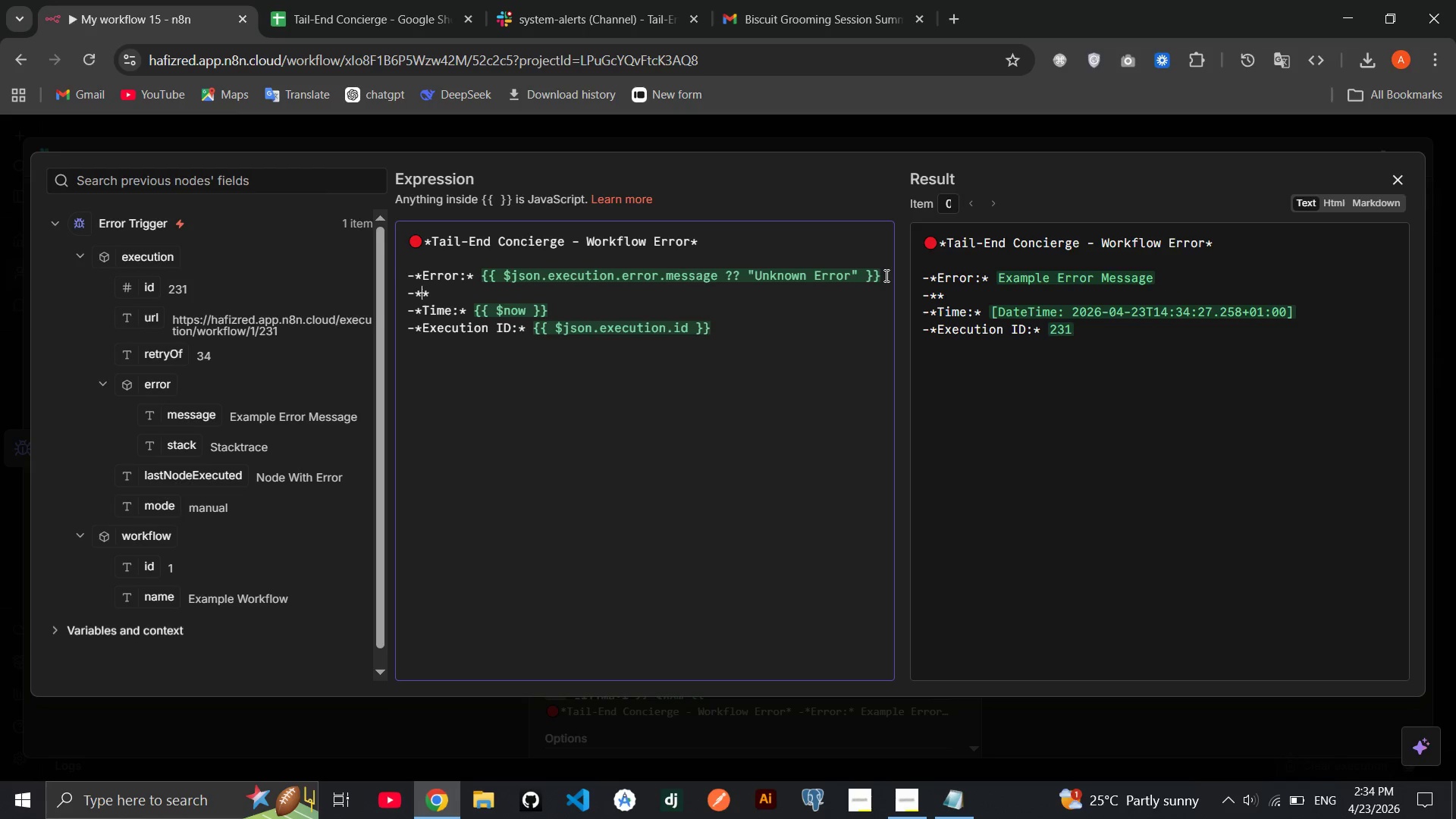 
type(Node:)
 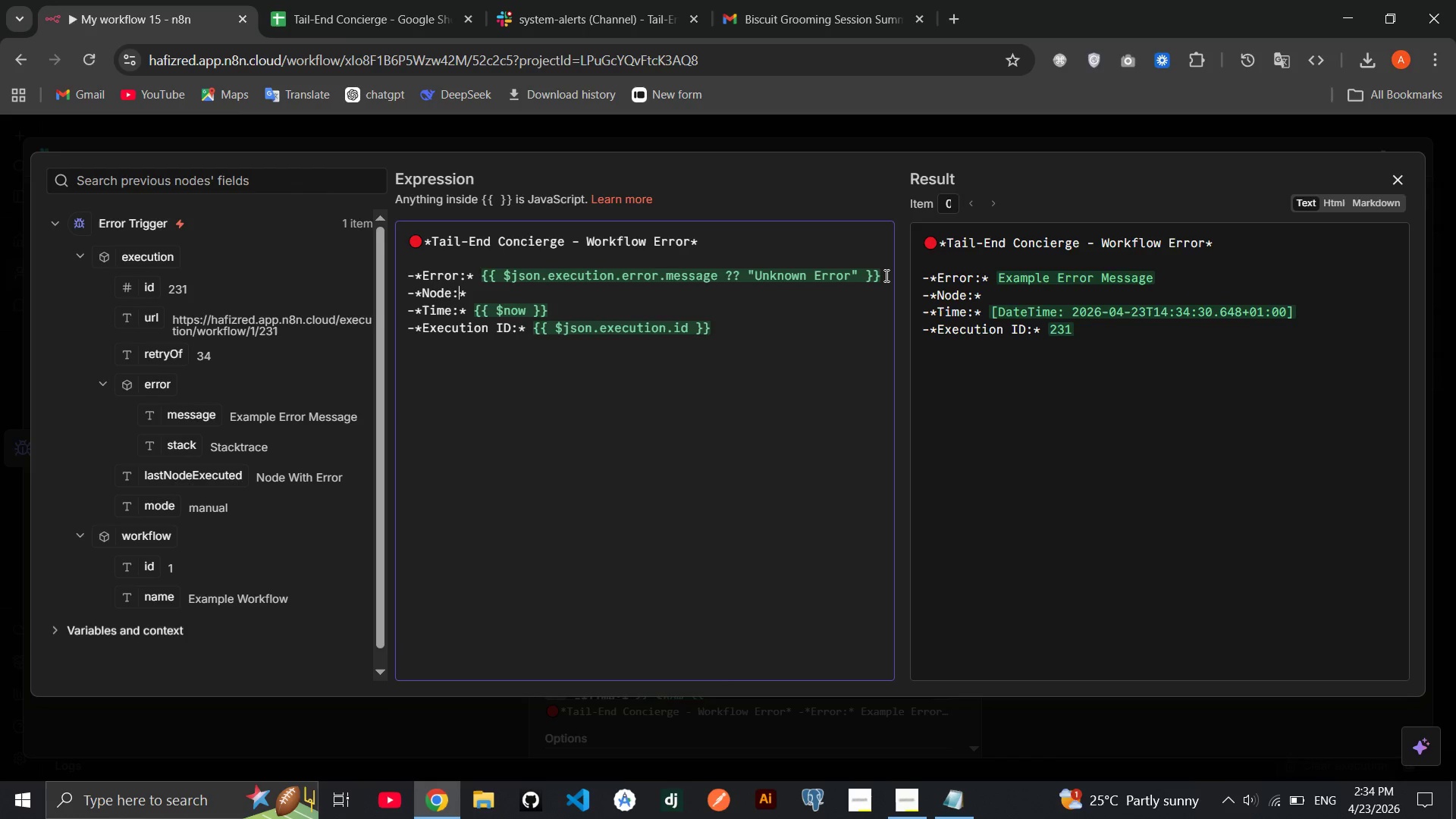 
key(ArrowRight)
 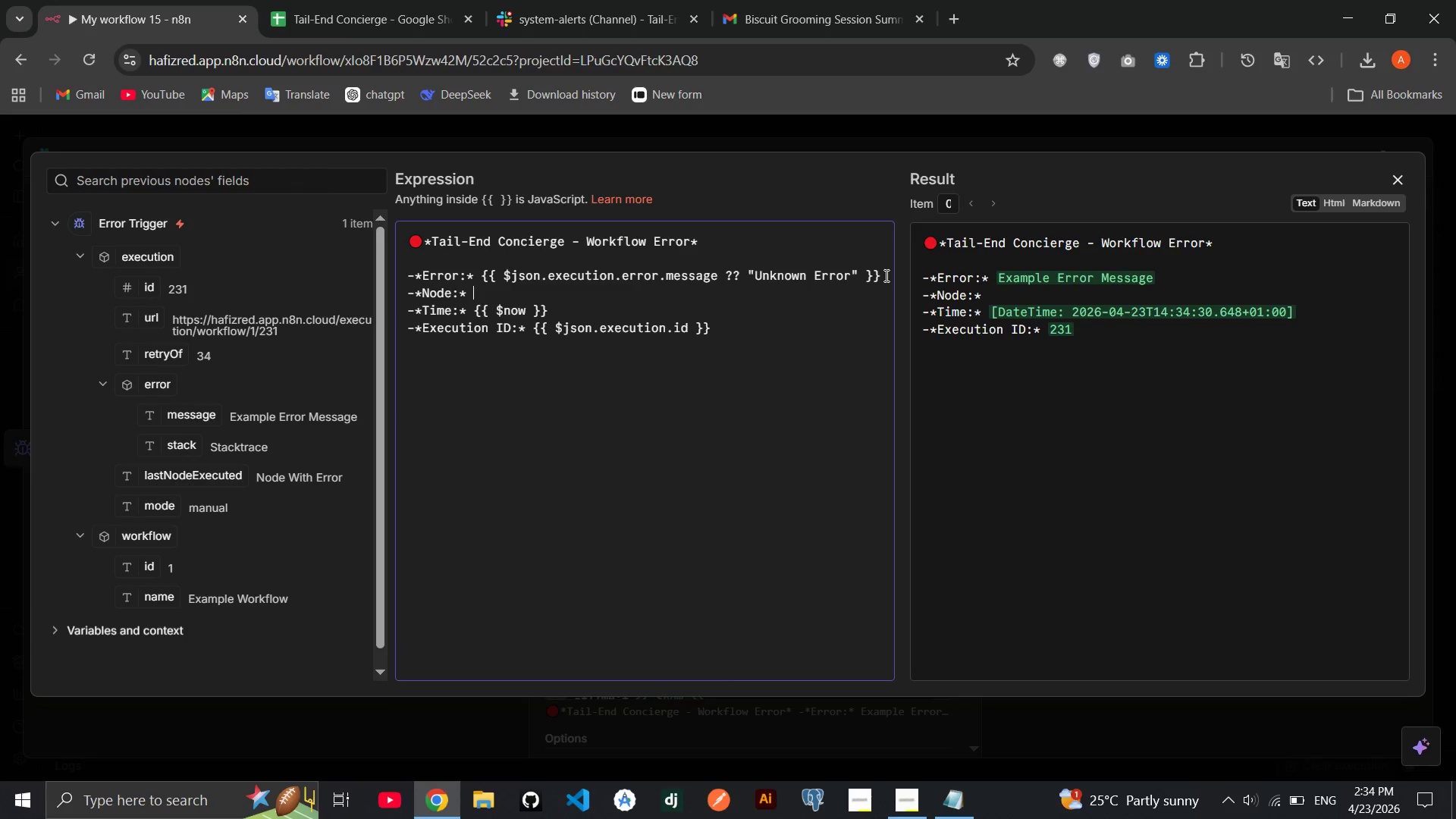 
key(Space)
 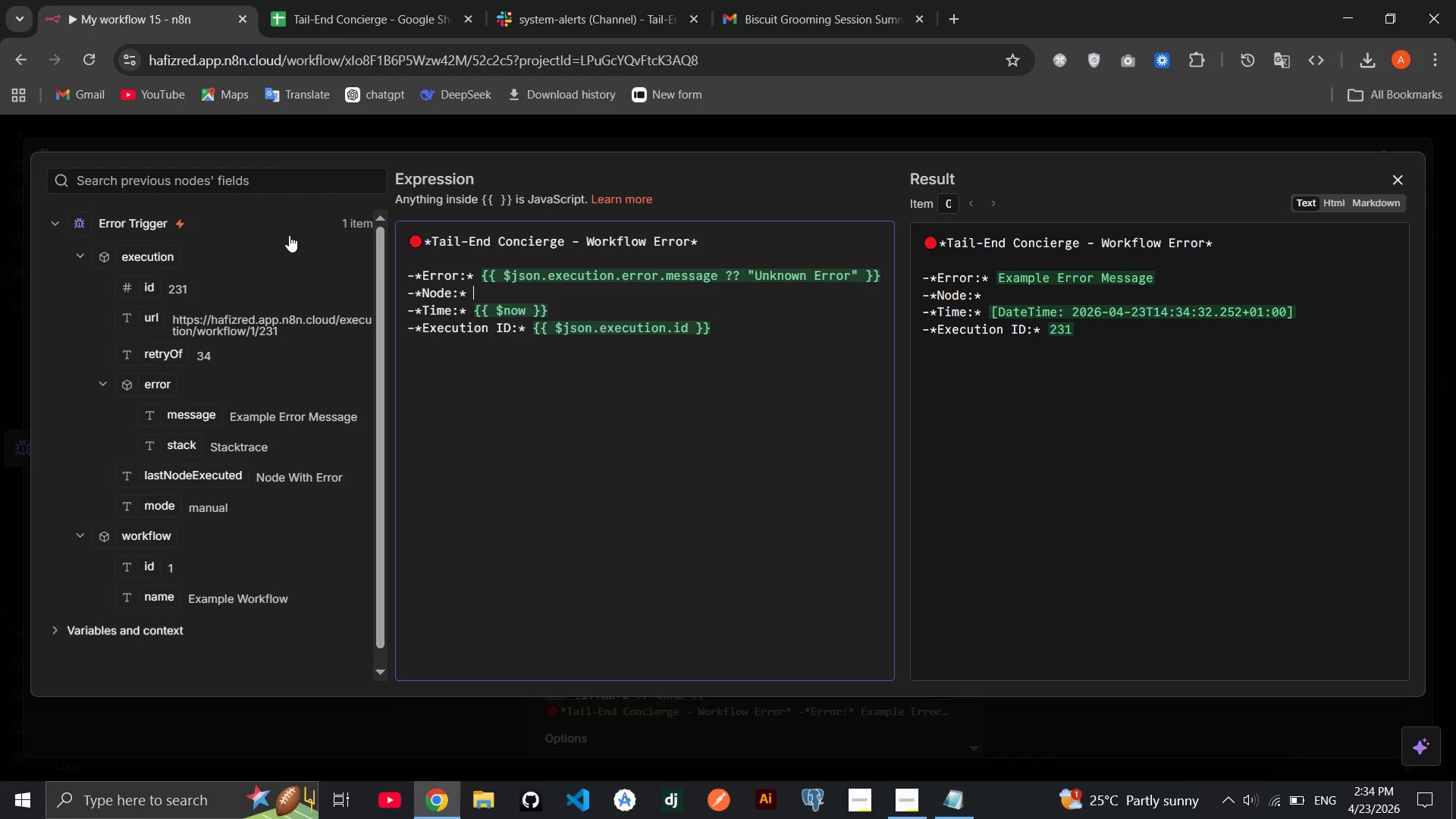 
left_click([273, 228])
 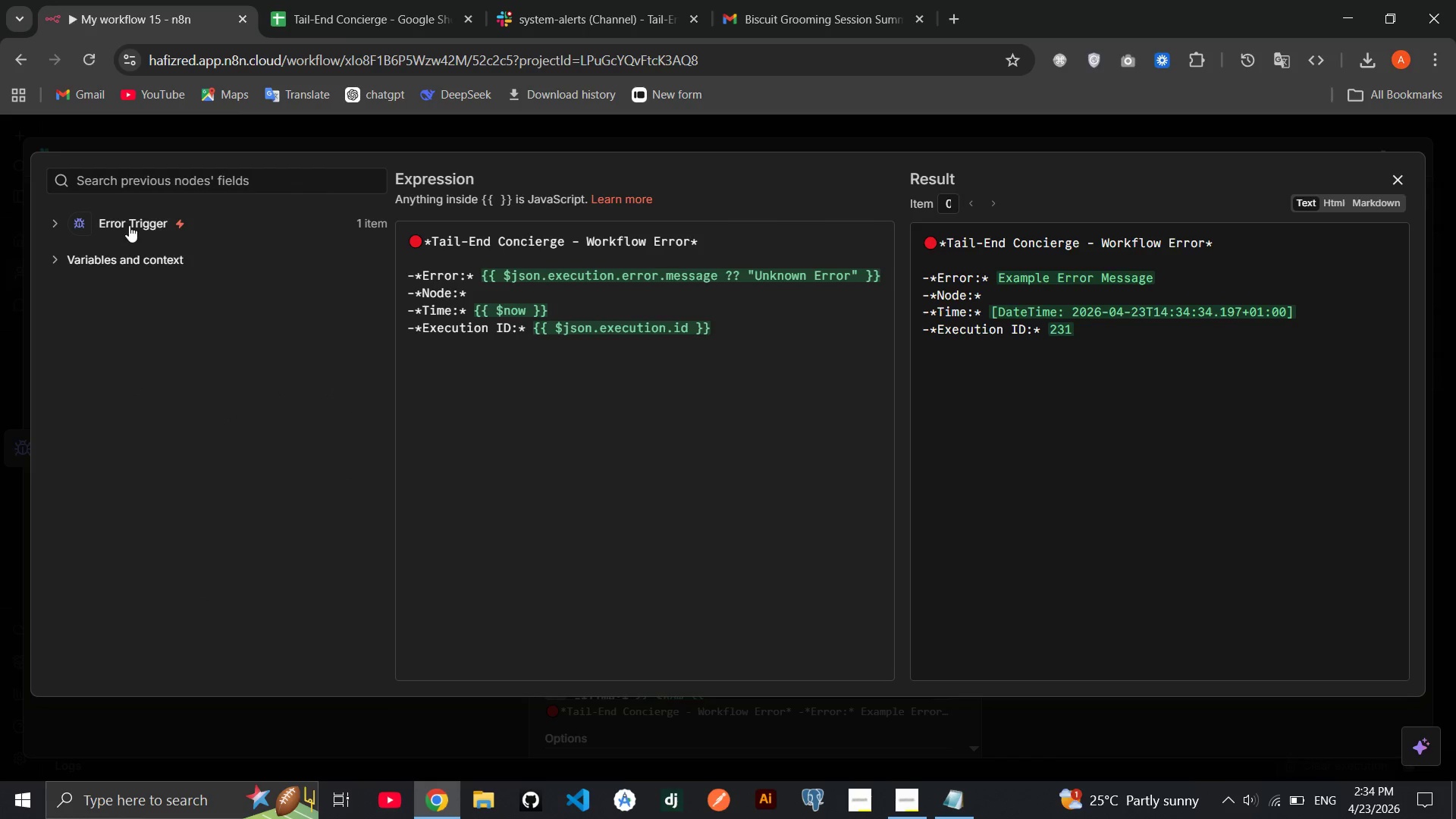 
left_click([129, 235])
 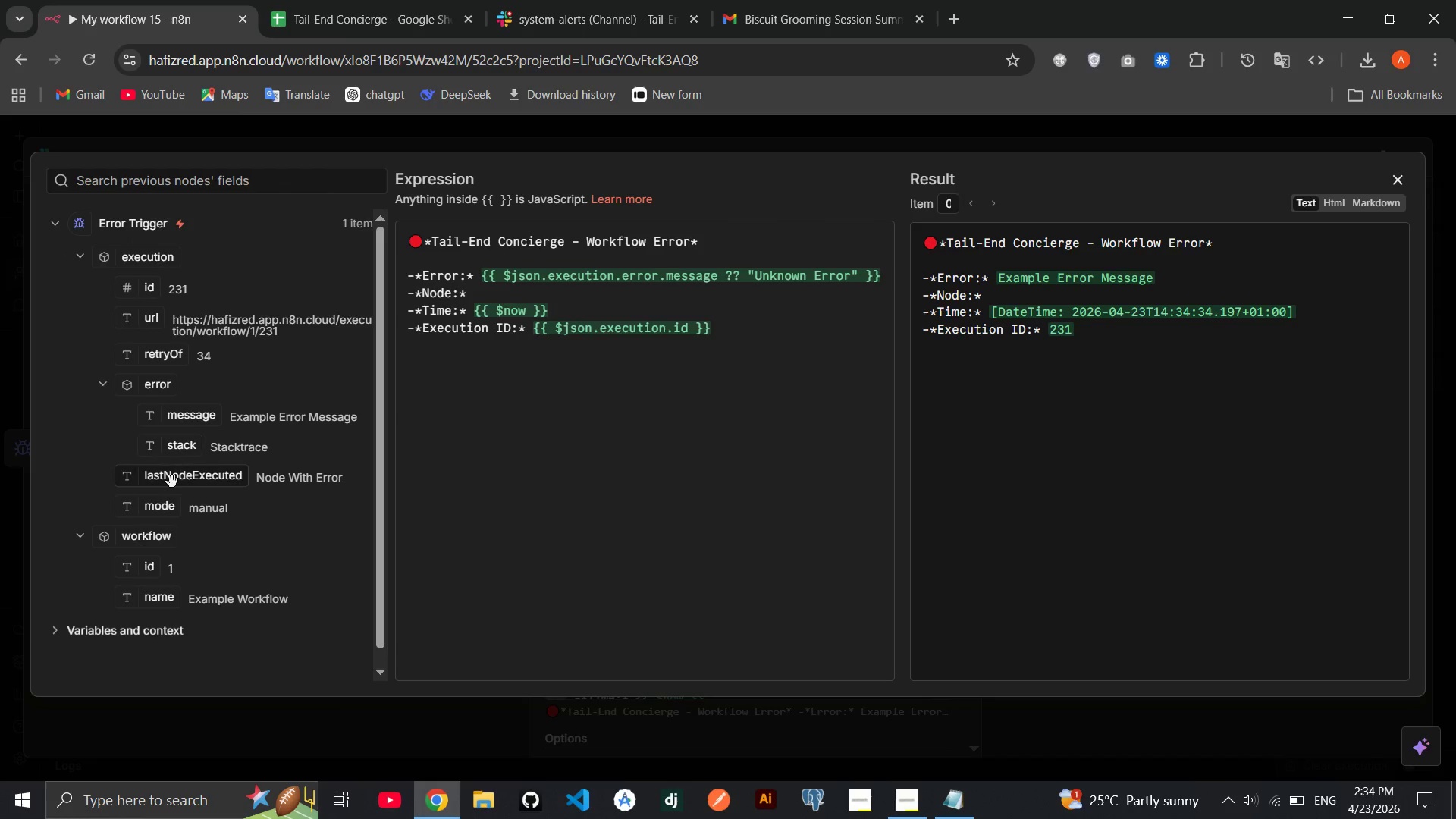 
left_click_drag(start_coordinate=[172, 482], to_coordinate=[516, 289])
 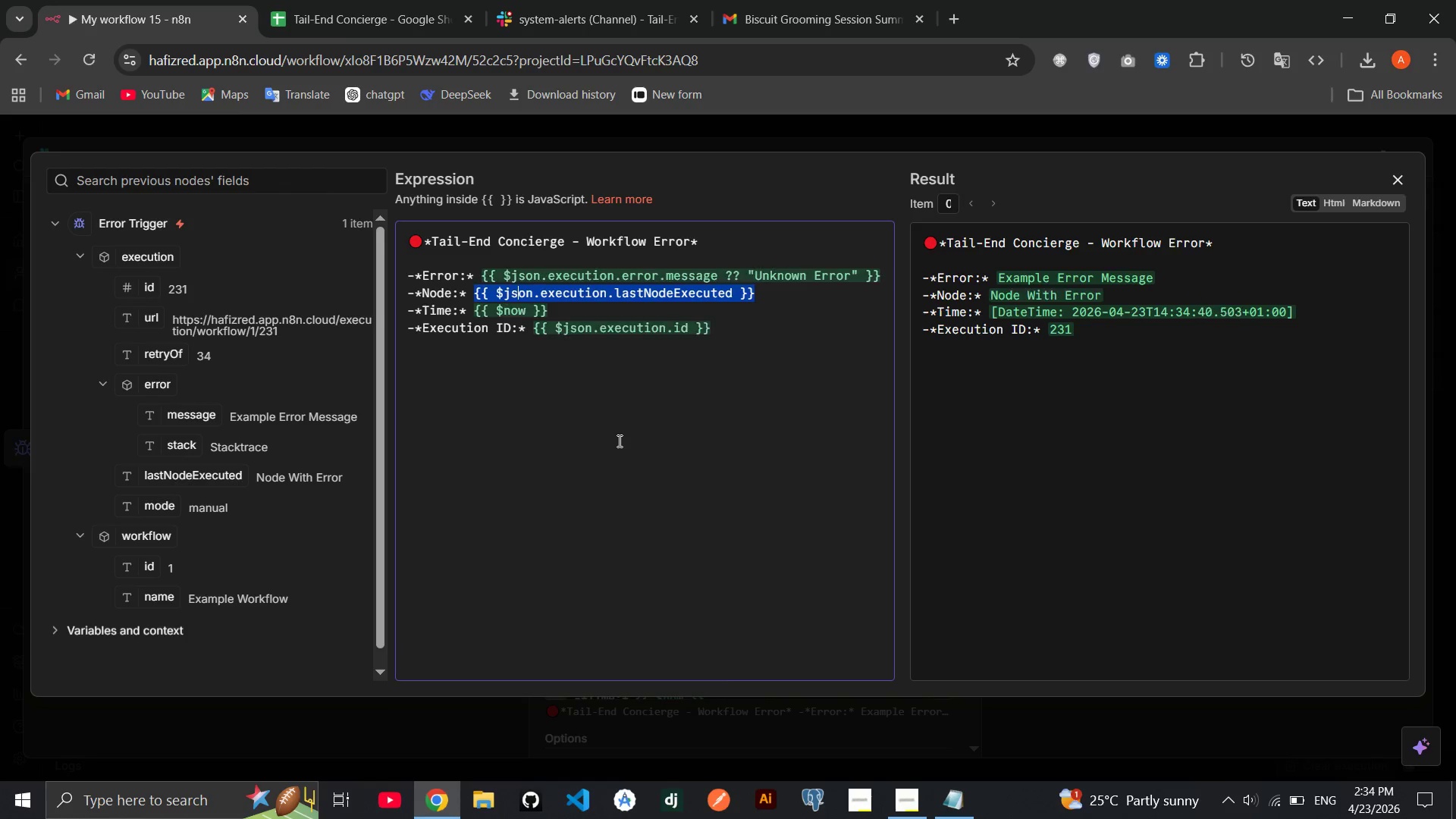 
left_click([618, 441])
 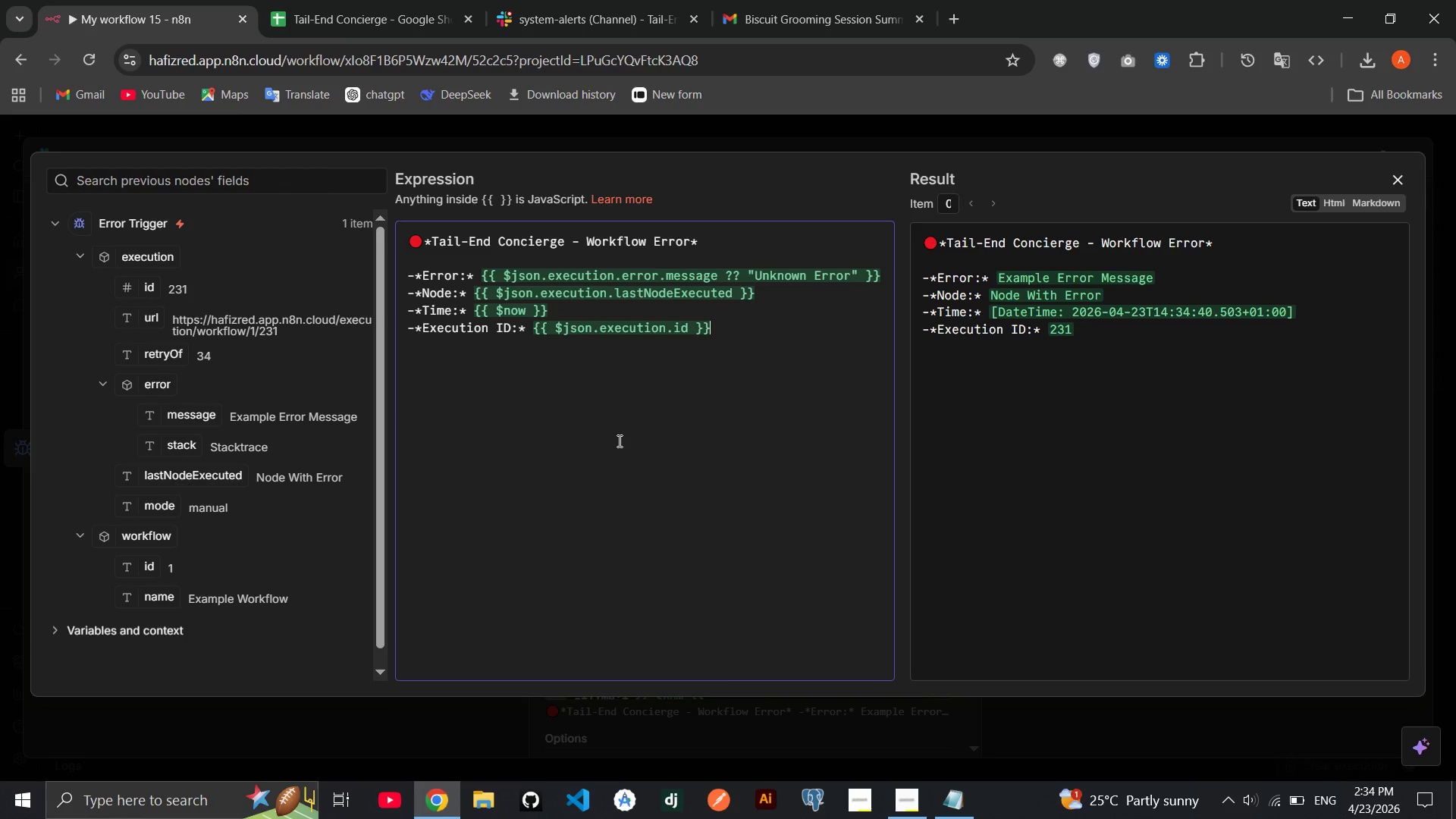 
wait(5.38)
 